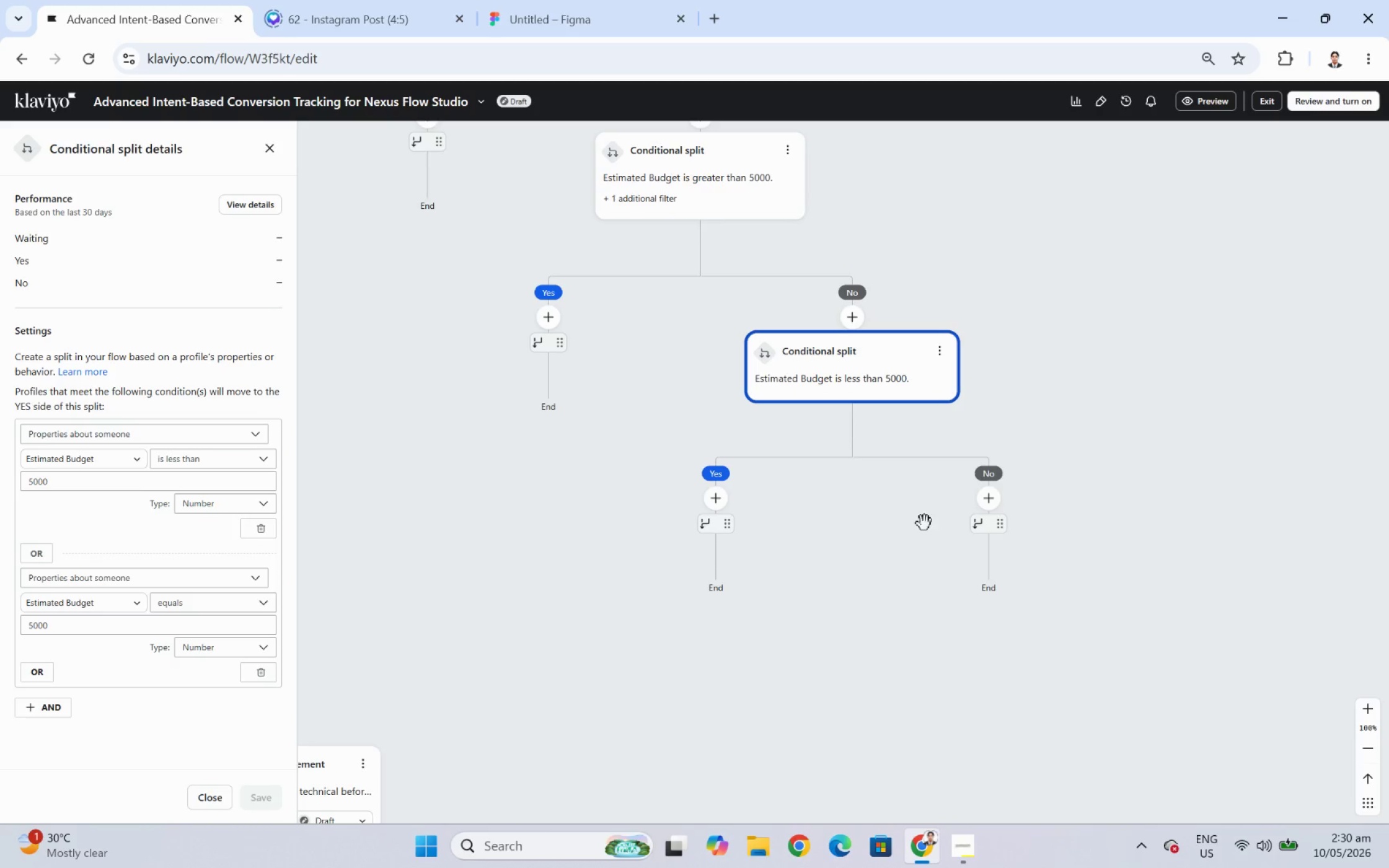 
left_click_drag(start_coordinate=[1083, 360], to_coordinate=[1085, 397])
 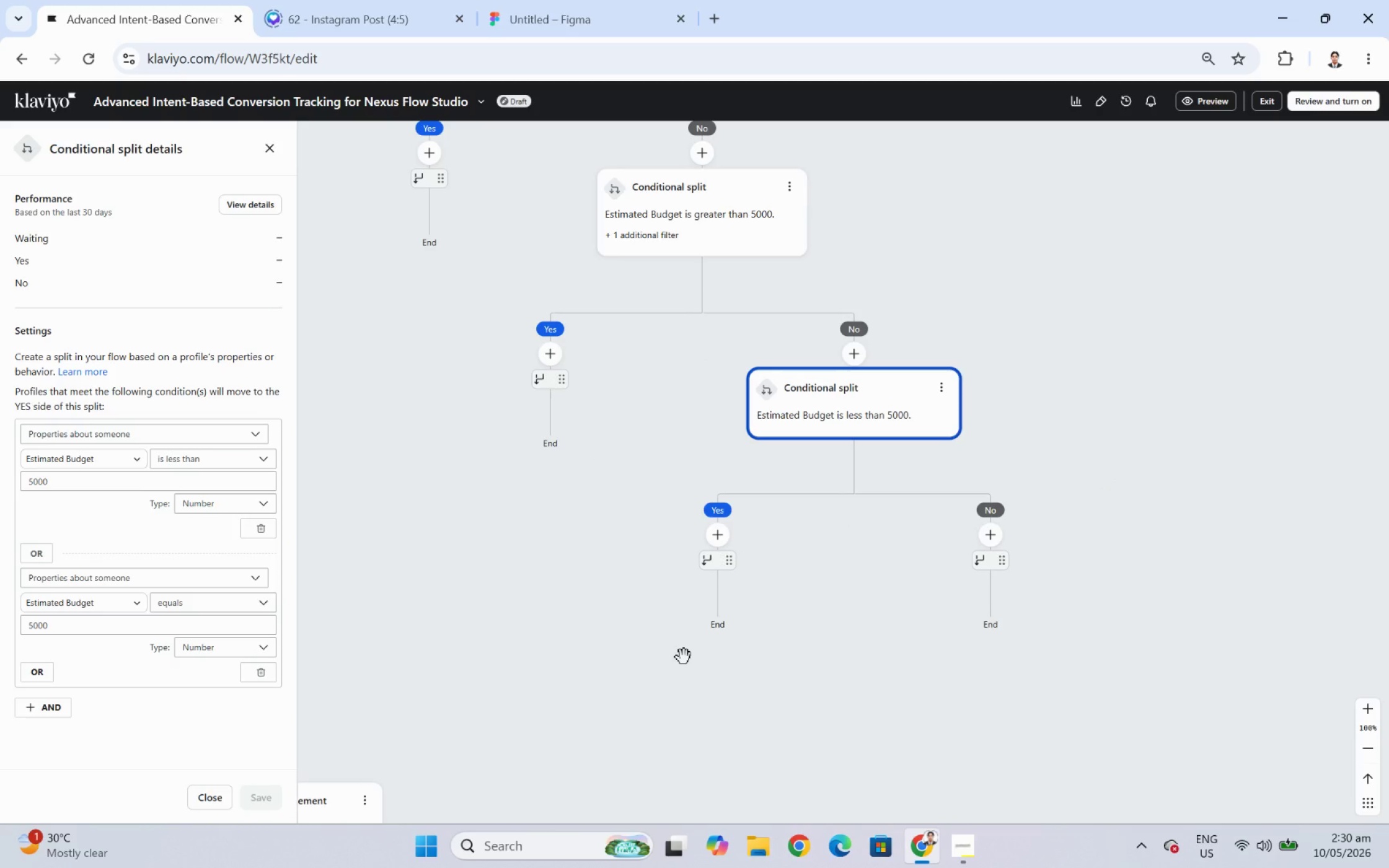 
left_click_drag(start_coordinate=[837, 652], to_coordinate=[893, 669])
 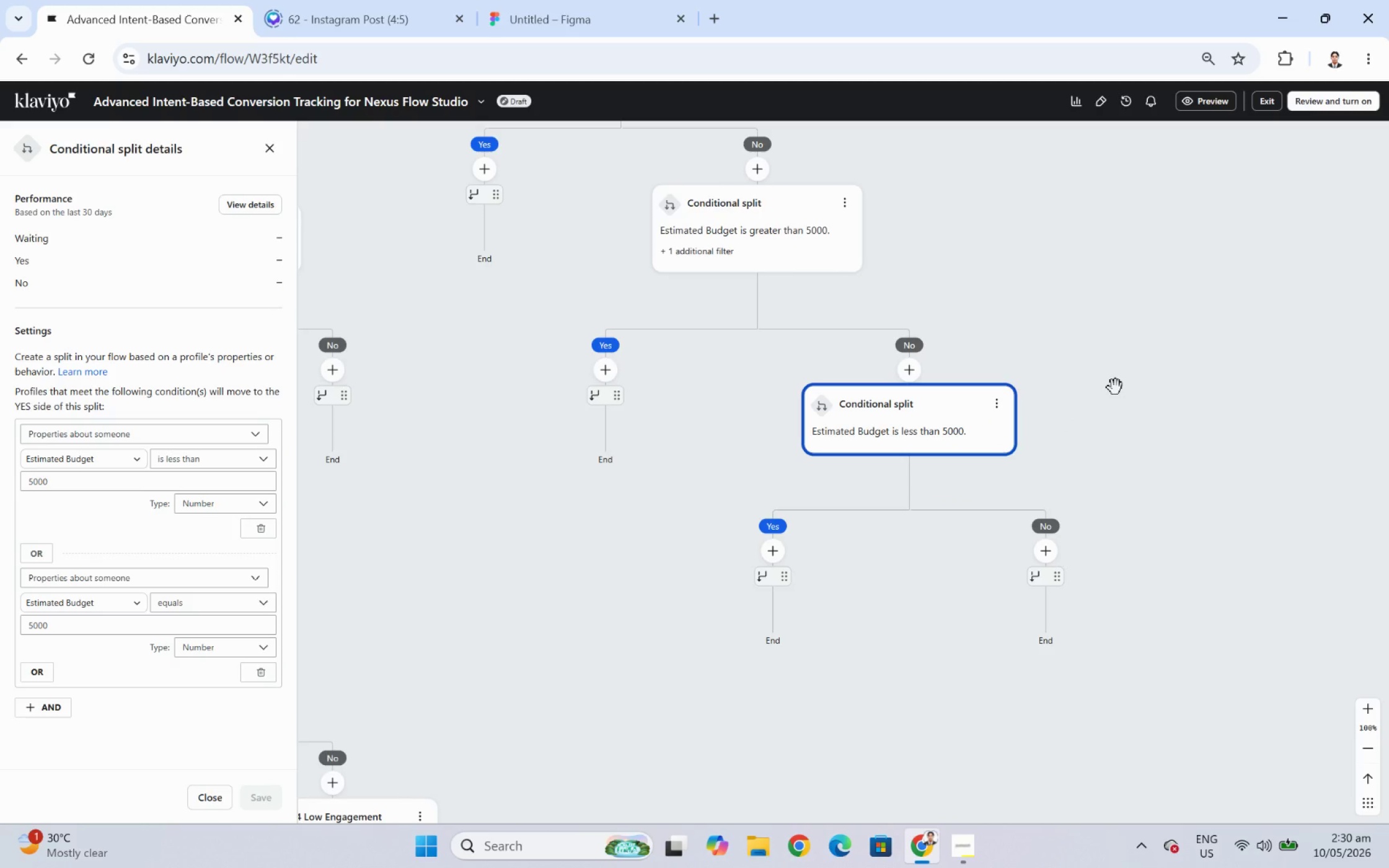 
wait(6.05)
 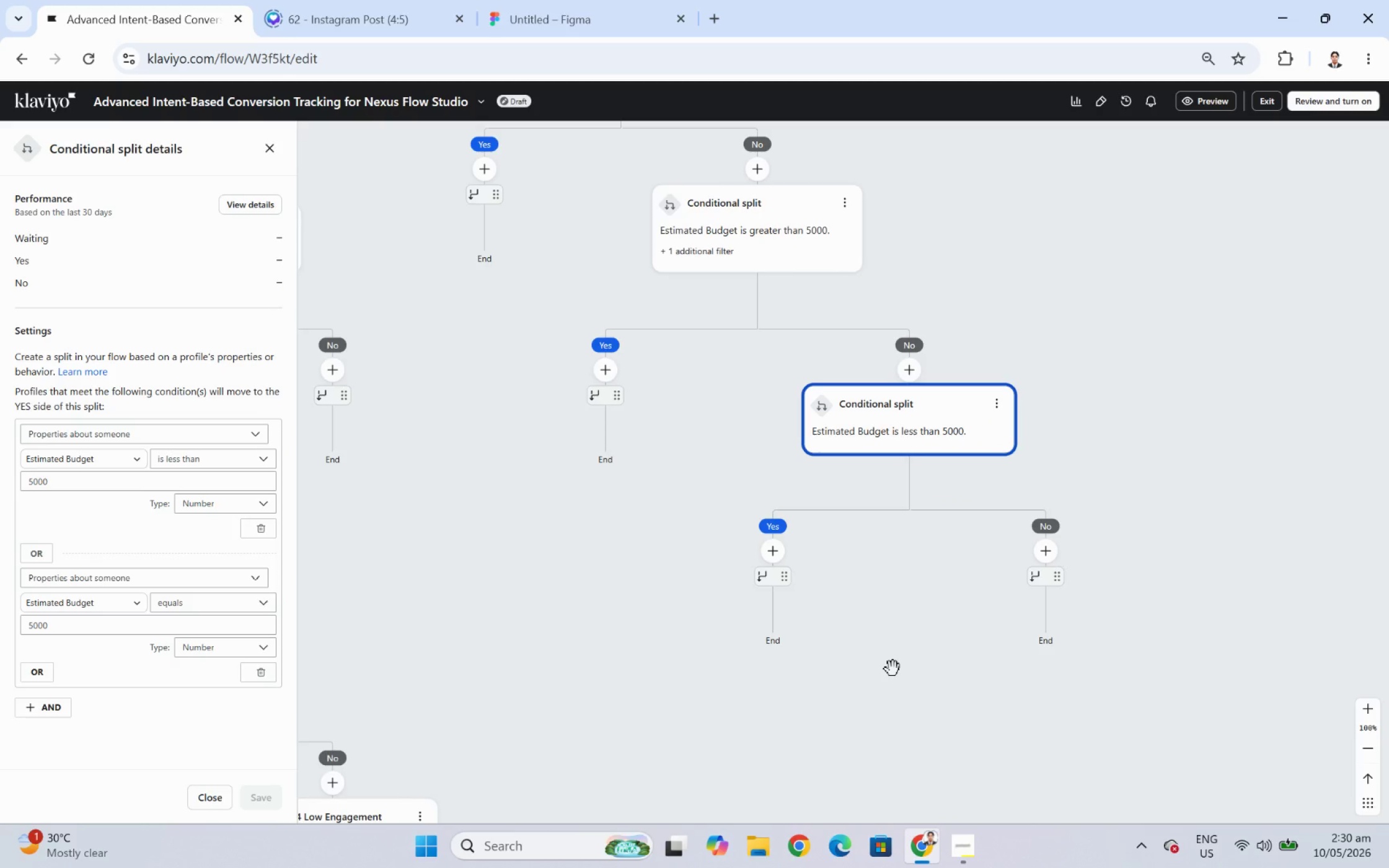 
left_click_drag(start_coordinate=[697, 478], to_coordinate=[785, 574])
 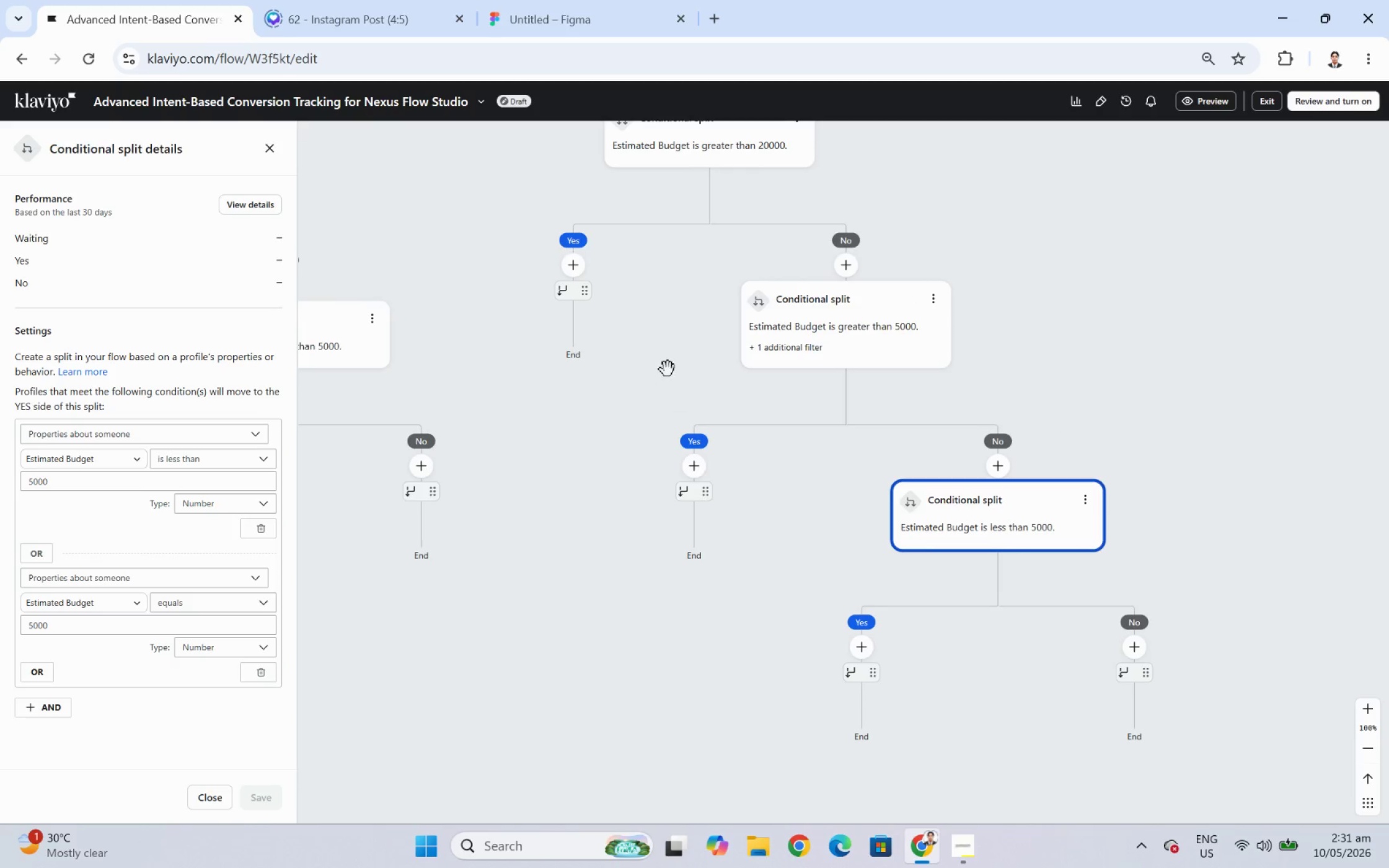 
left_click_drag(start_coordinate=[671, 360], to_coordinate=[813, 465])
 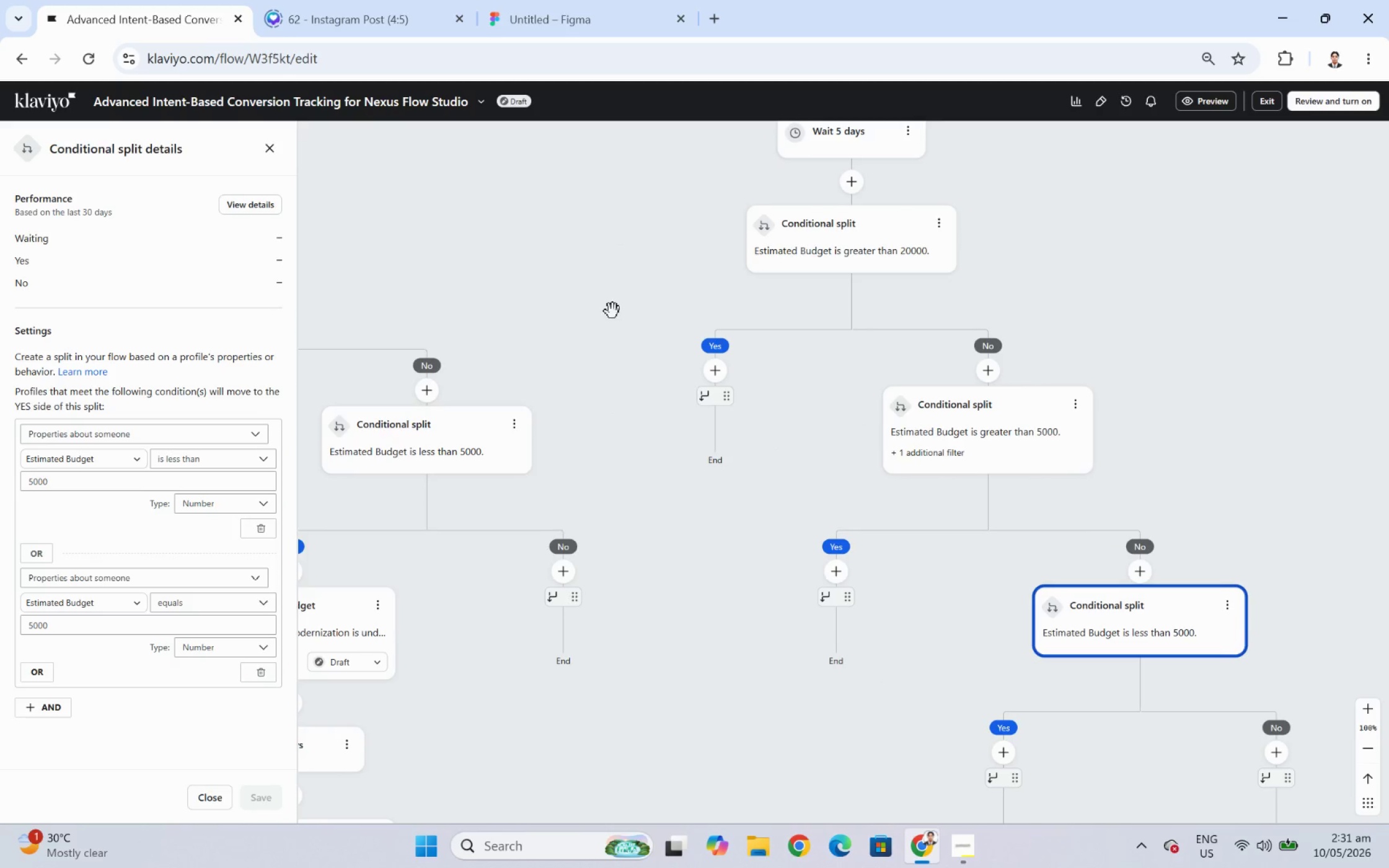 
left_click_drag(start_coordinate=[612, 310], to_coordinate=[780, 375])
 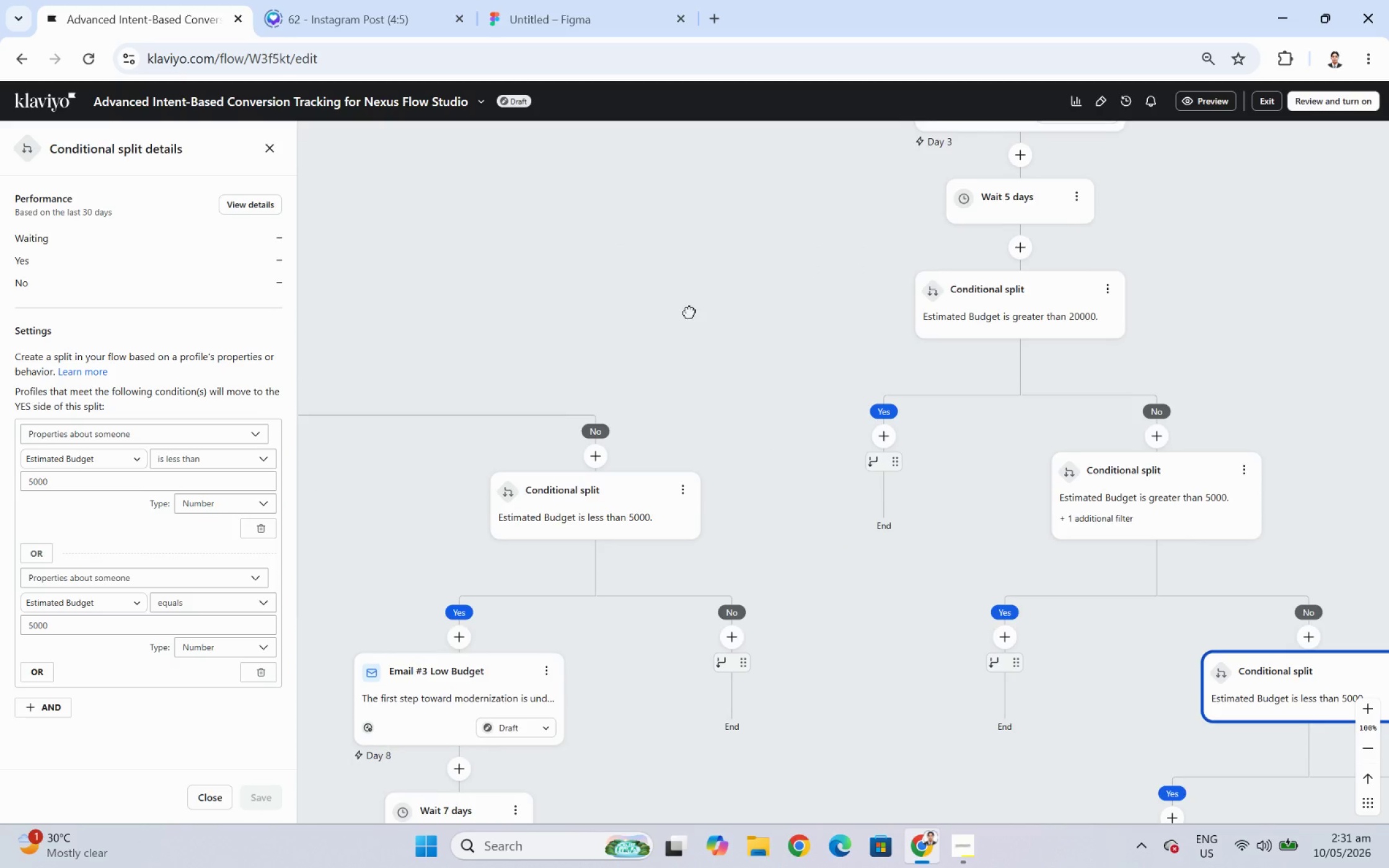 
left_click_drag(start_coordinate=[687, 309], to_coordinate=[1082, 426])
 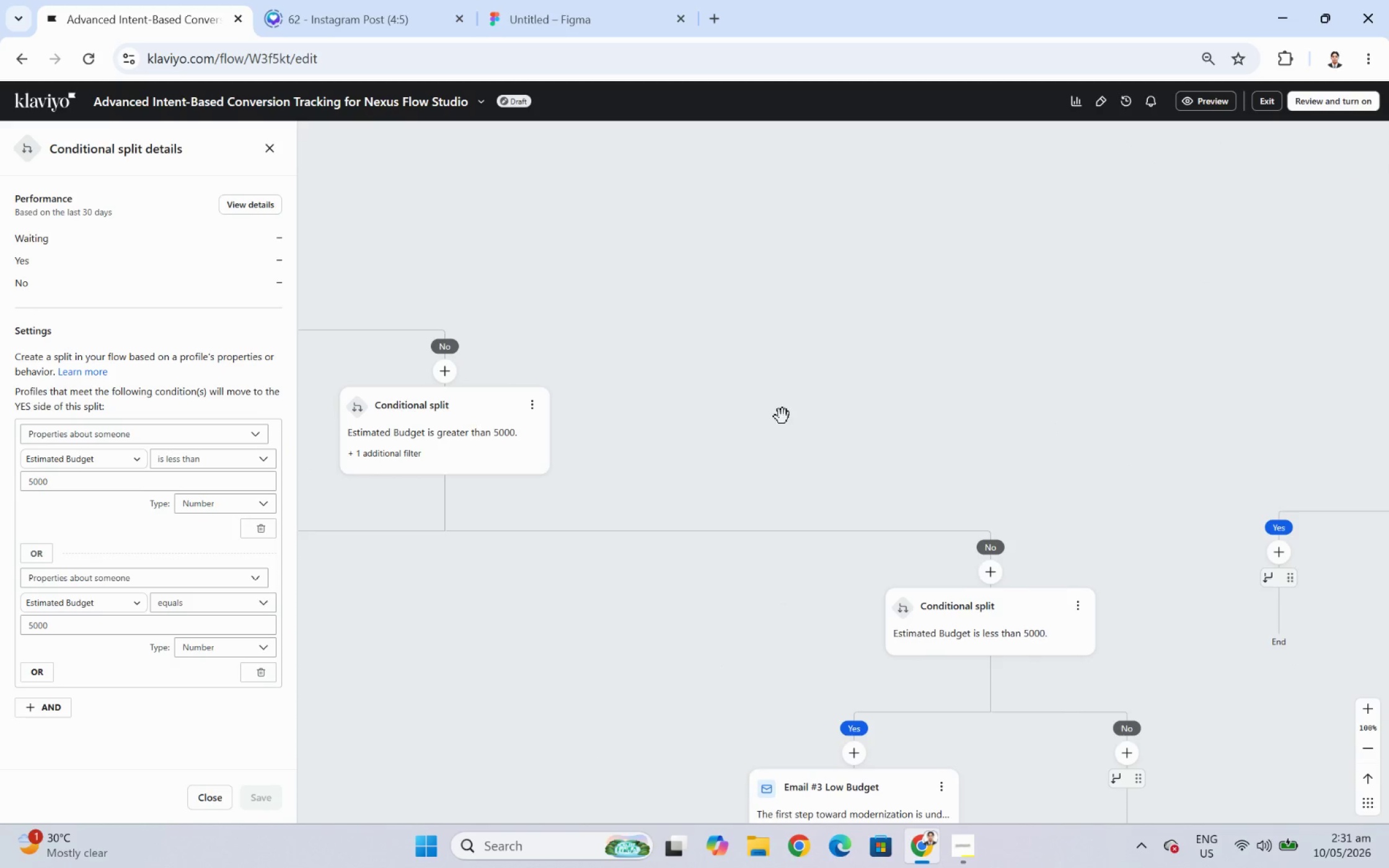 
left_click_drag(start_coordinate=[782, 416], to_coordinate=[1001, 401])
 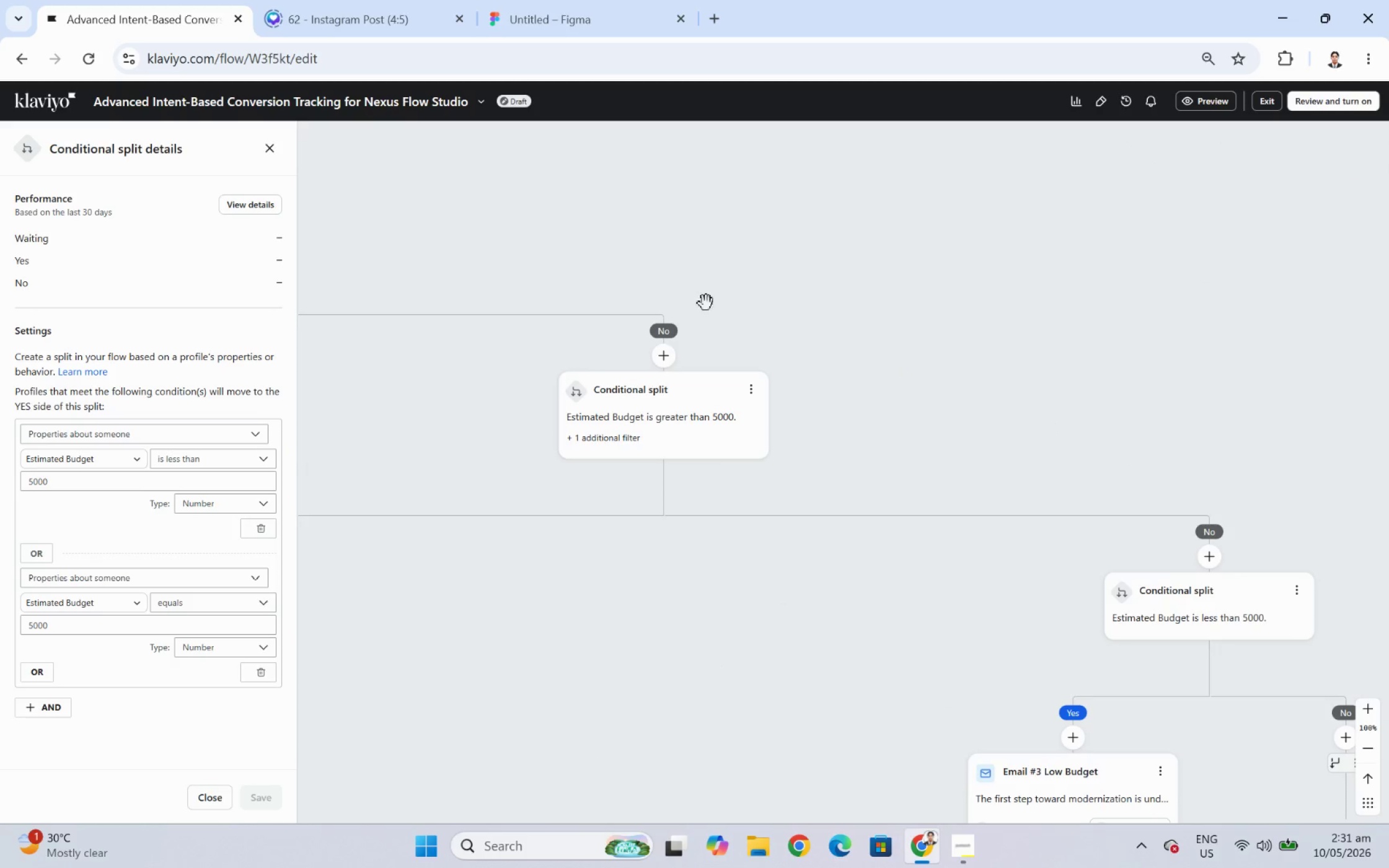 
left_click_drag(start_coordinate=[715, 299], to_coordinate=[924, 276])
 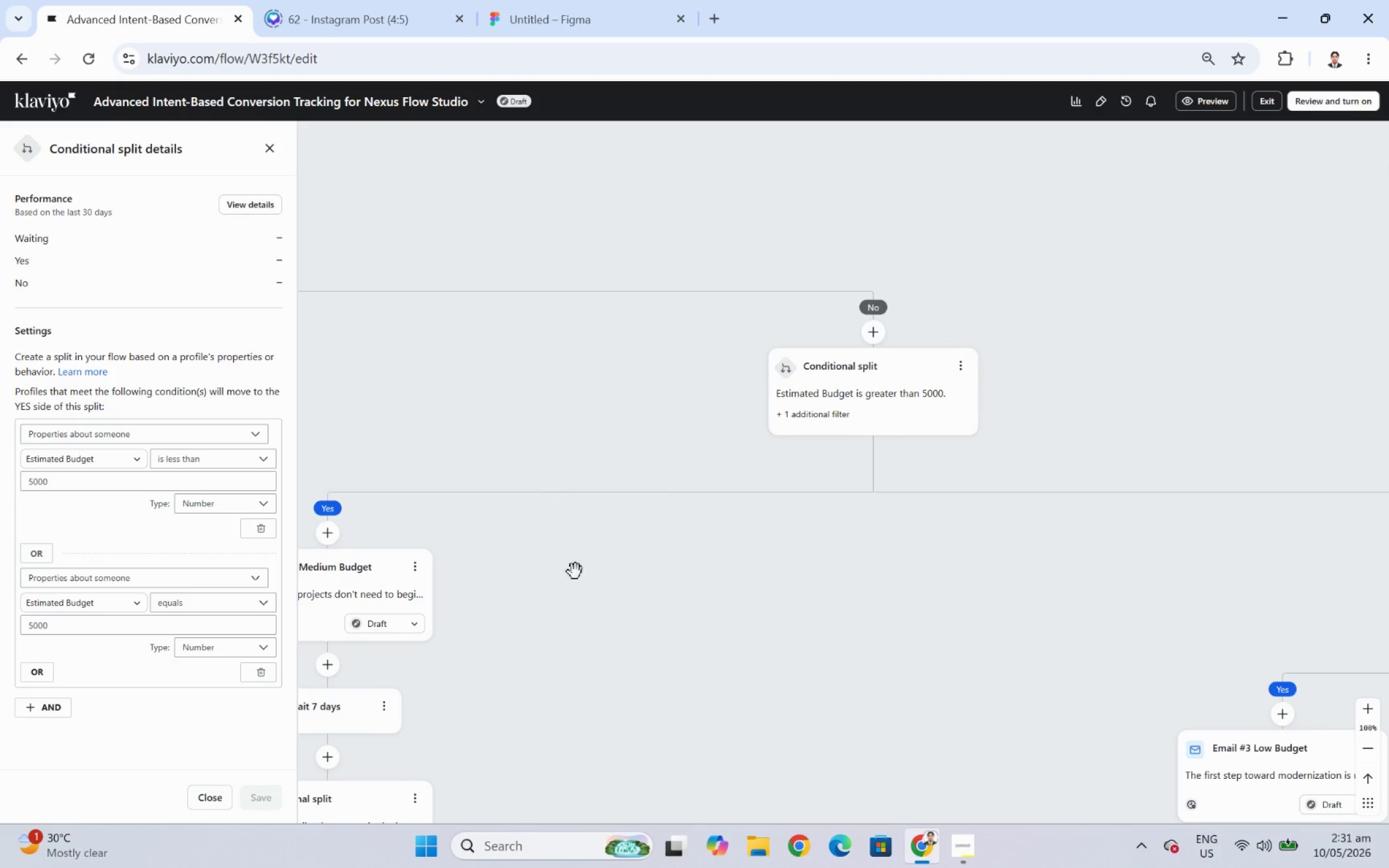 
left_click_drag(start_coordinate=[581, 587], to_coordinate=[721, 574])
 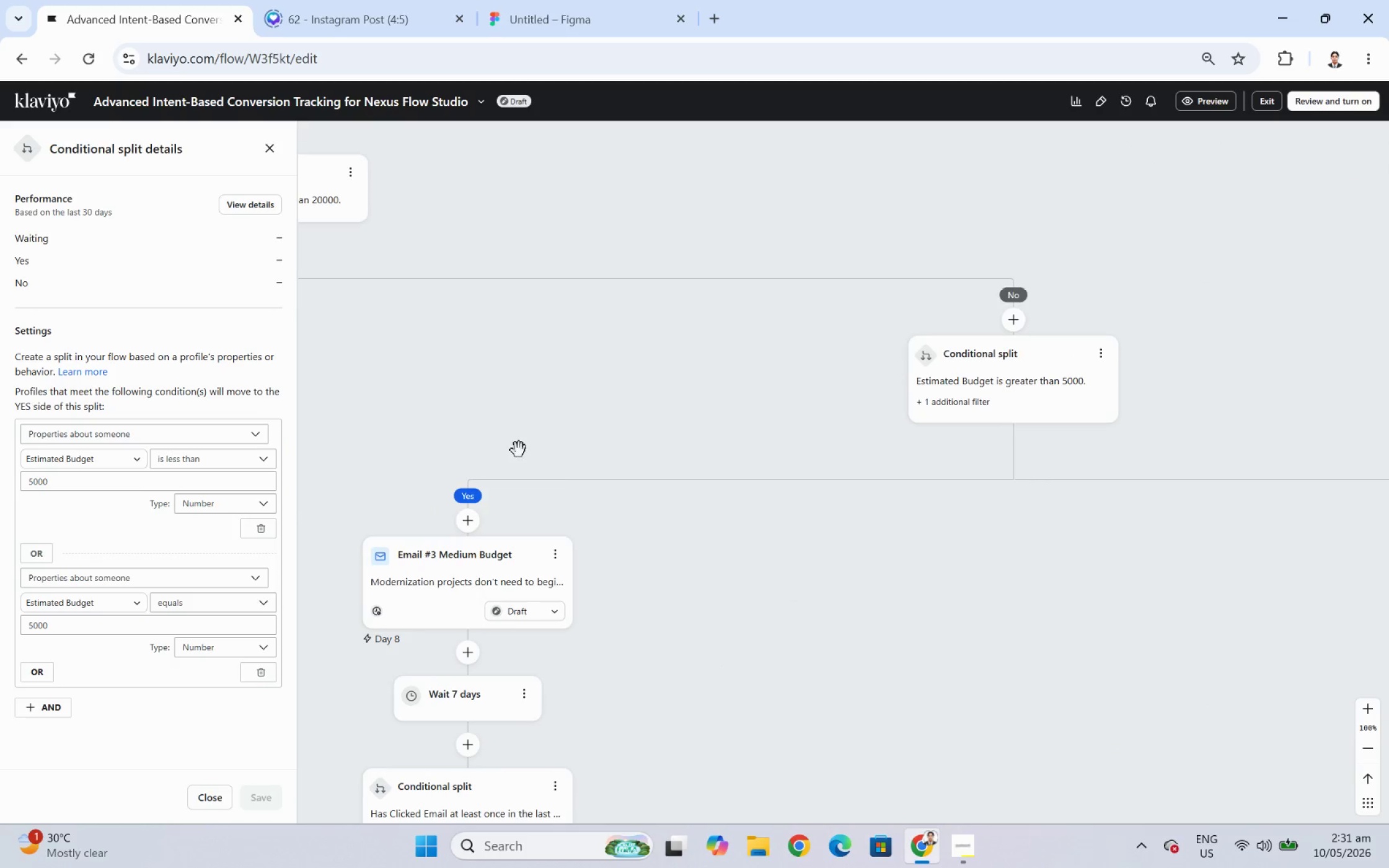 
left_click_drag(start_coordinate=[488, 427], to_coordinate=[723, 419])
 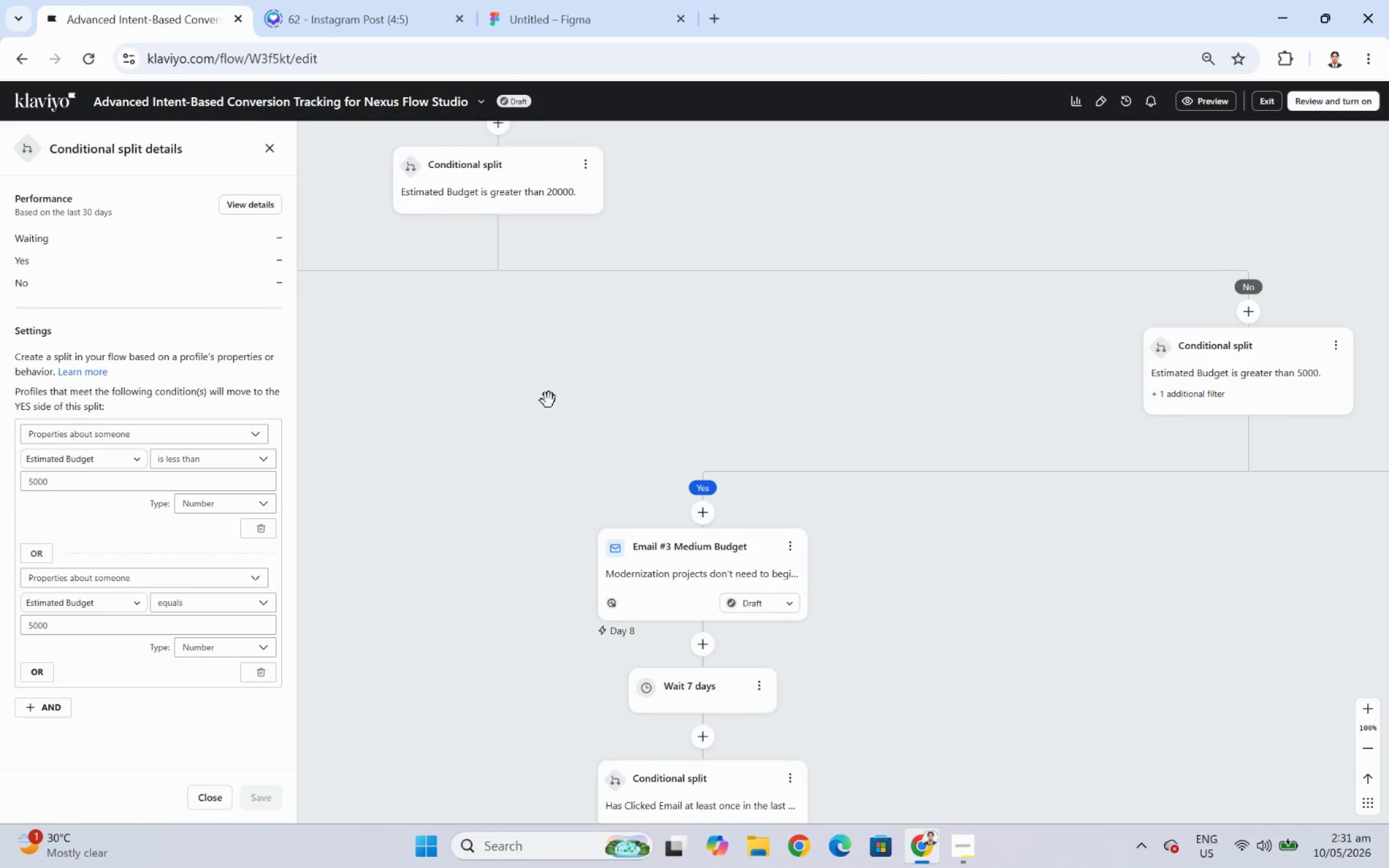 
left_click_drag(start_coordinate=[548, 400], to_coordinate=[782, 401])
 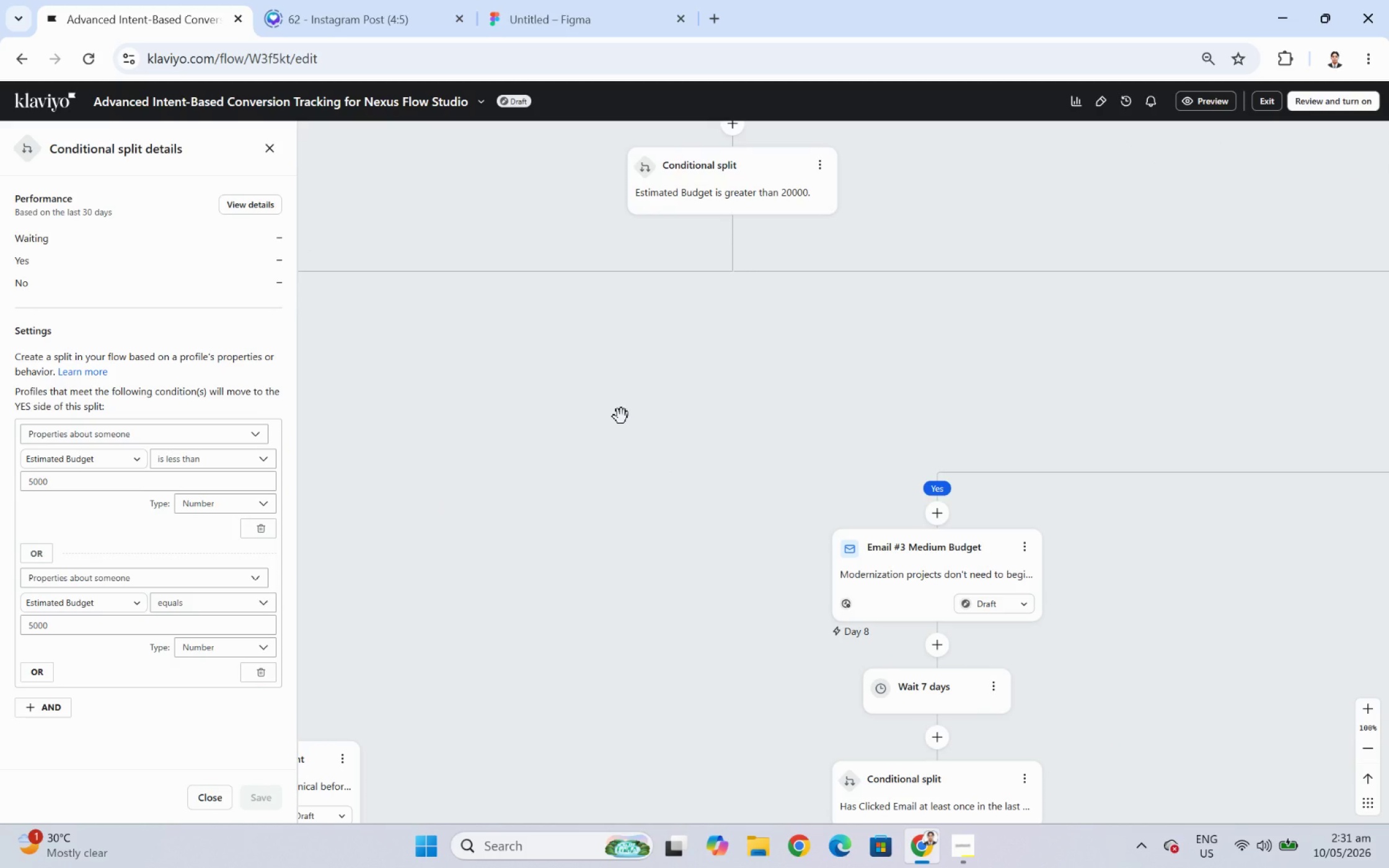 
left_click_drag(start_coordinate=[621, 416], to_coordinate=[831, 380])
 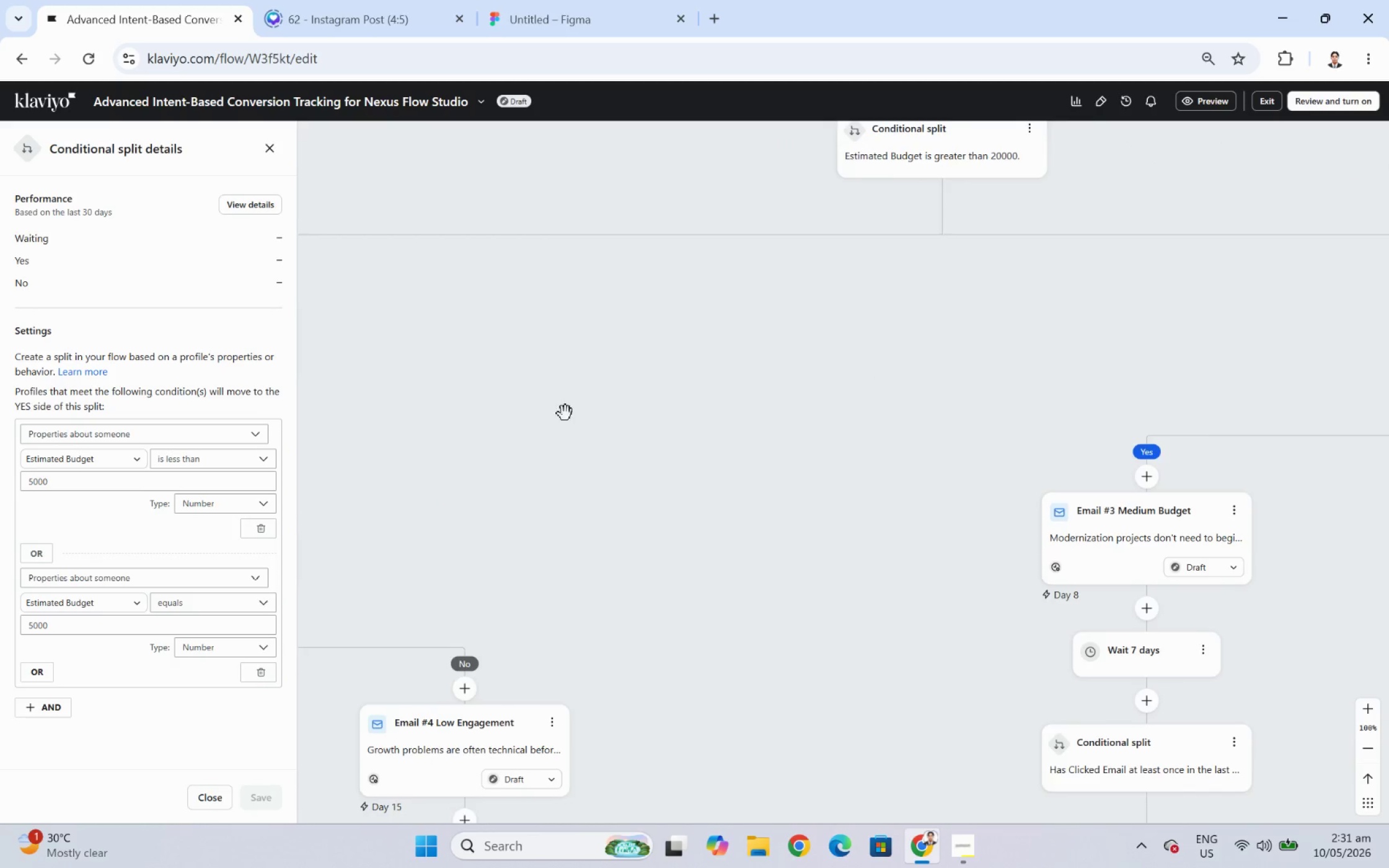 
left_click_drag(start_coordinate=[565, 413], to_coordinate=[908, 394])
 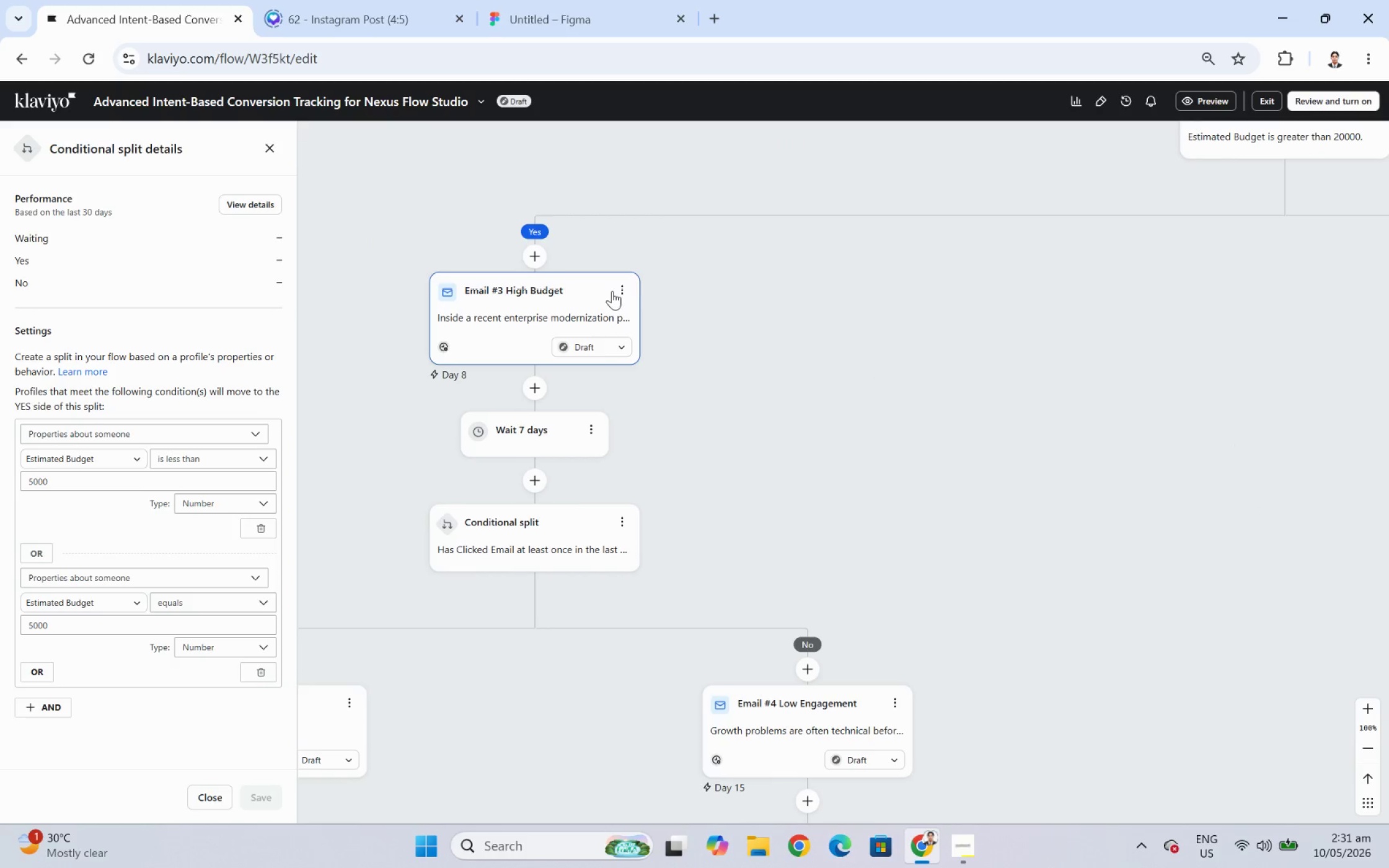 
left_click([624, 291])
 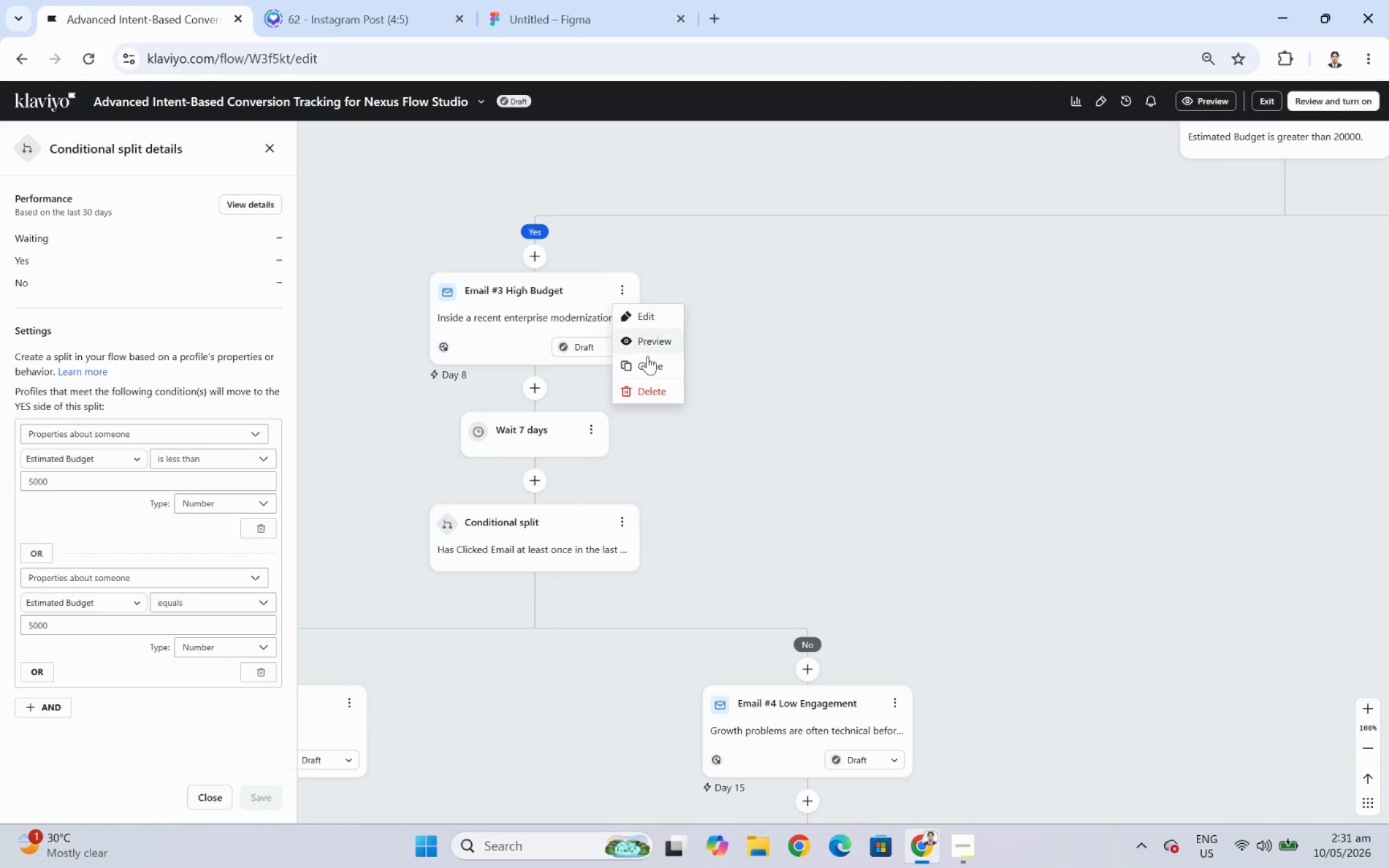 
left_click([649, 366])
 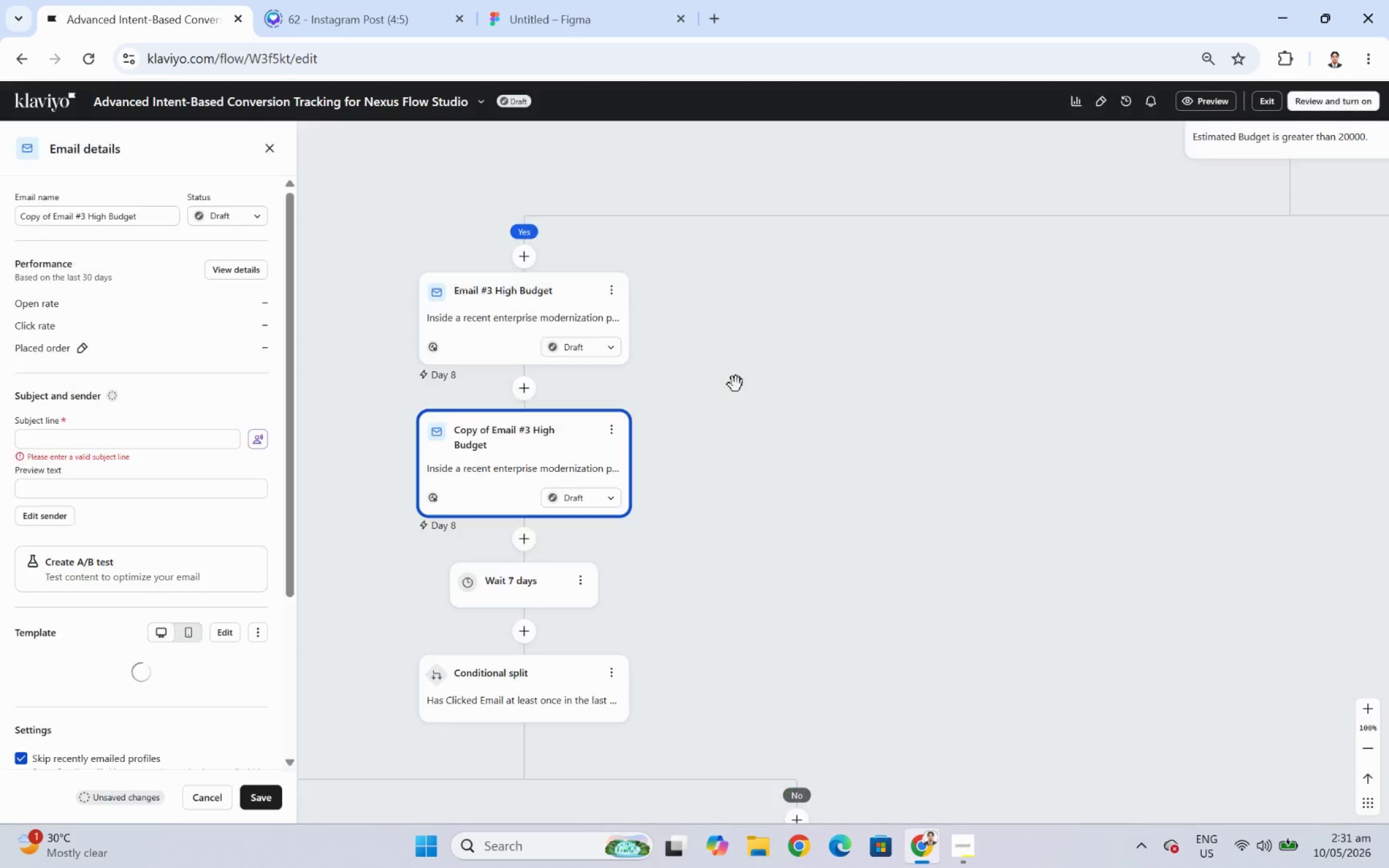 
wait(11.71)
 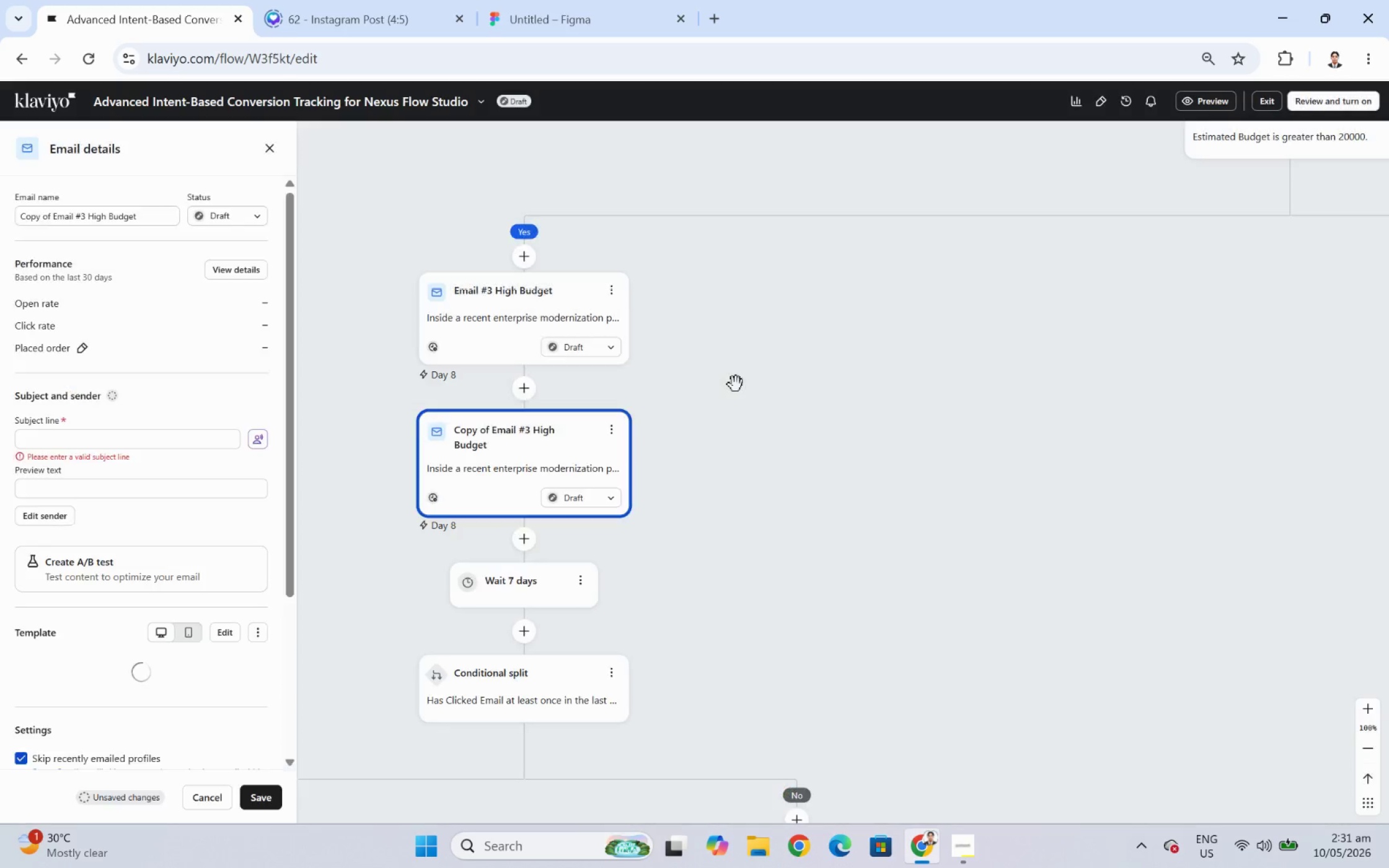 
mouse_move([496, 448])
 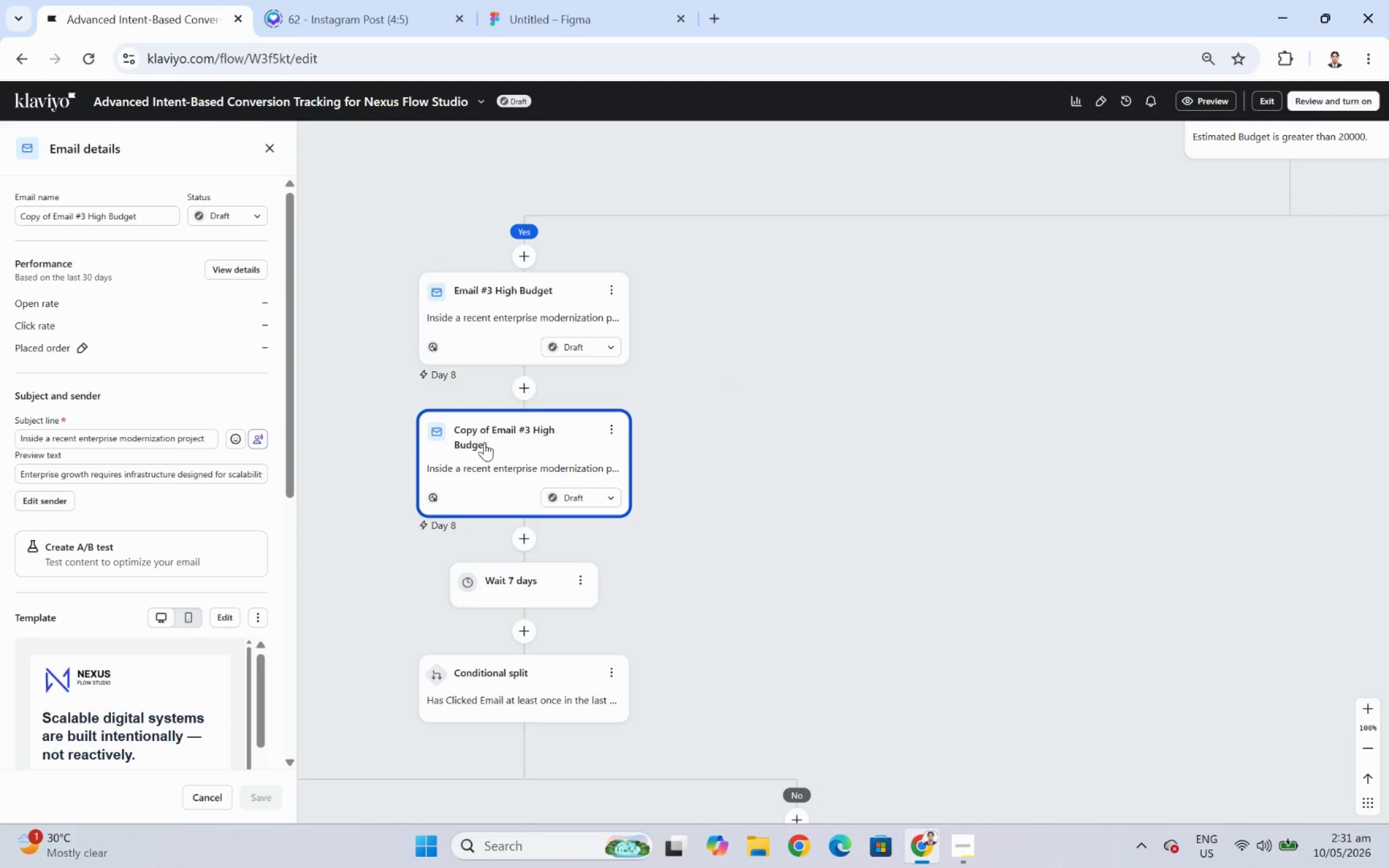 
left_click_drag(start_coordinate=[503, 443], to_coordinate=[1119, 450])
 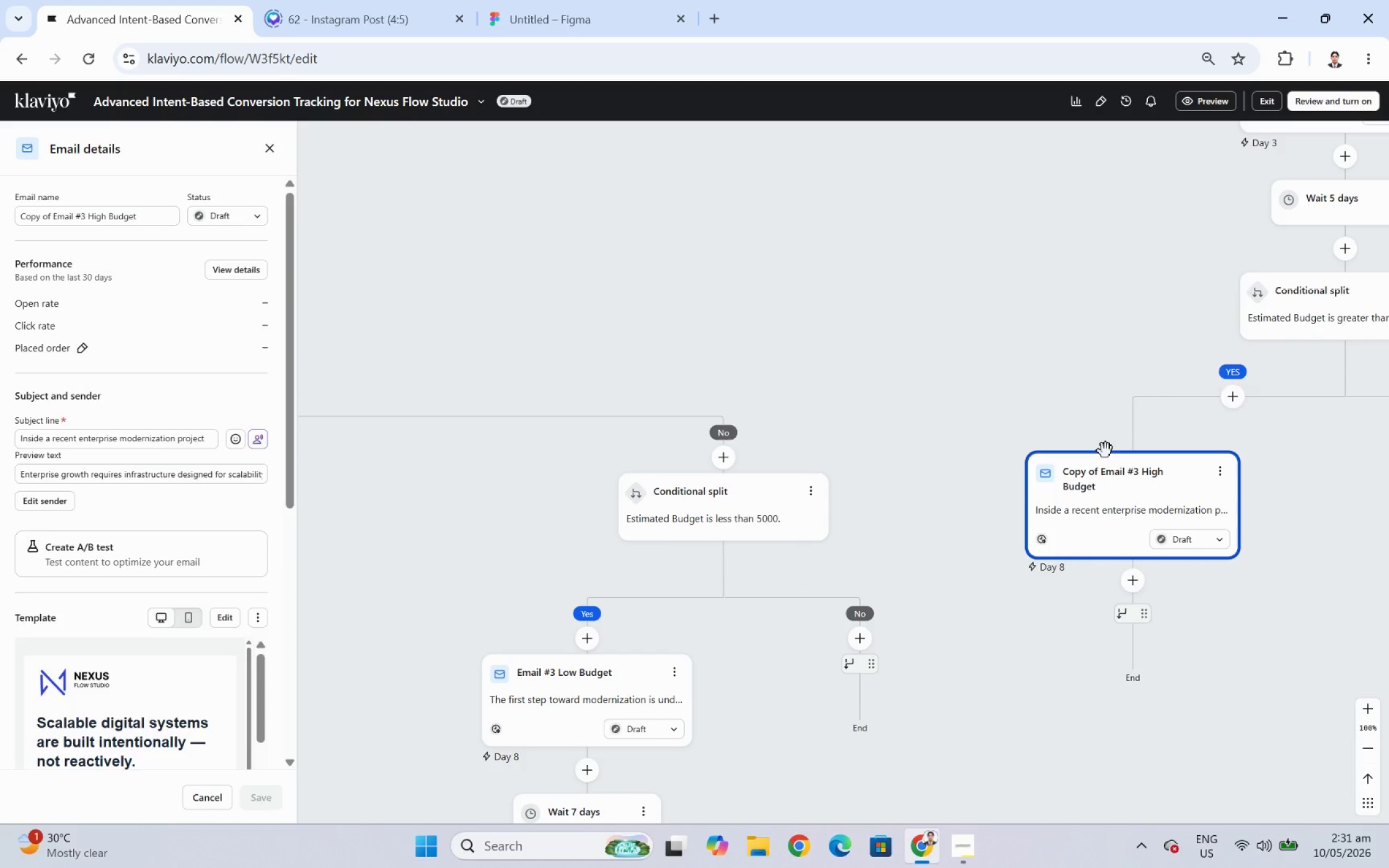 
left_click_drag(start_coordinate=[1259, 630], to_coordinate=[1155, 600])
 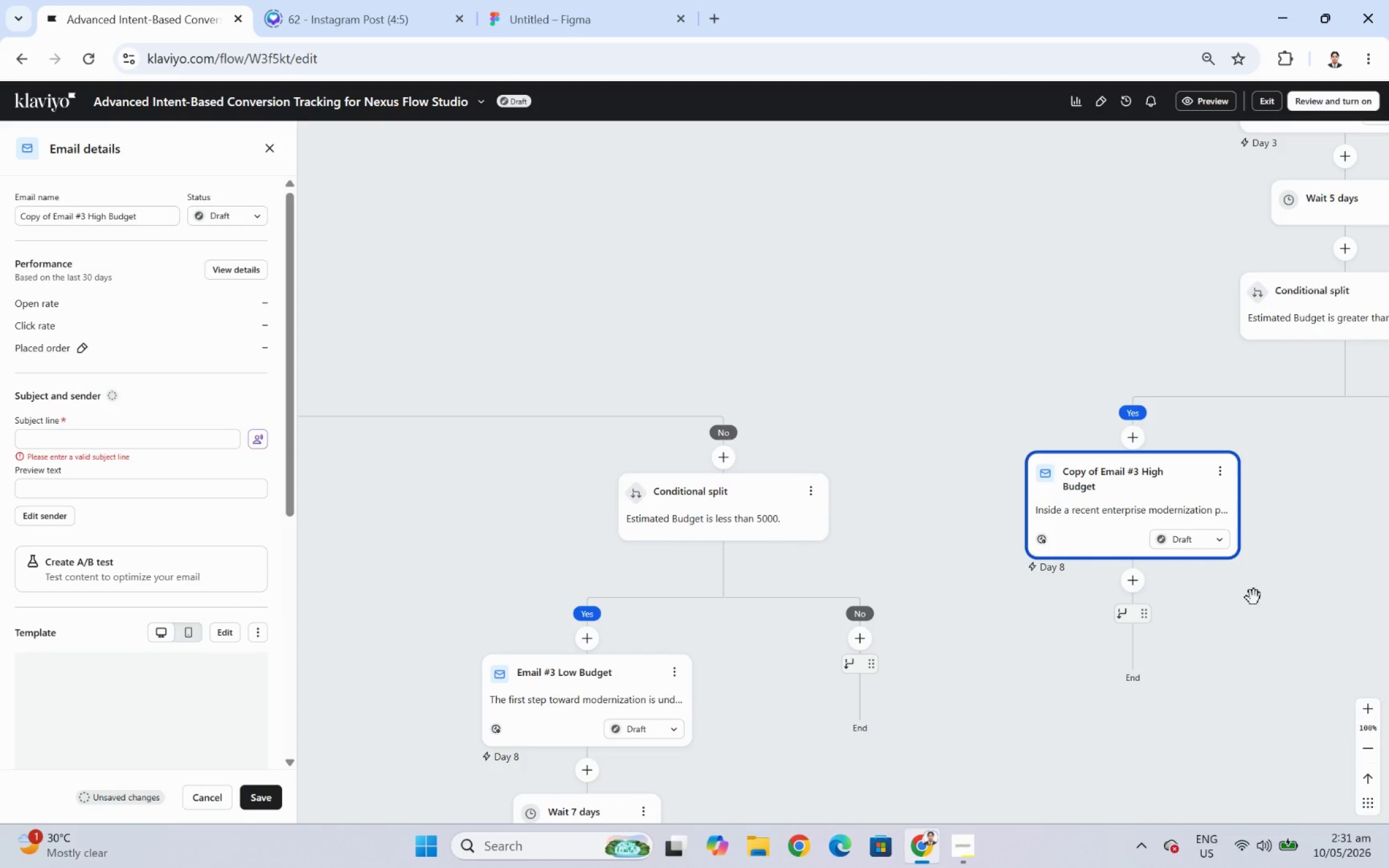 
left_click_drag(start_coordinate=[1253, 597], to_coordinate=[1214, 597])
 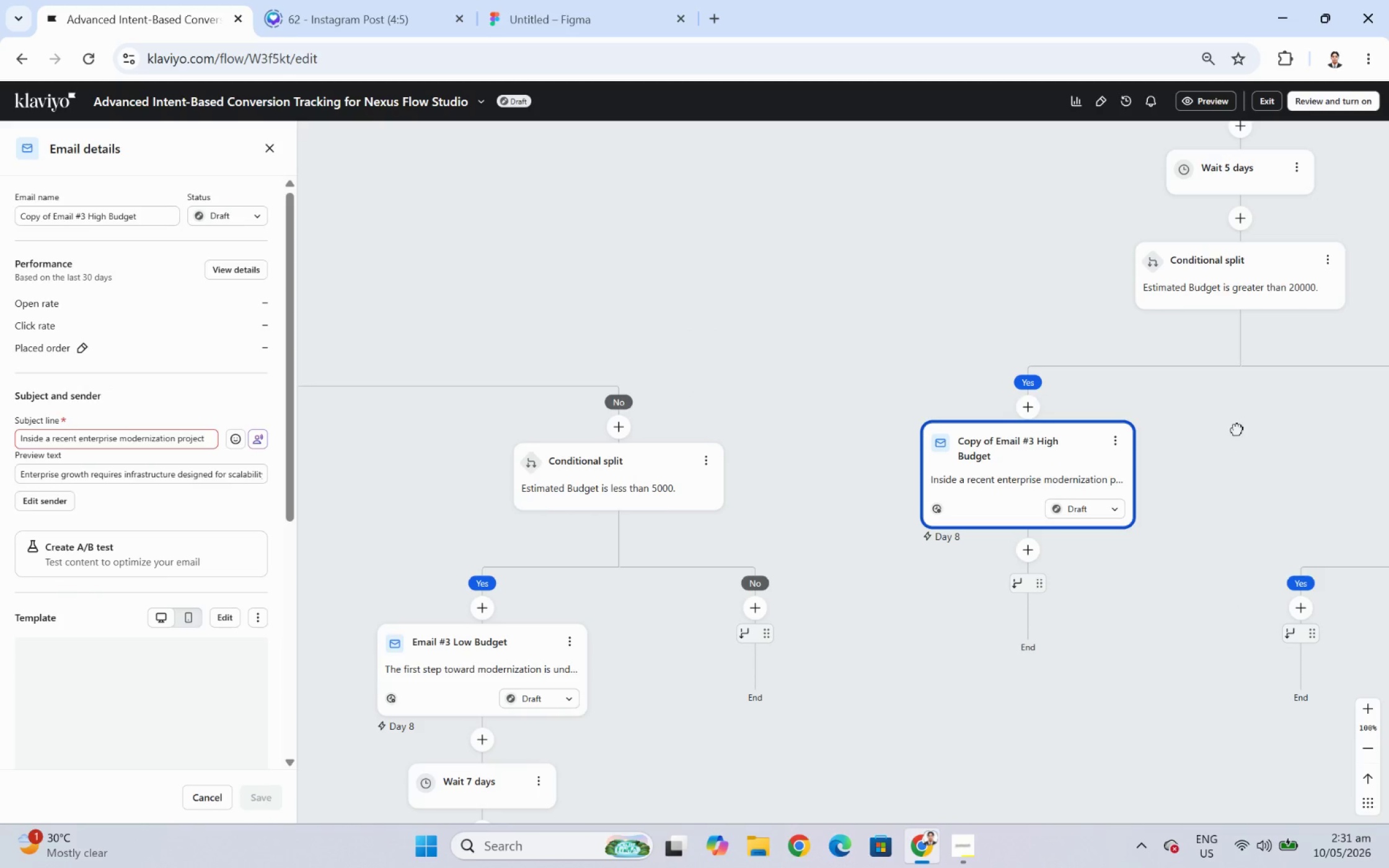 
left_click_drag(start_coordinate=[1238, 425], to_coordinate=[1157, 361])
 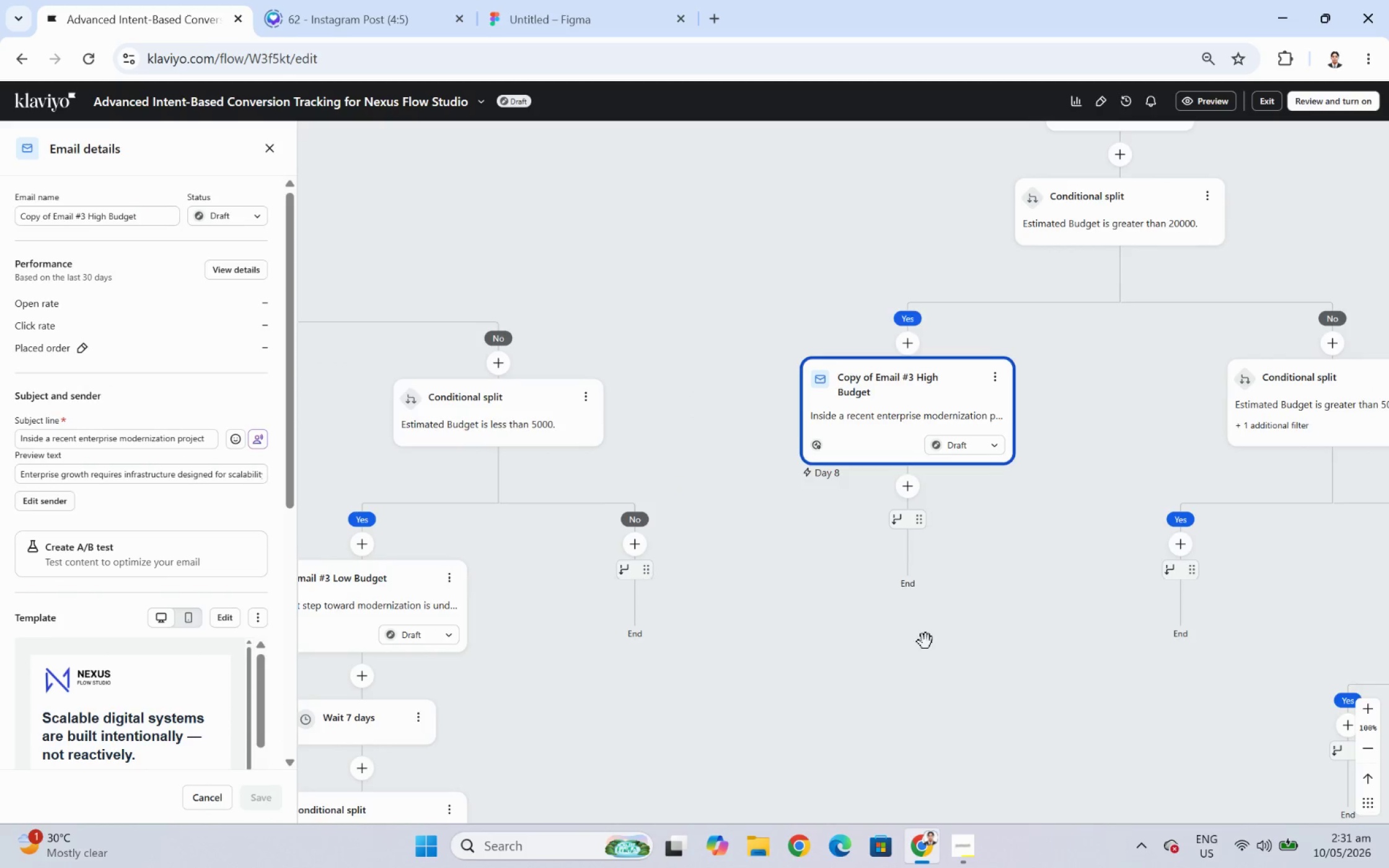 
left_click_drag(start_coordinate=[918, 644], to_coordinate=[1181, 638])
 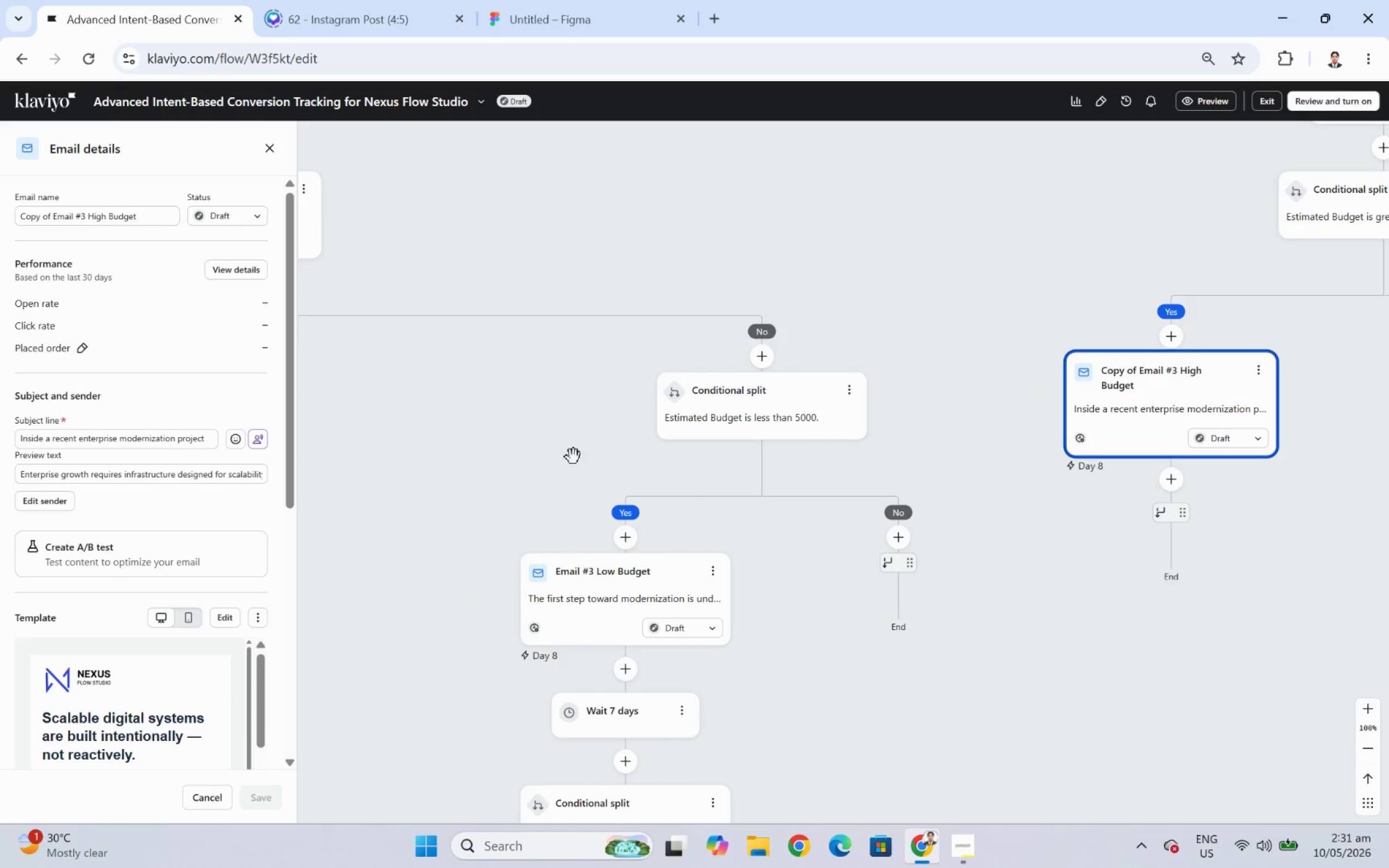 
left_click_drag(start_coordinate=[573, 455], to_coordinate=[948, 469])
 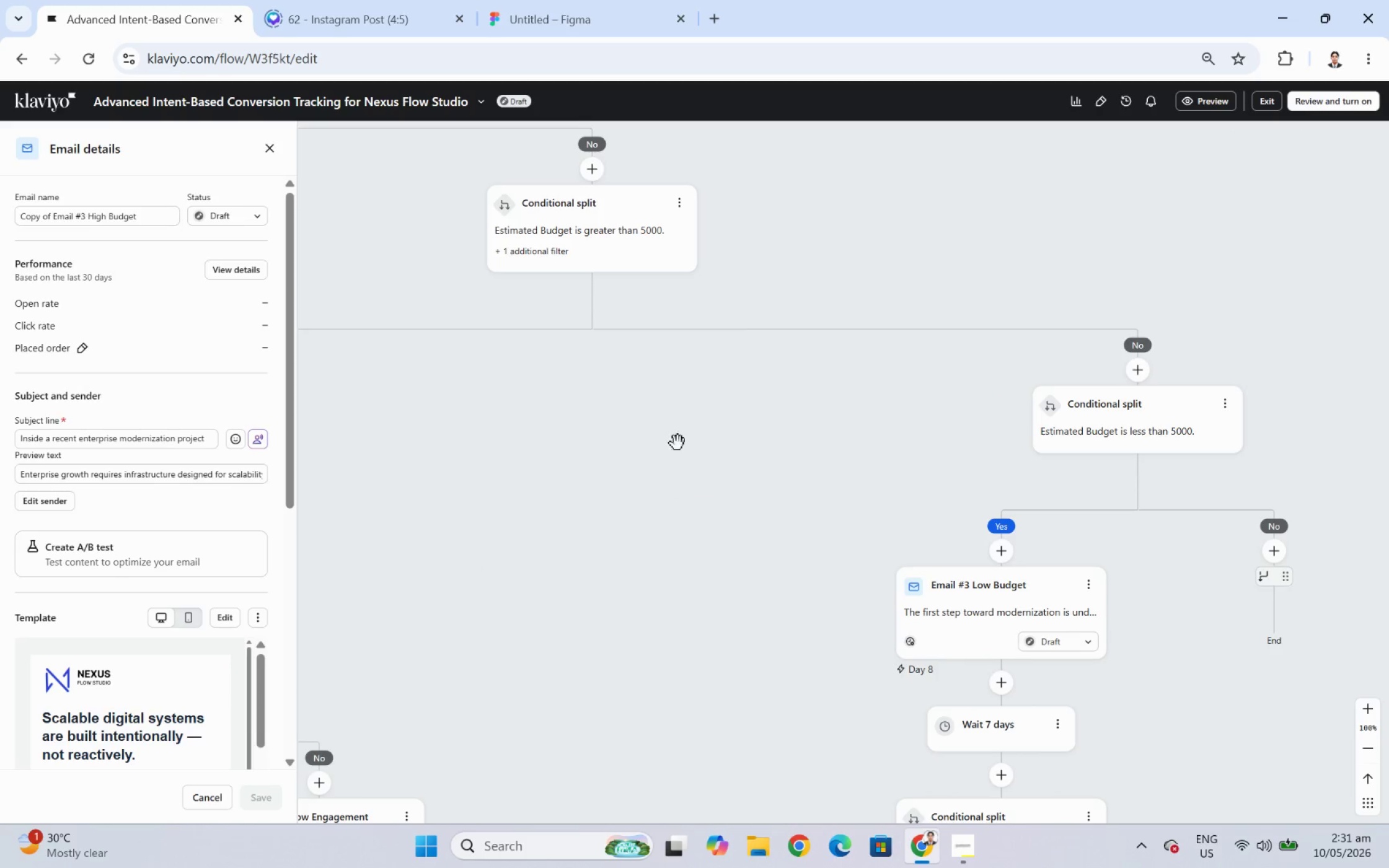 
left_click_drag(start_coordinate=[601, 462], to_coordinate=[971, 423])
 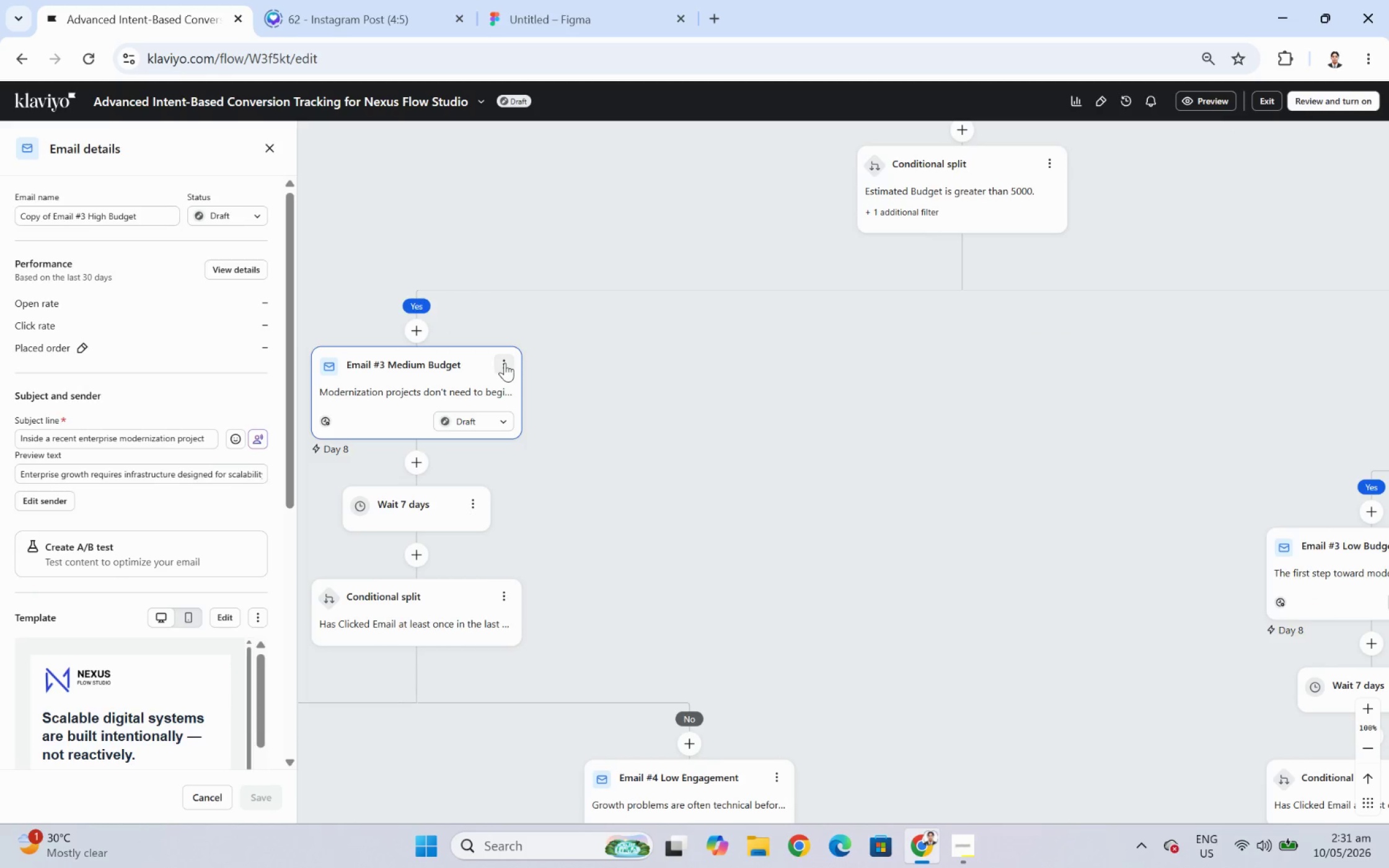 
left_click([502, 364])
 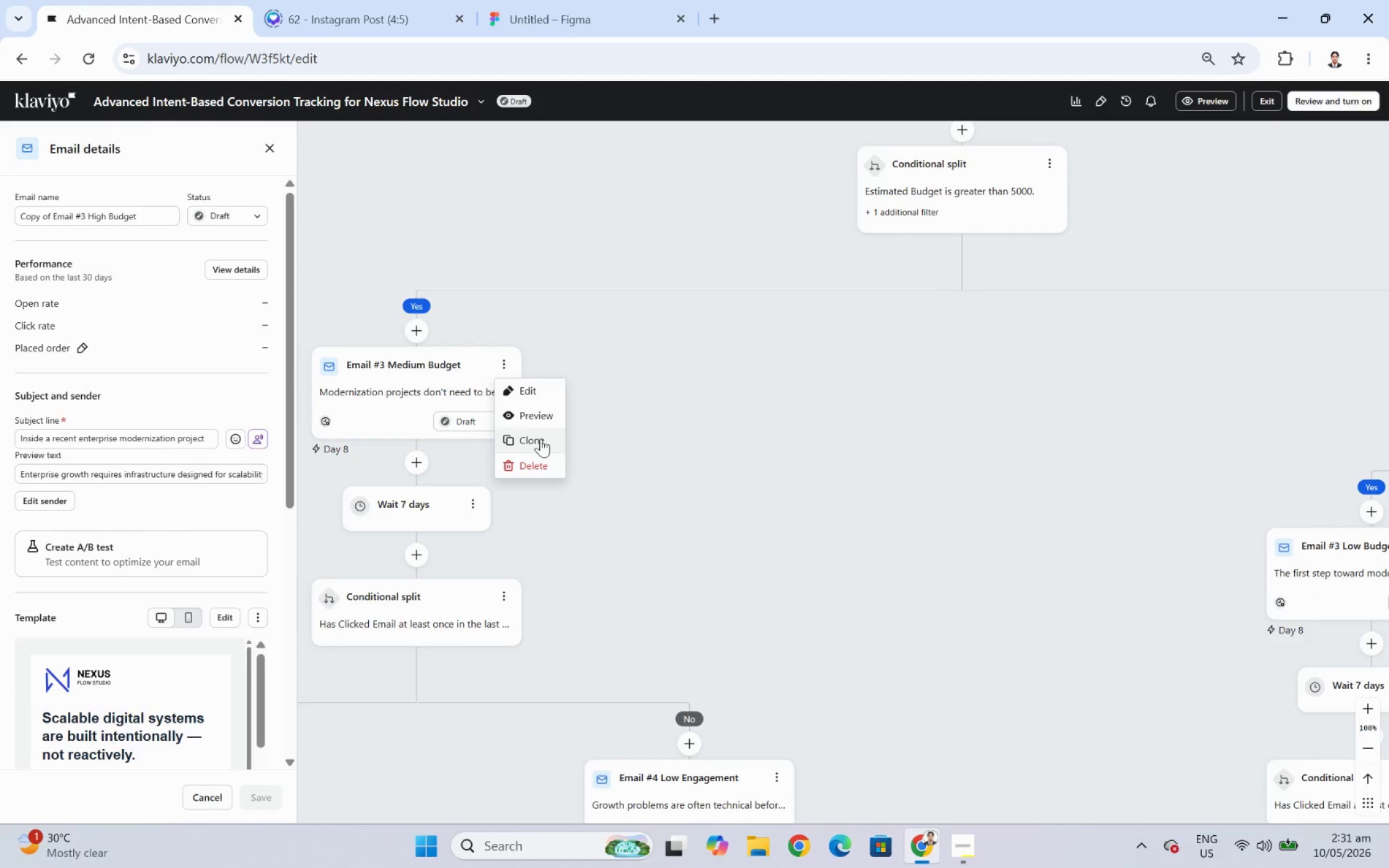 
left_click([540, 439])
 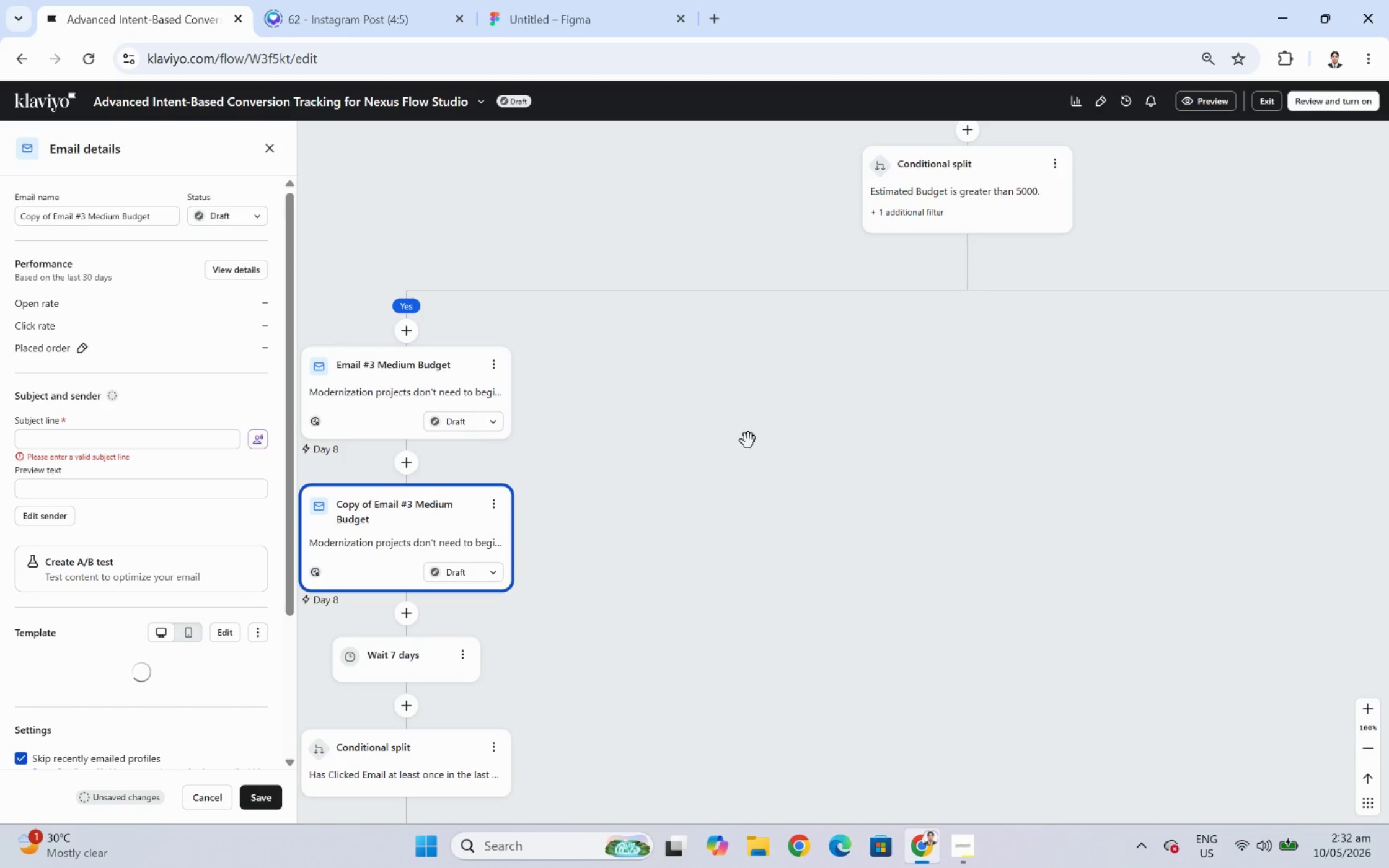 
wait(13.81)
 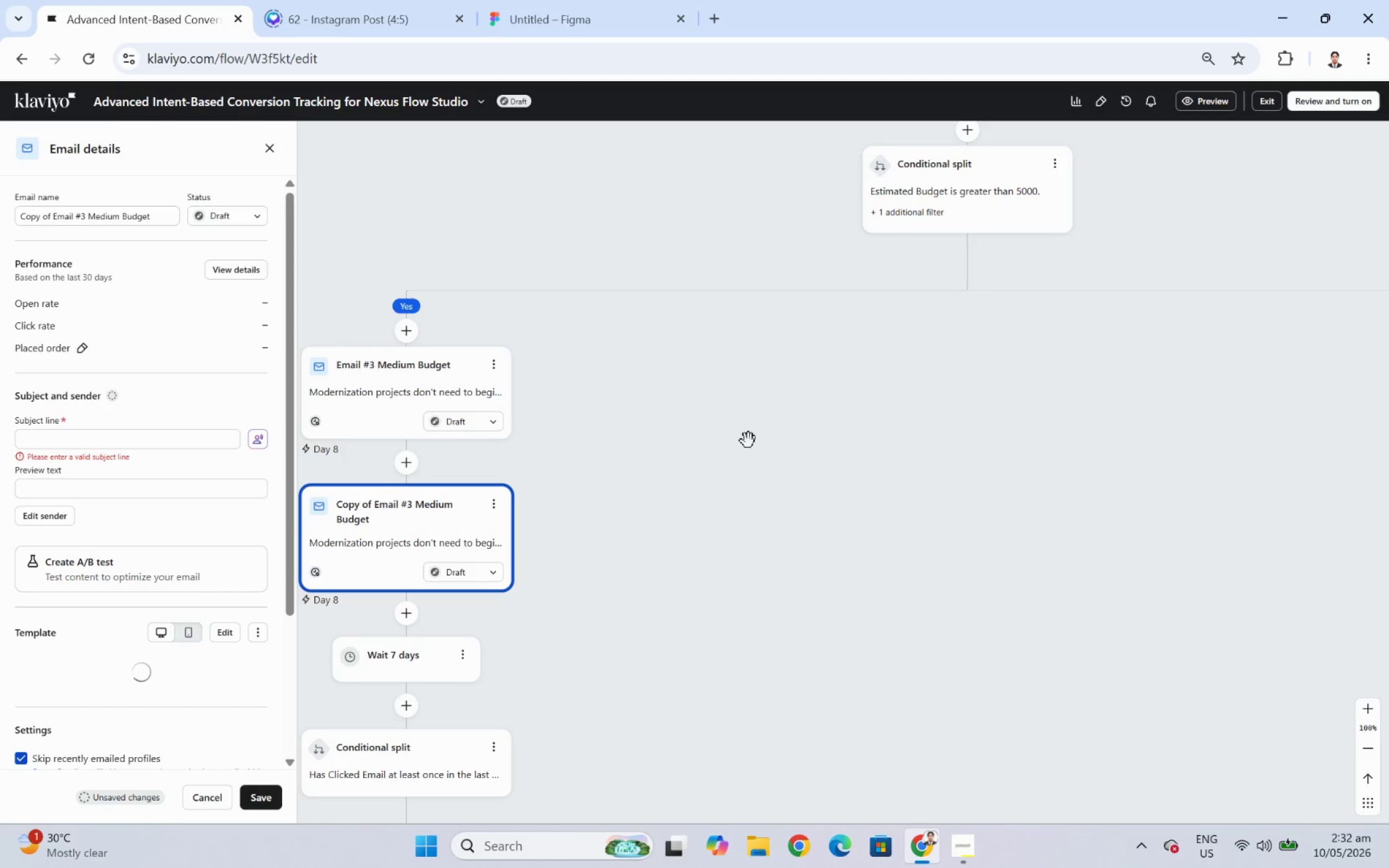 
left_click_drag(start_coordinate=[355, 509], to_coordinate=[1168, 514])
 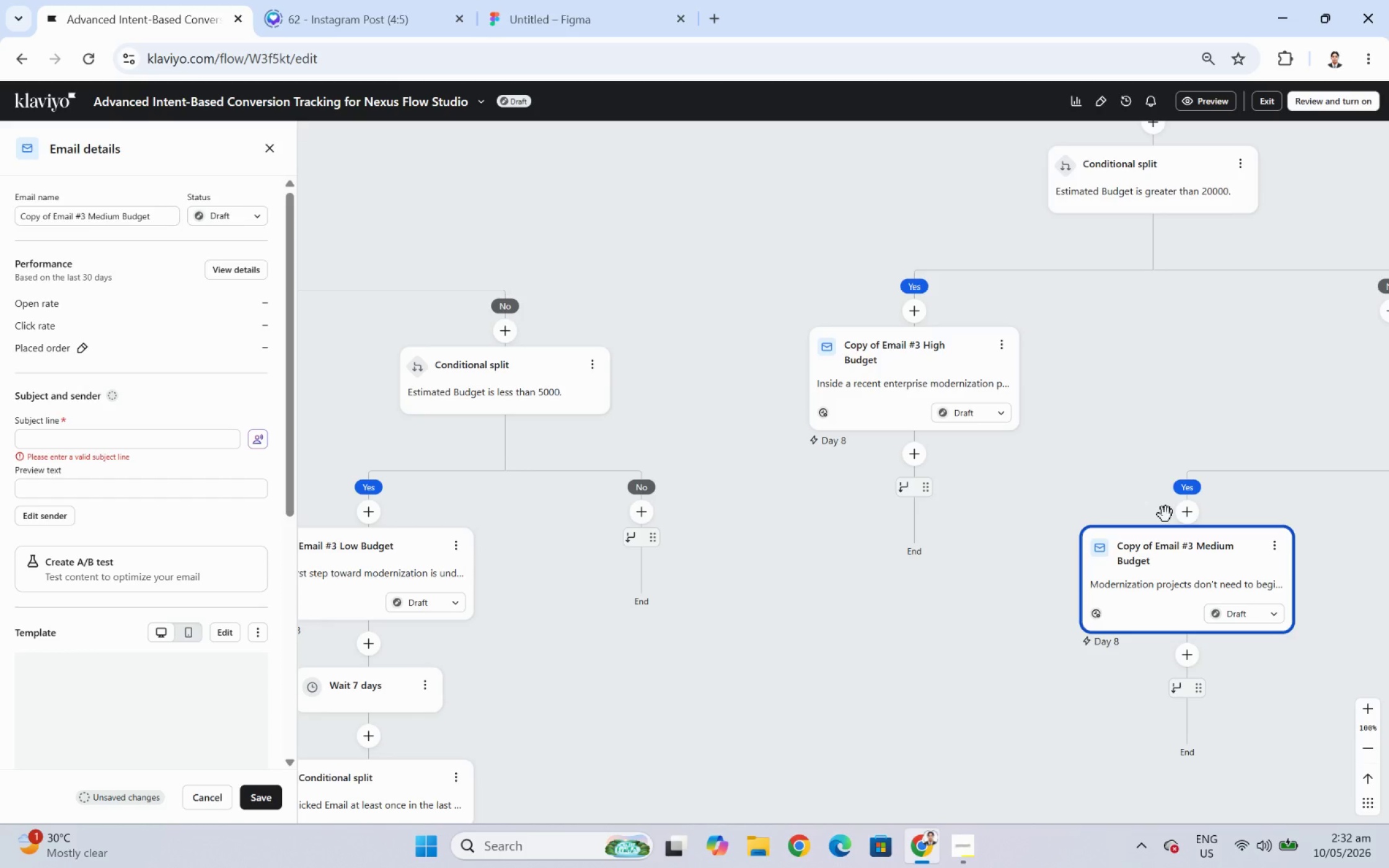 
left_click_drag(start_coordinate=[986, 659], to_coordinate=[907, 638])
 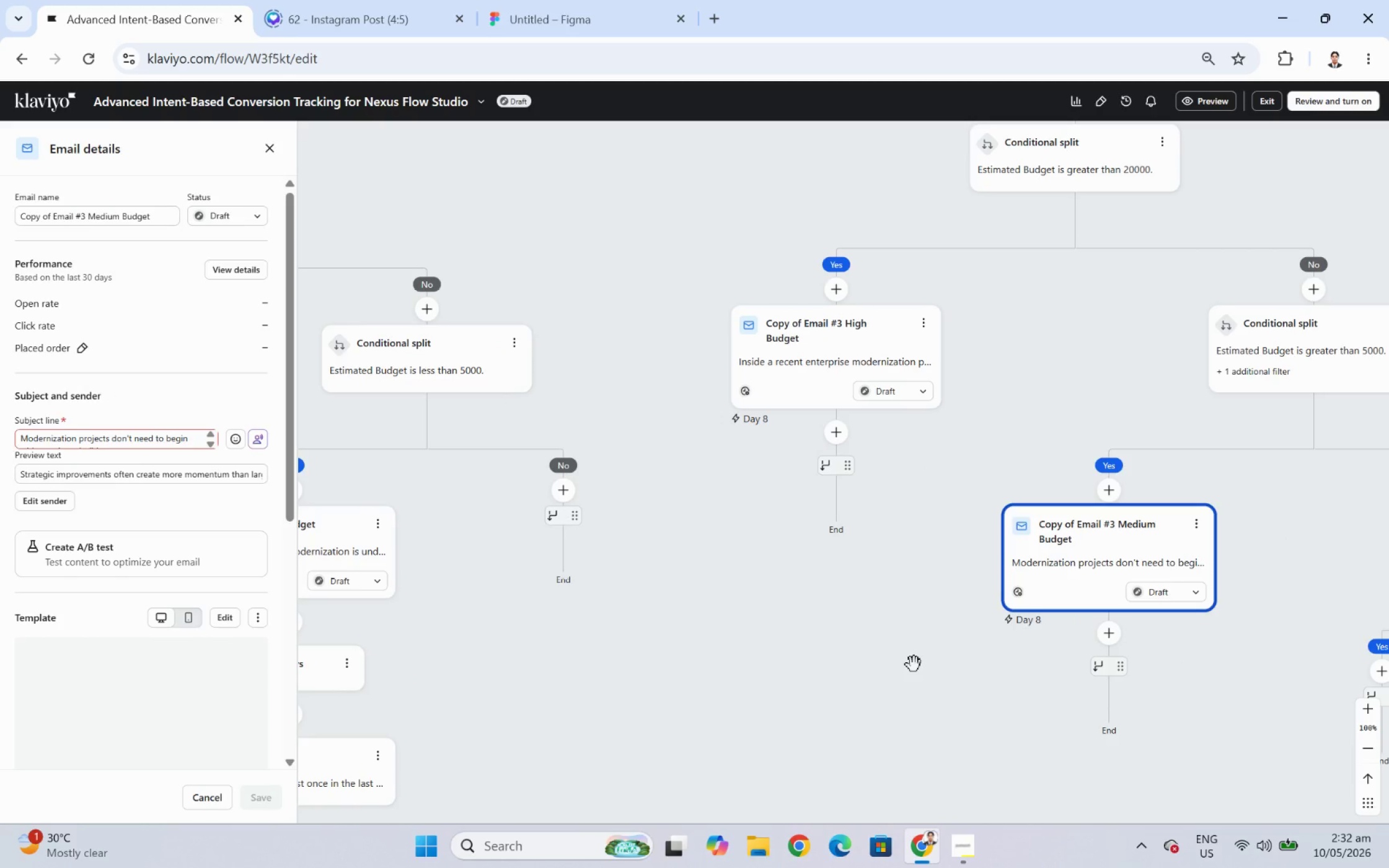 
left_click_drag(start_coordinate=[912, 664], to_coordinate=[848, 647])
 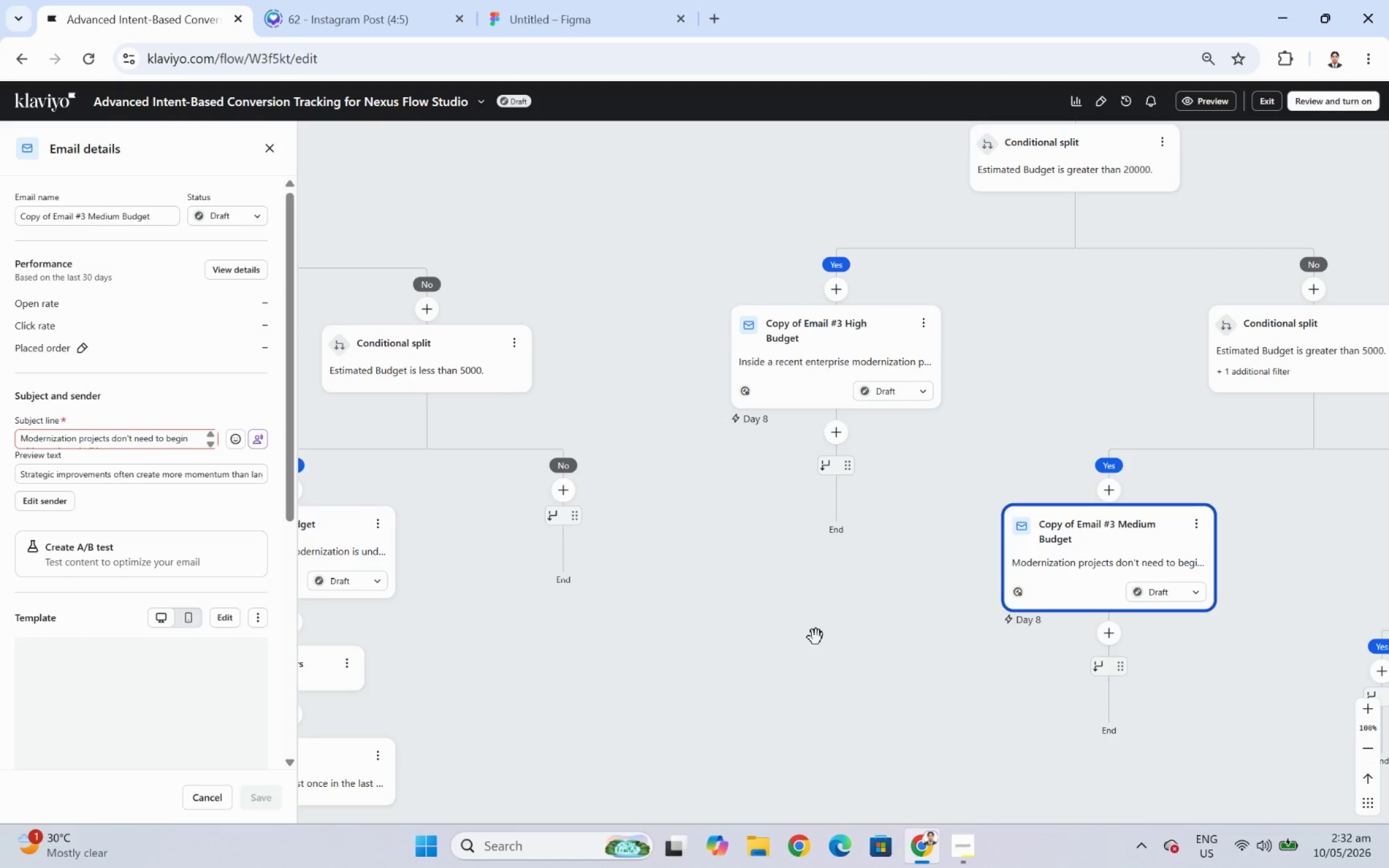 
left_click_drag(start_coordinate=[816, 637], to_coordinate=[897, 597])
 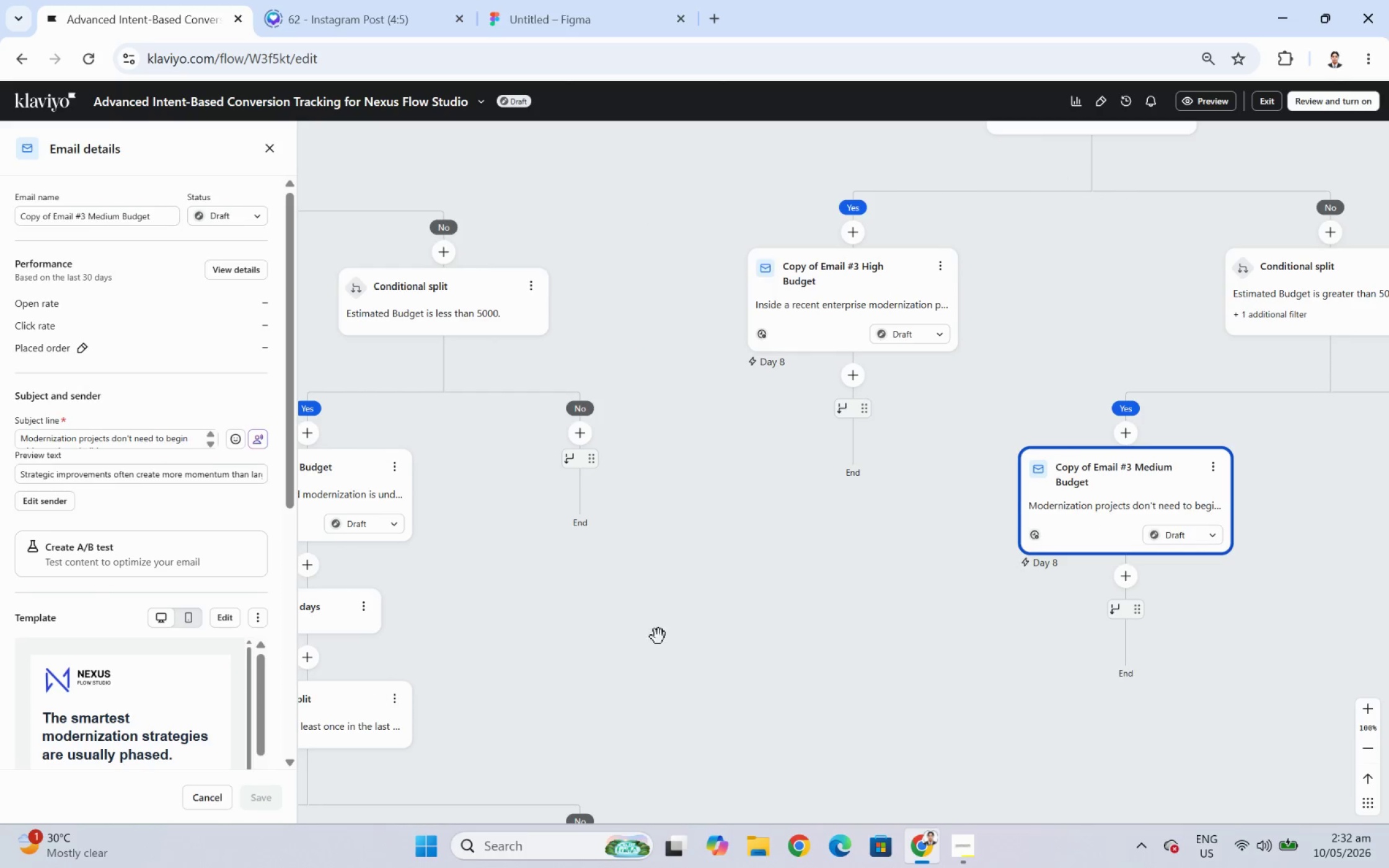 
left_click_drag(start_coordinate=[658, 636], to_coordinate=[1023, 612])
 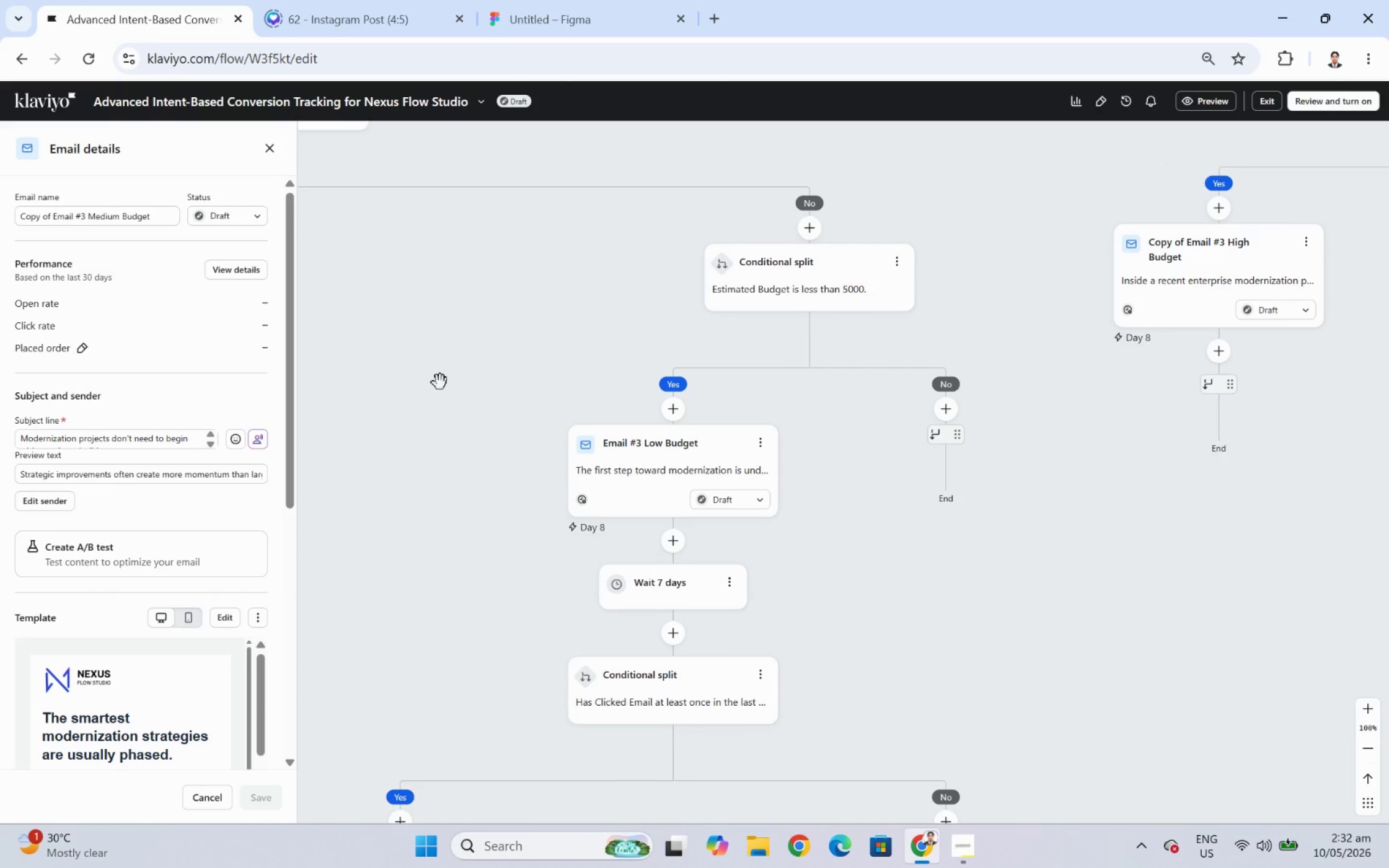 
left_click_drag(start_coordinate=[440, 382], to_coordinate=[537, 380])
 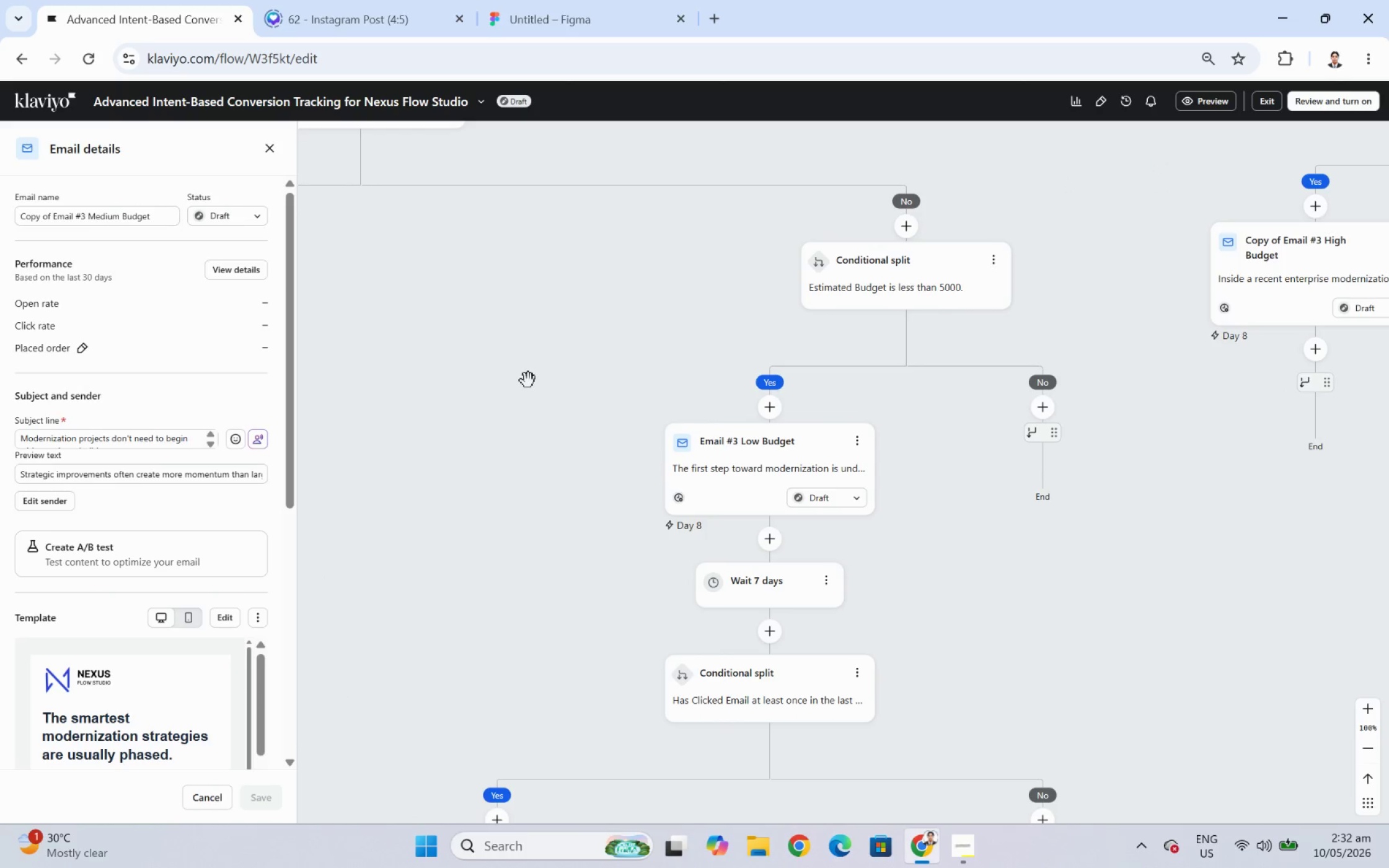 
left_click_drag(start_coordinate=[528, 380], to_coordinate=[604, 385])
 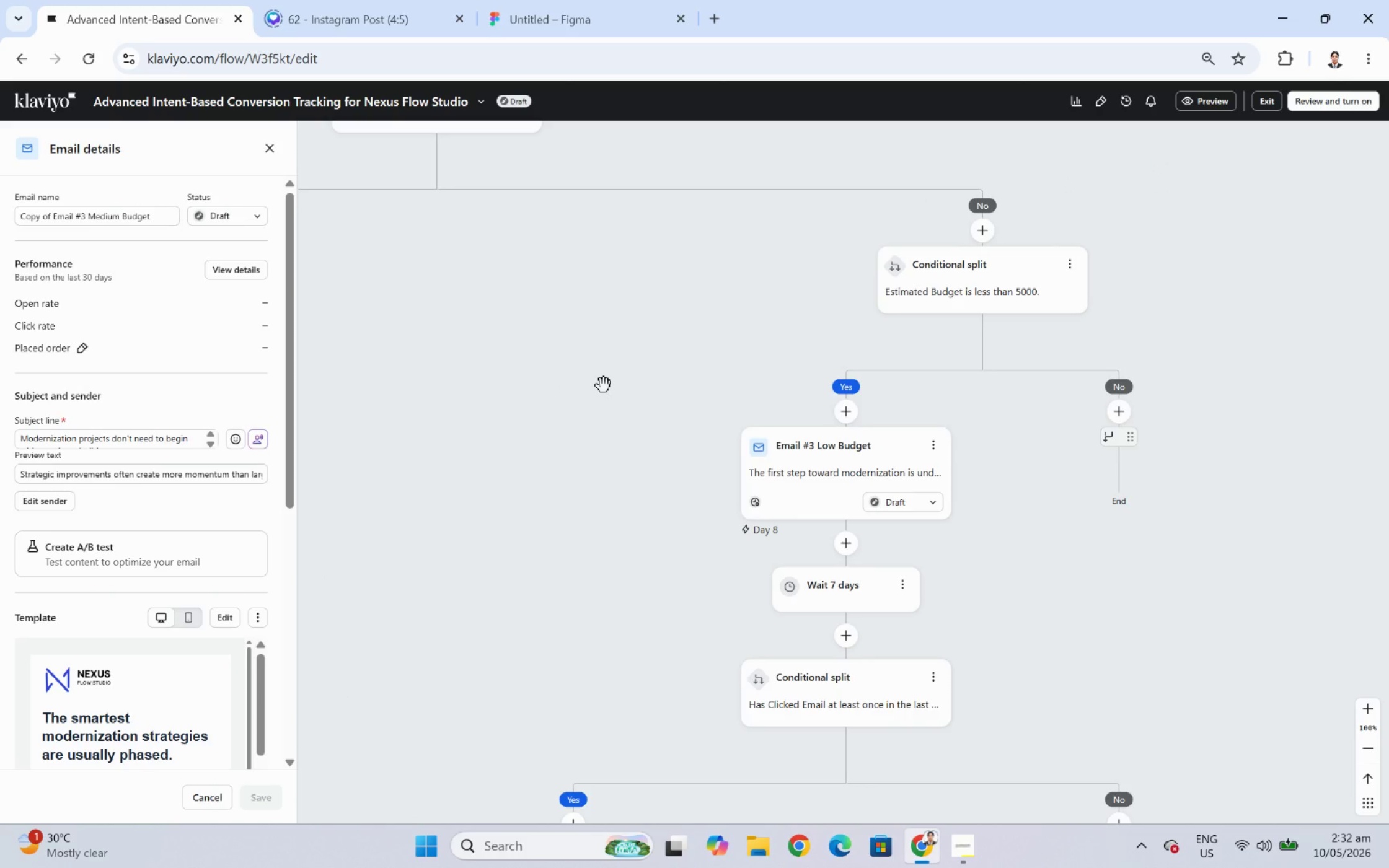 
wait(12.93)
 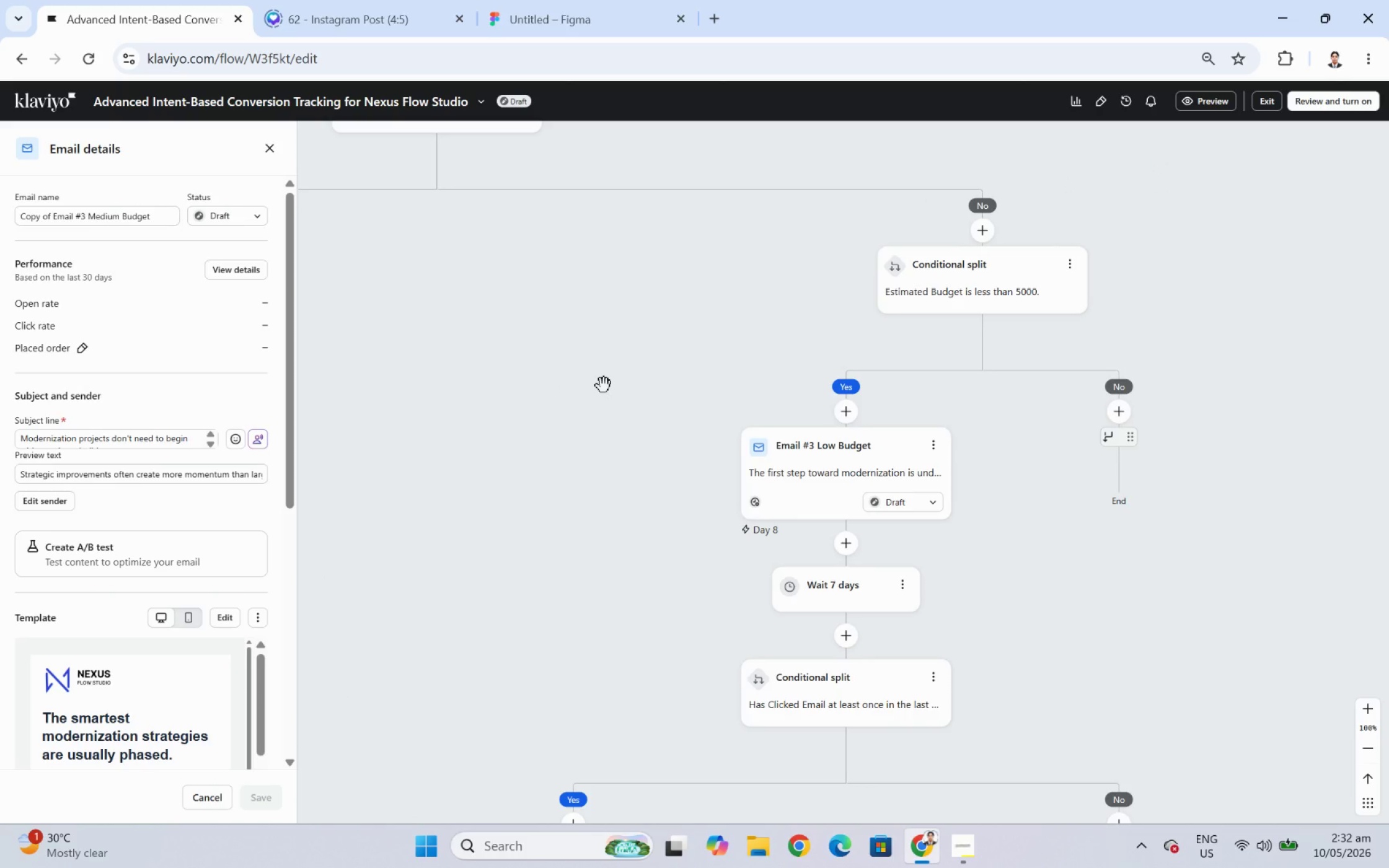 
left_click_drag(start_coordinate=[557, 530], to_coordinate=[837, 458])
 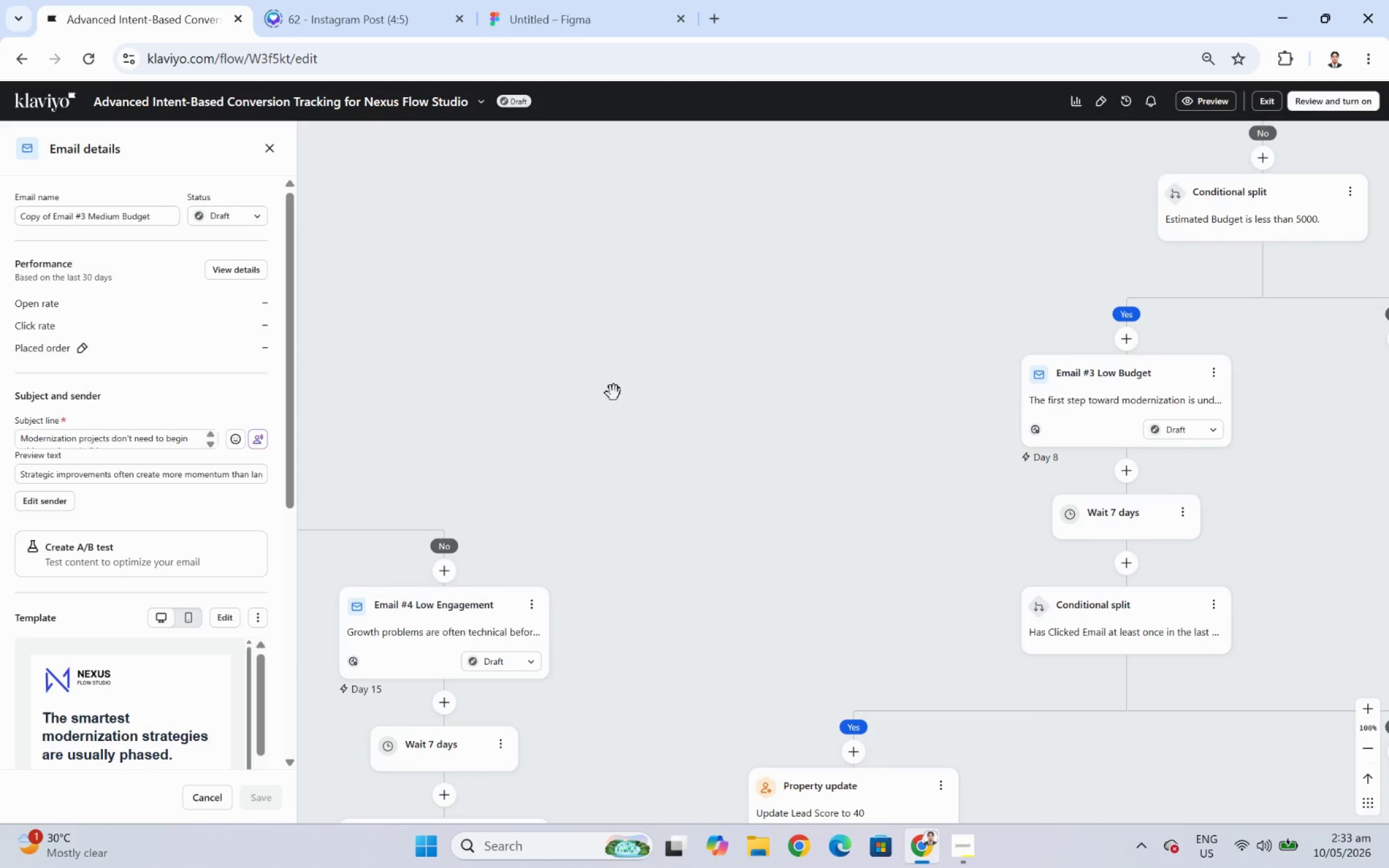 
left_click_drag(start_coordinate=[668, 385], to_coordinate=[391, 421])
 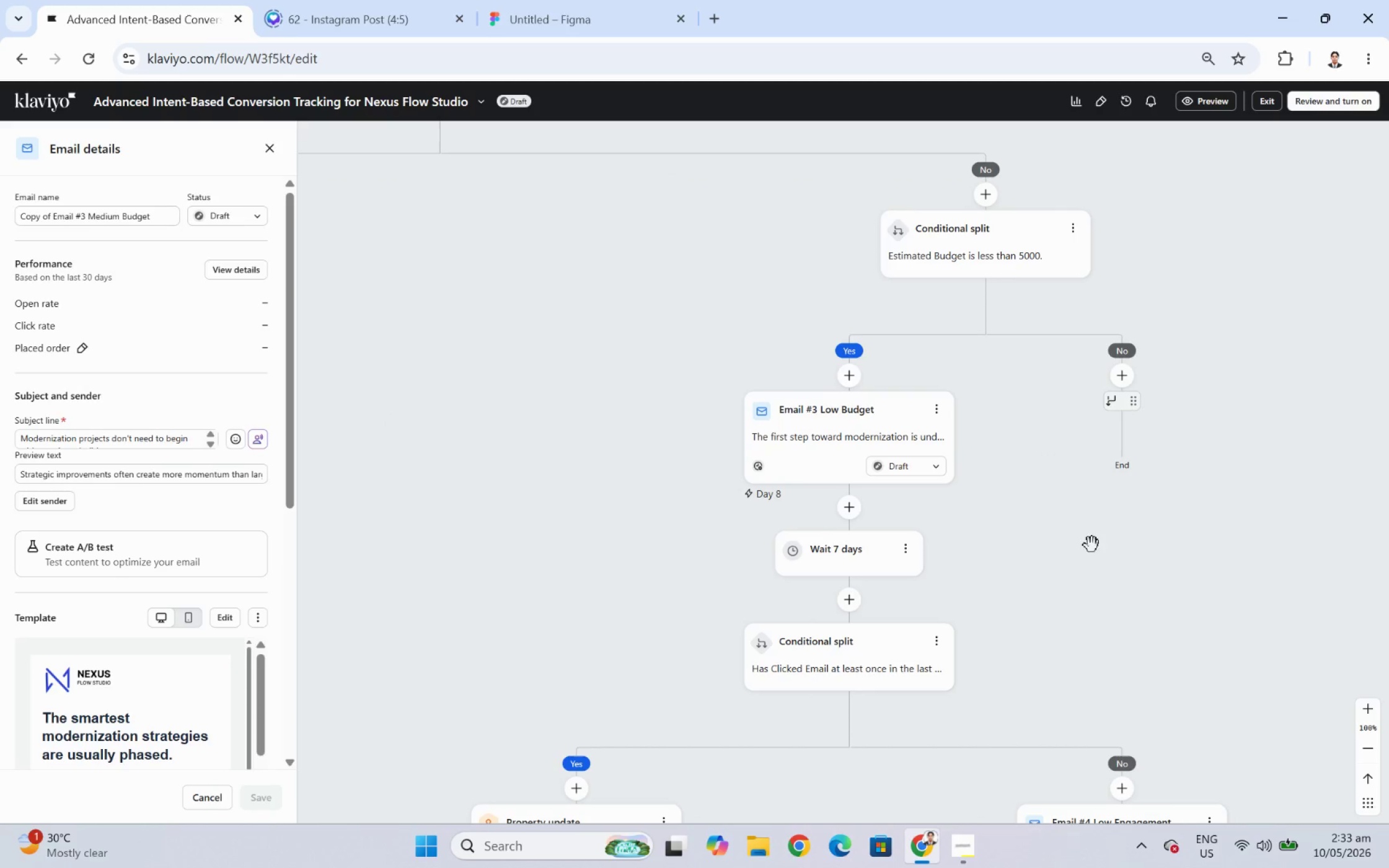 
left_click_drag(start_coordinate=[1123, 566], to_coordinate=[740, 575])
 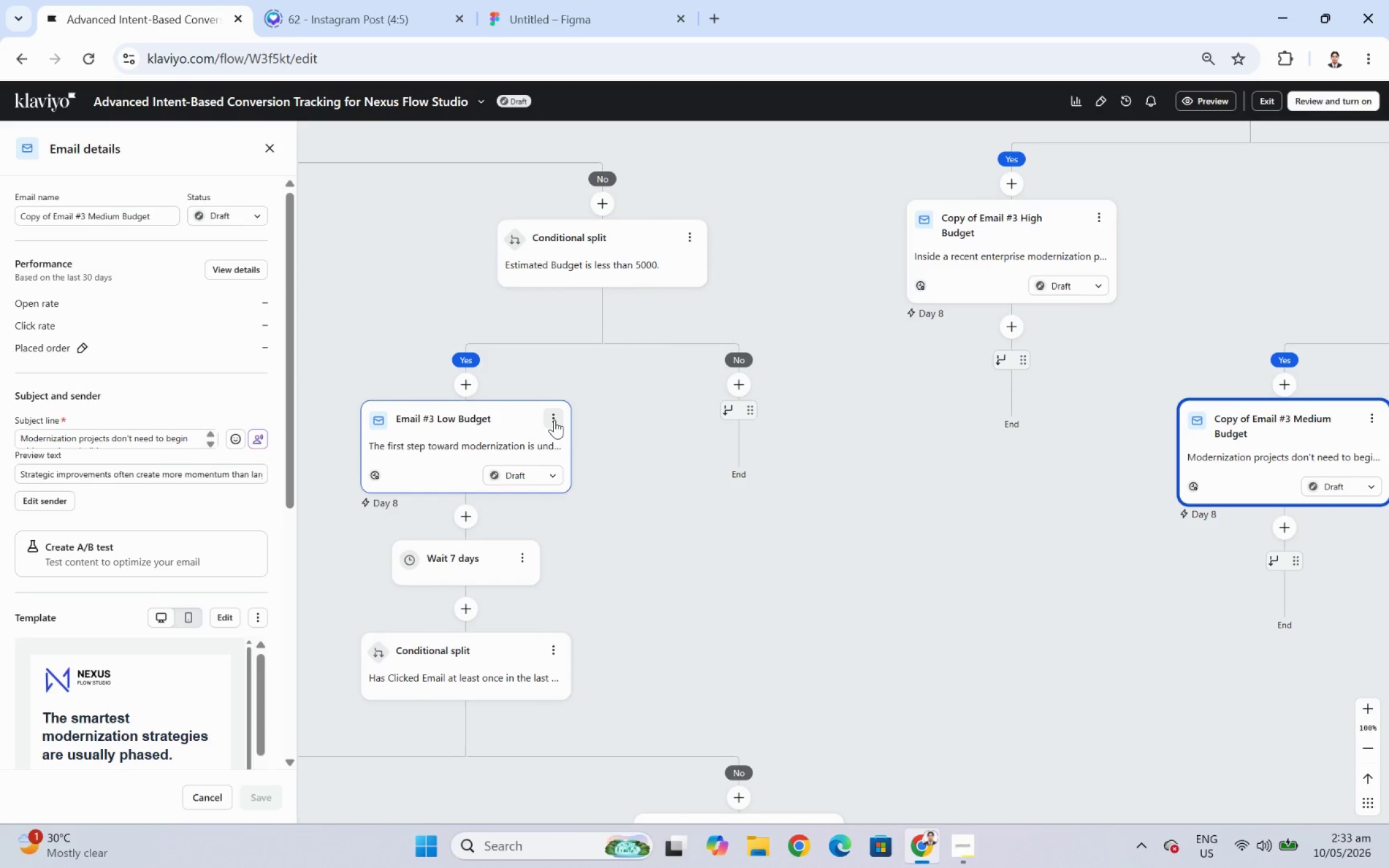 
left_click([554, 419])
 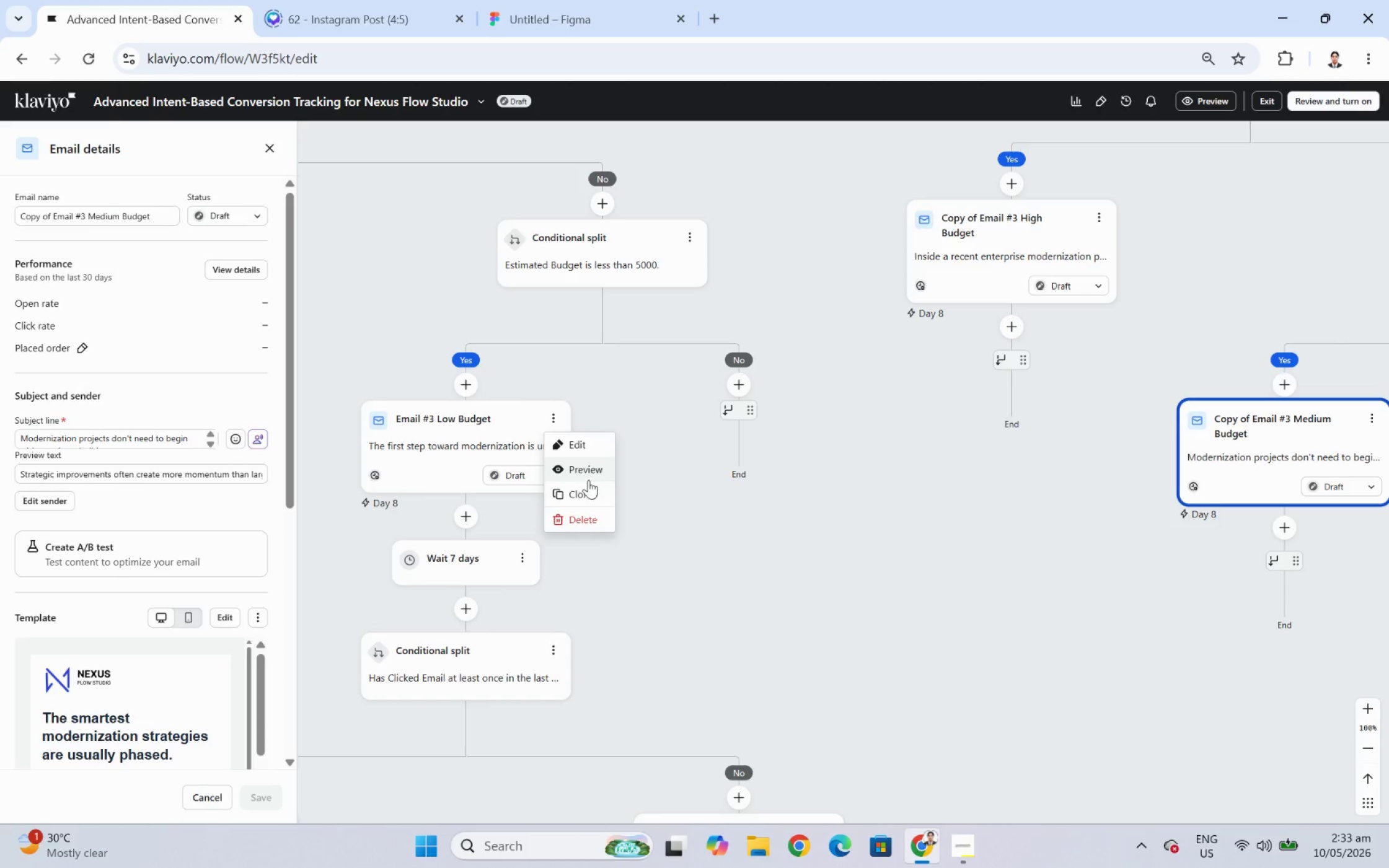 
left_click([590, 489])
 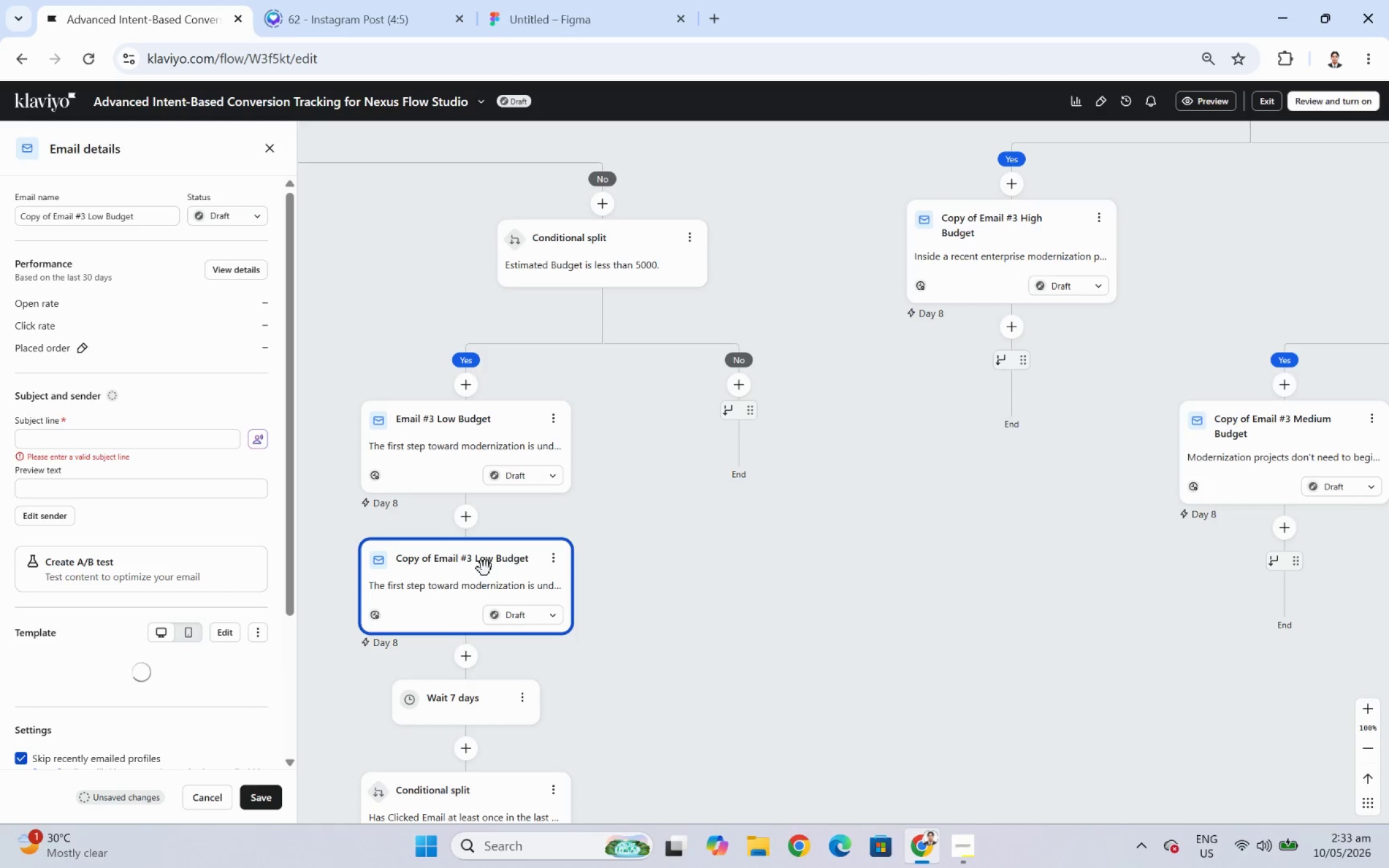 
wait(13.7)
 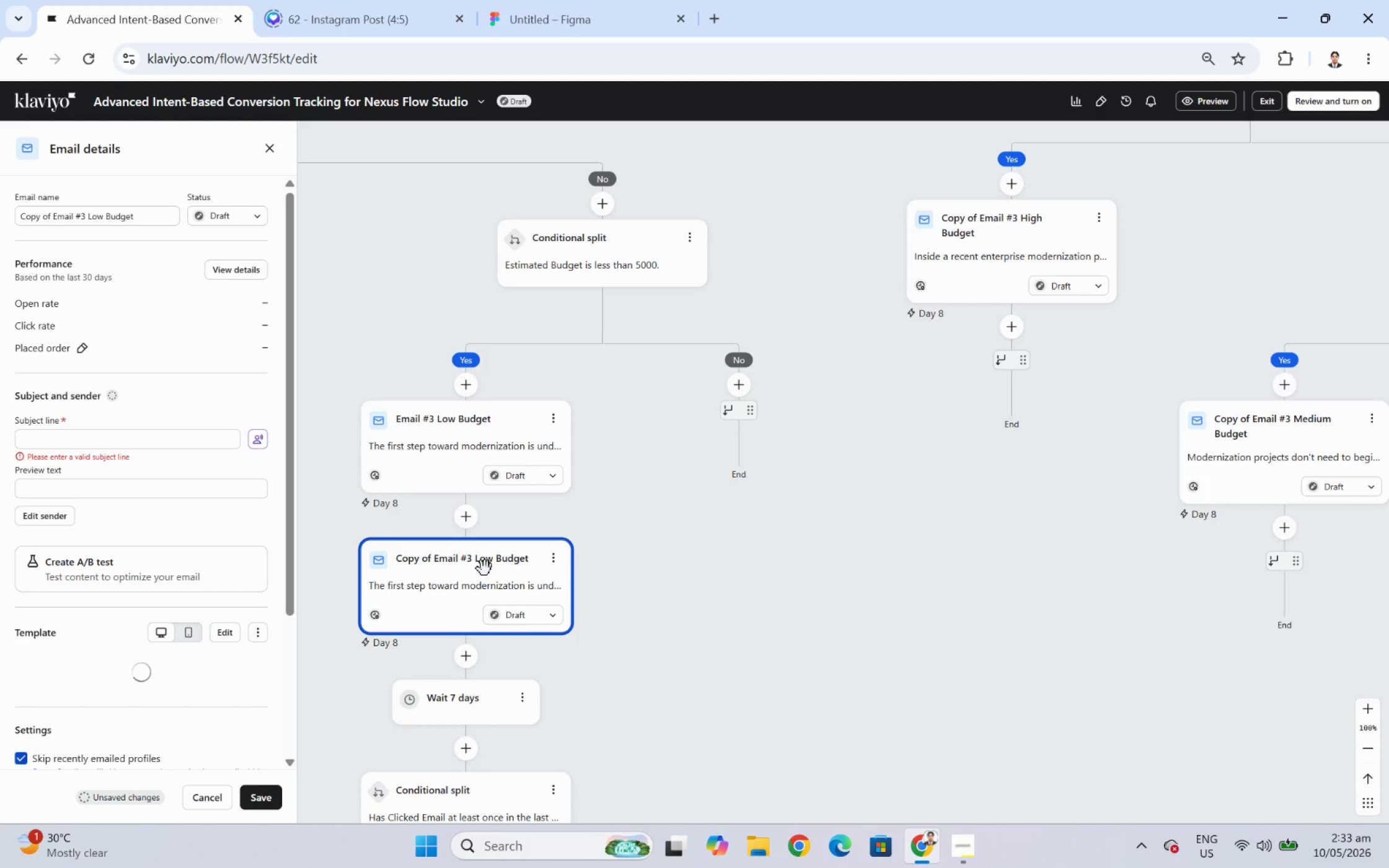 
left_click_drag(start_coordinate=[407, 568], to_coordinate=[1206, 565])
 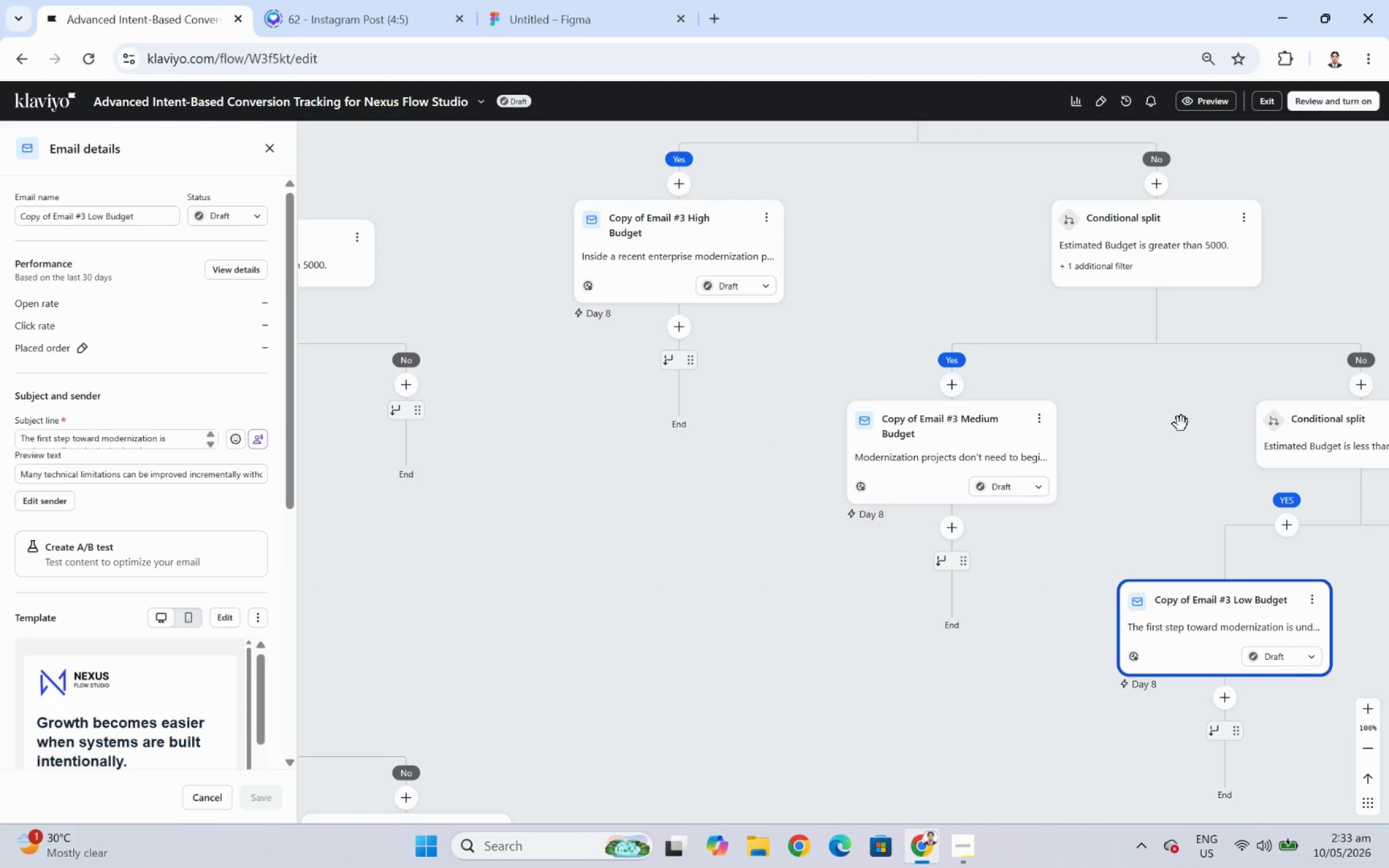 
left_click_drag(start_coordinate=[1325, 259], to_coordinate=[1078, 436])
 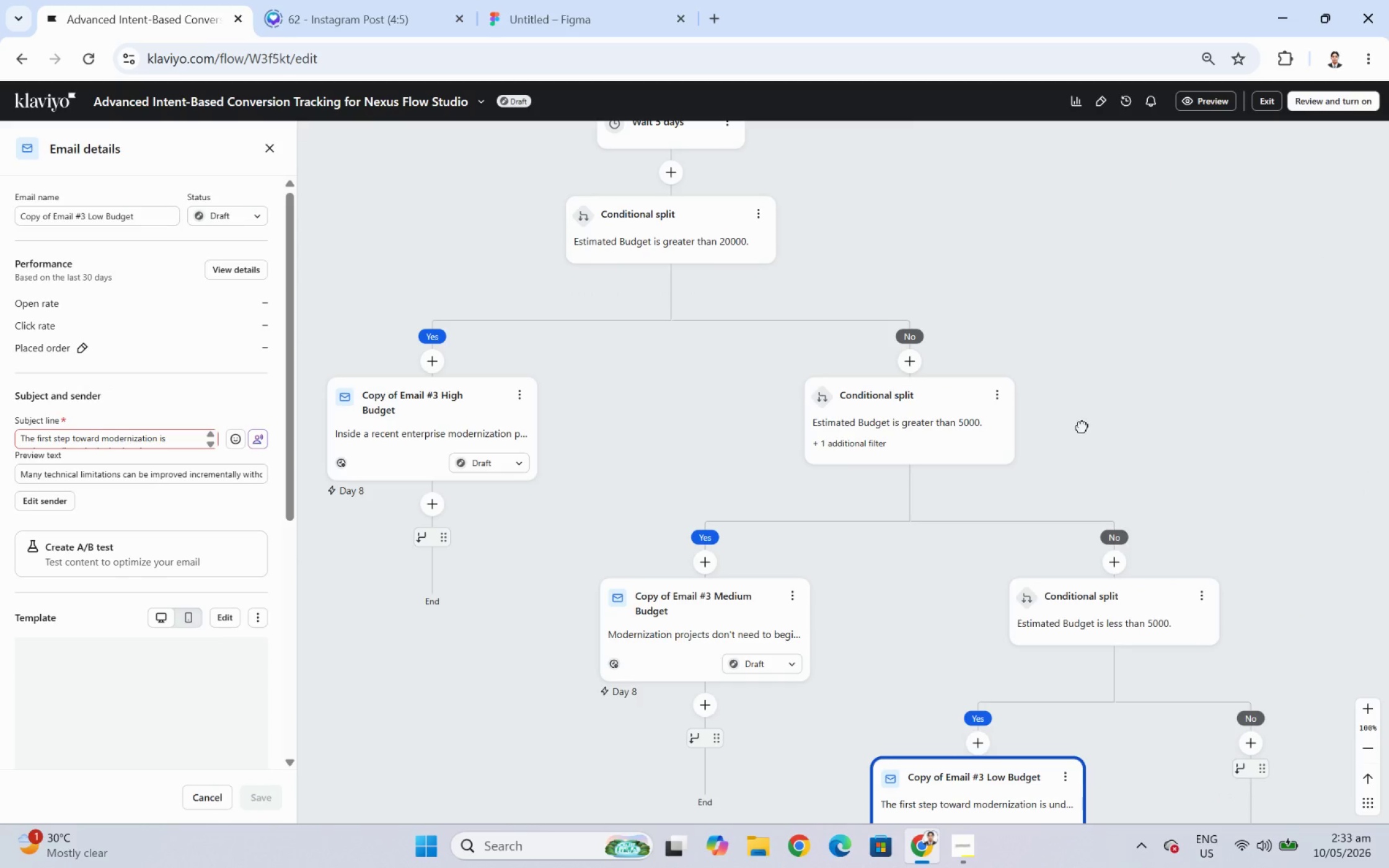 
left_click_drag(start_coordinate=[1088, 411], to_coordinate=[1100, 344])
 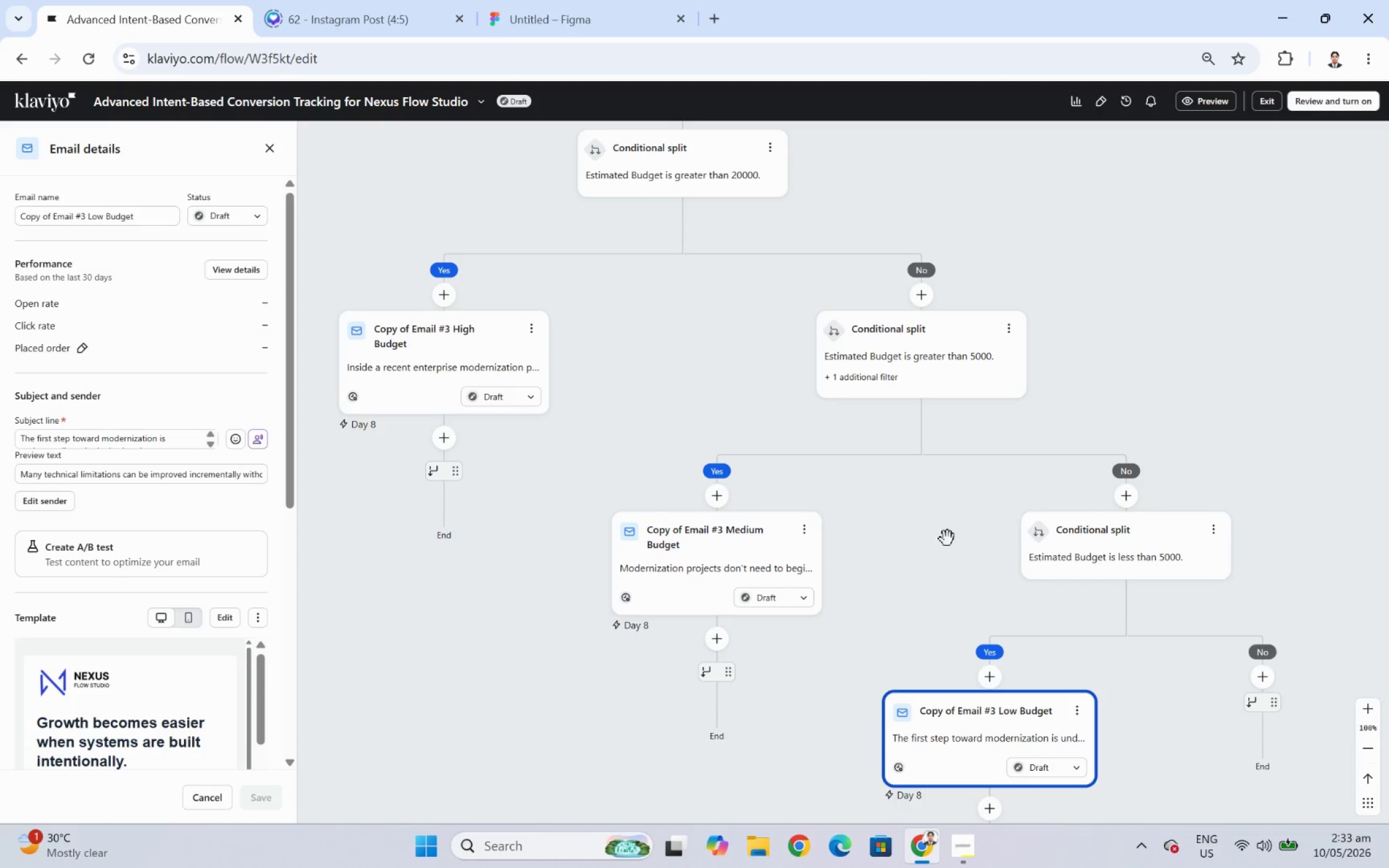 
left_click_drag(start_coordinate=[935, 525], to_coordinate=[1101, 589])
 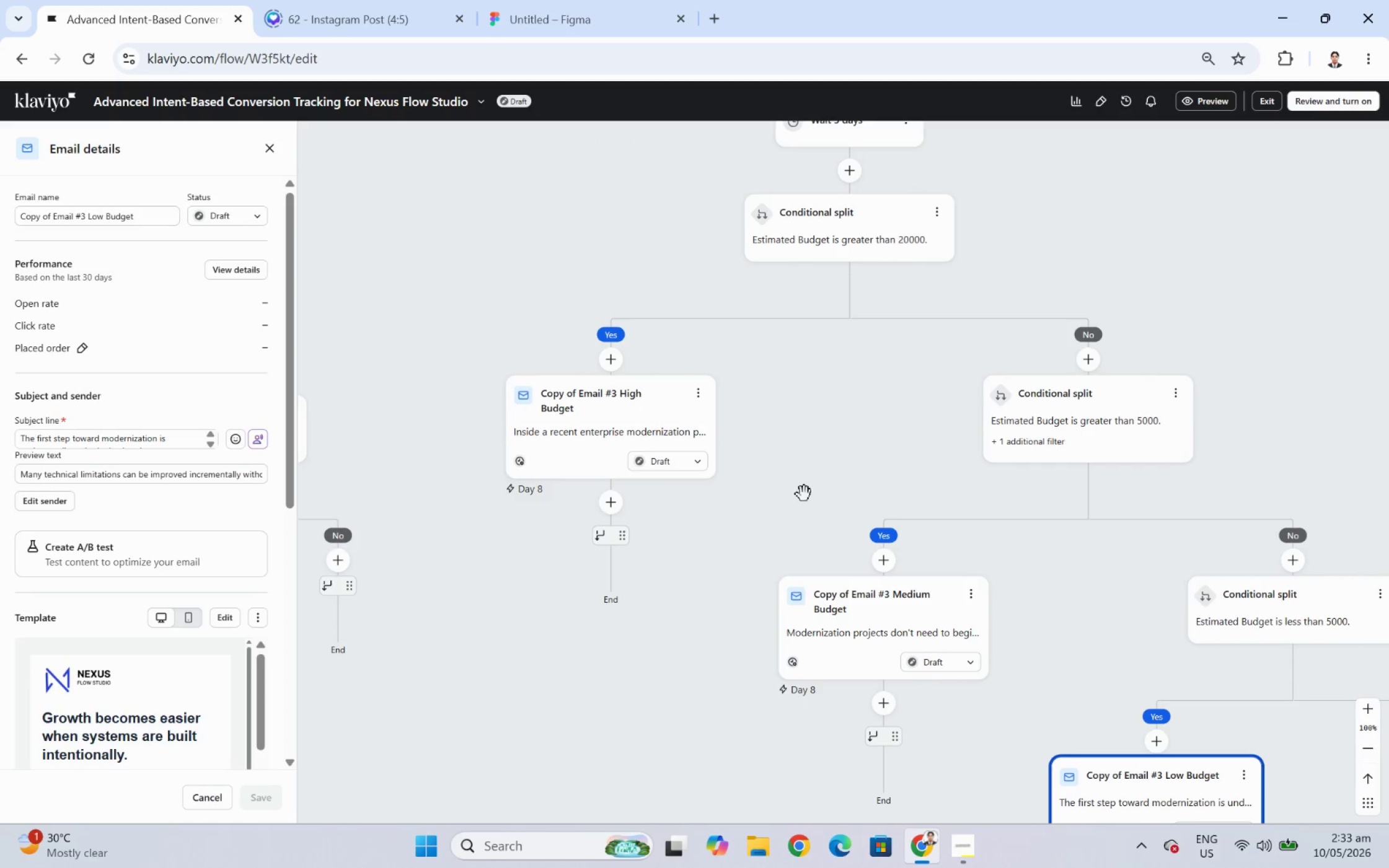 
left_click_drag(start_coordinate=[798, 472], to_coordinate=[884, 481])
 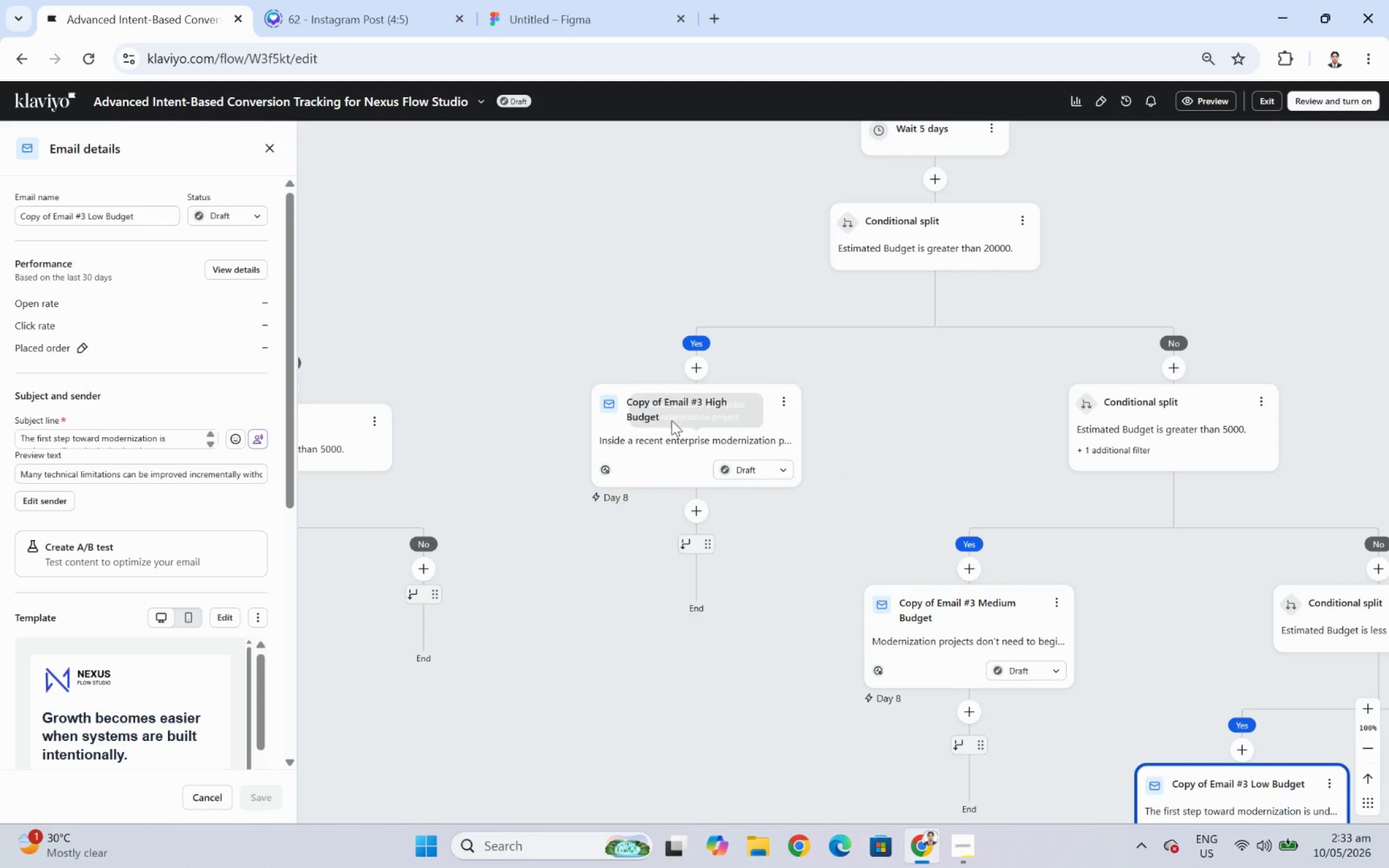 
left_click([671, 406])
 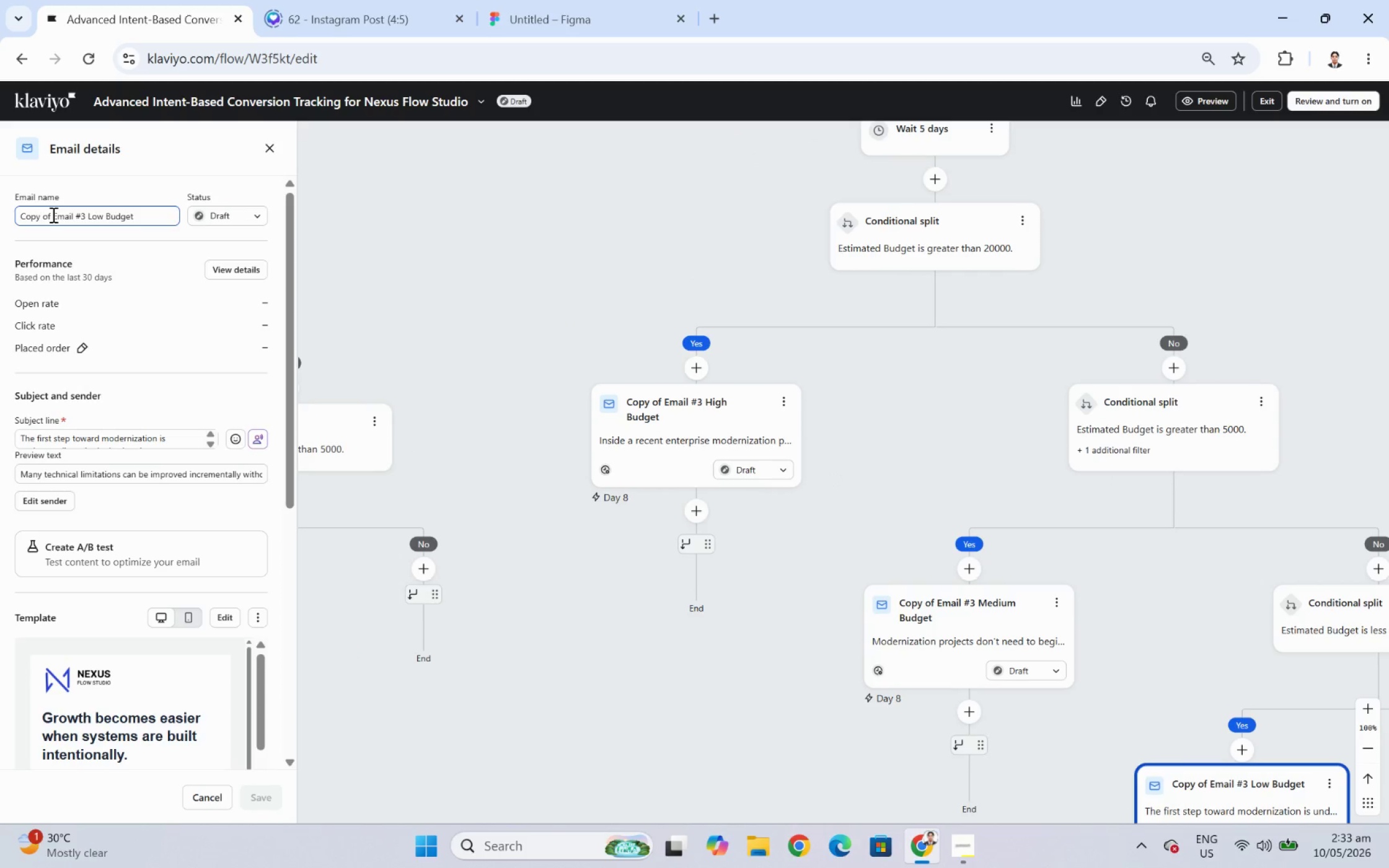 
left_click_drag(start_coordinate=[53, 214], to_coordinate=[0, 224])
 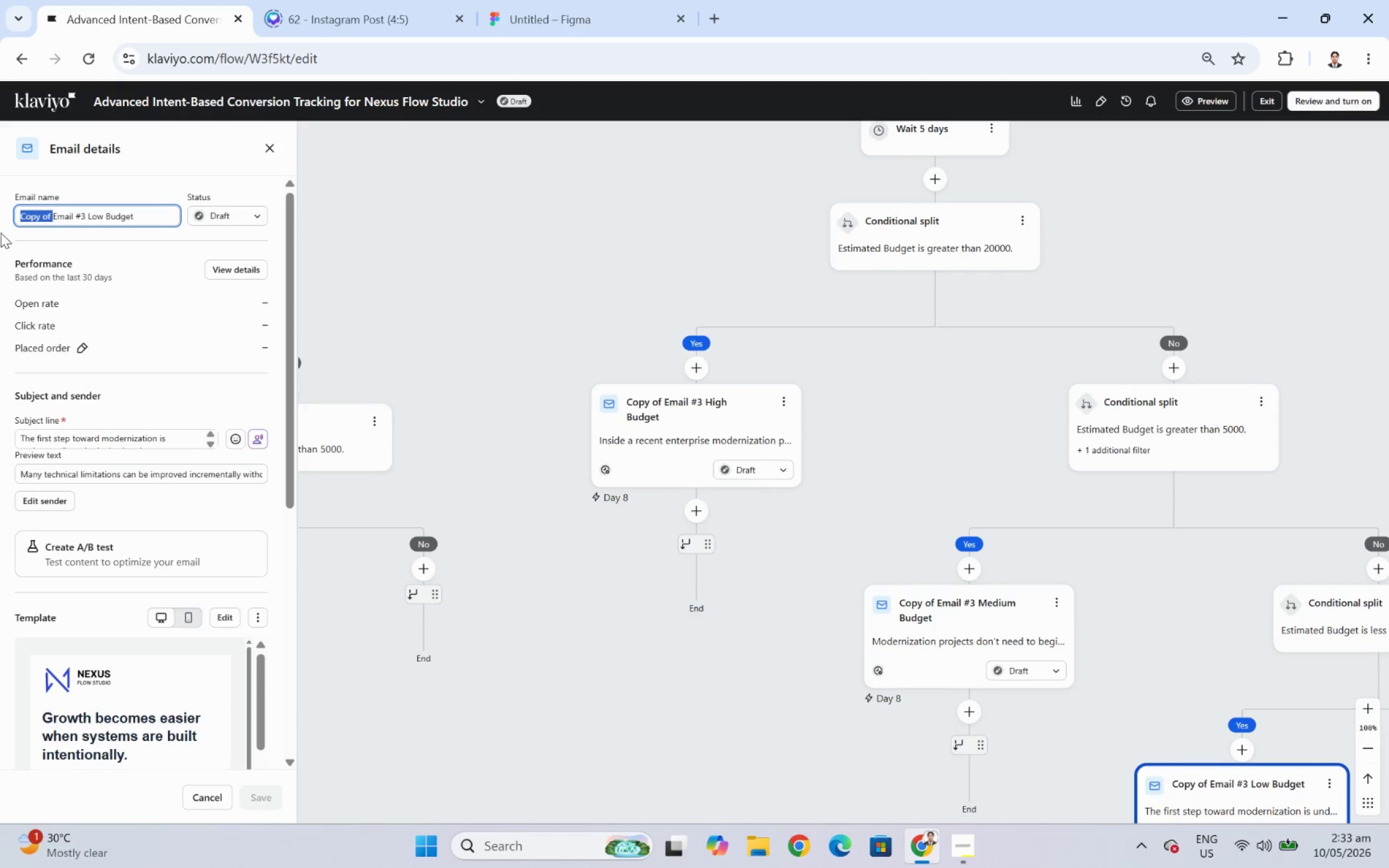 
key(Backspace)
 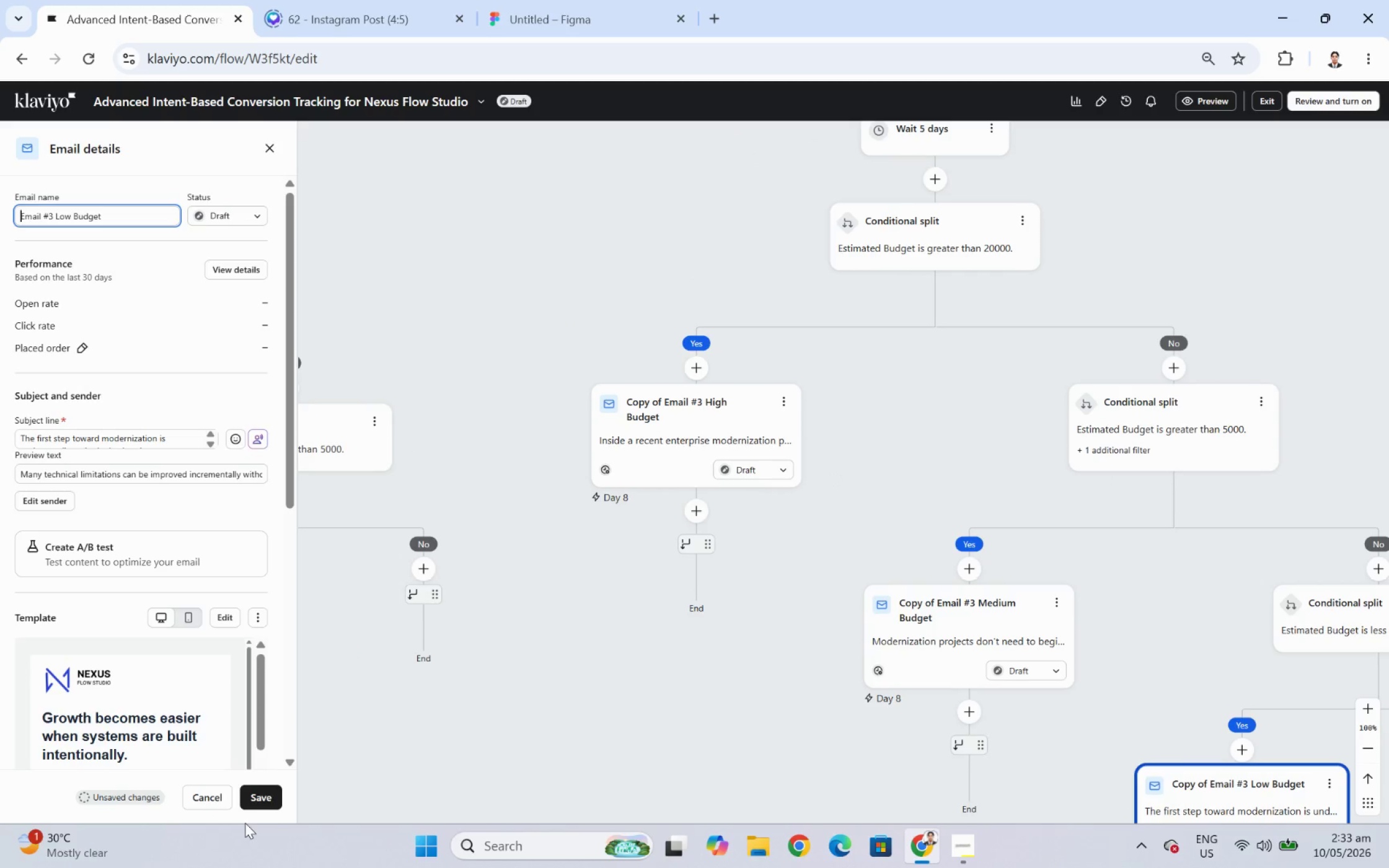 
left_click([256, 799])
 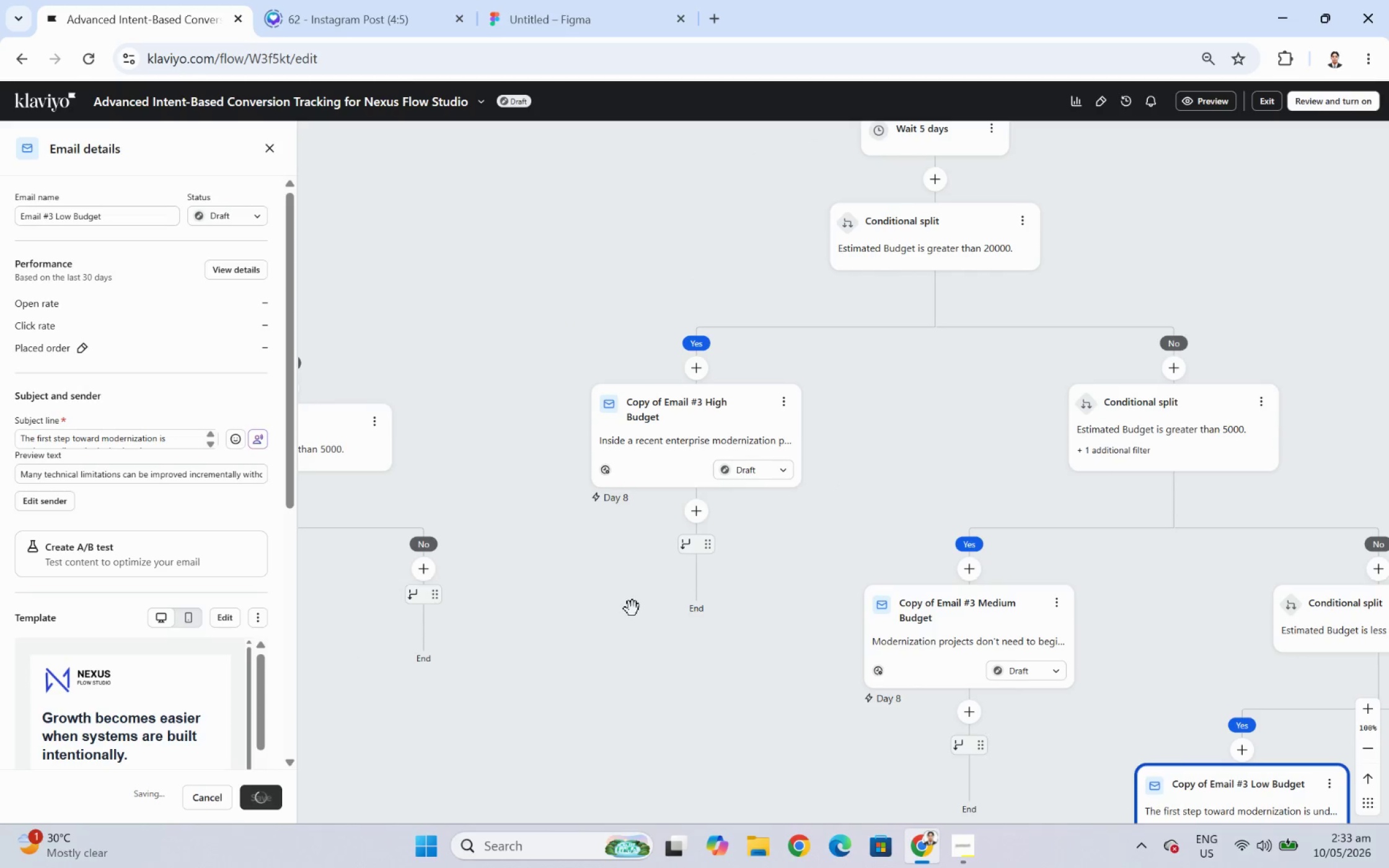 
left_click_drag(start_coordinate=[648, 688], to_coordinate=[711, 590])
 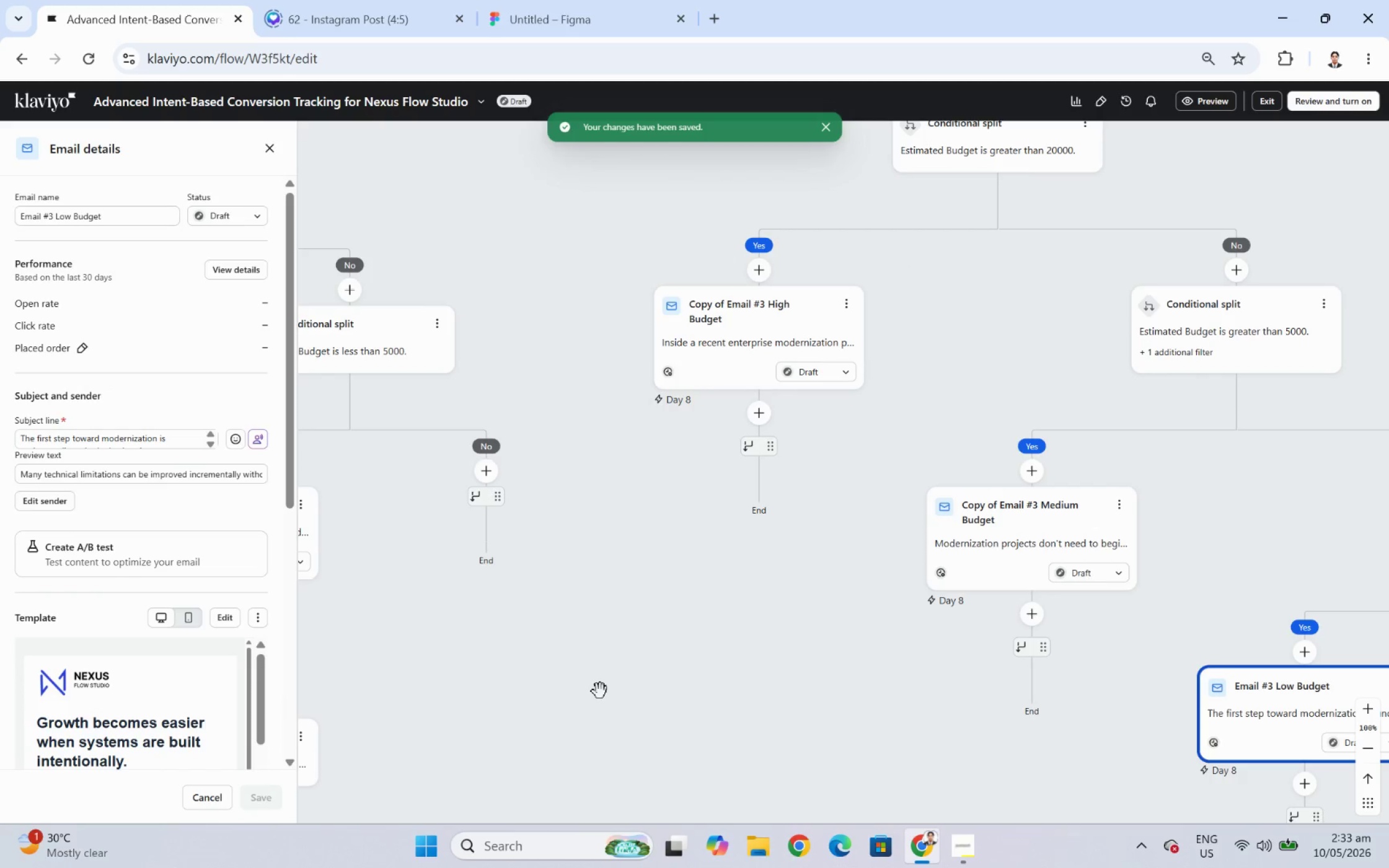 
left_click_drag(start_coordinate=[599, 690], to_coordinate=[676, 638])
 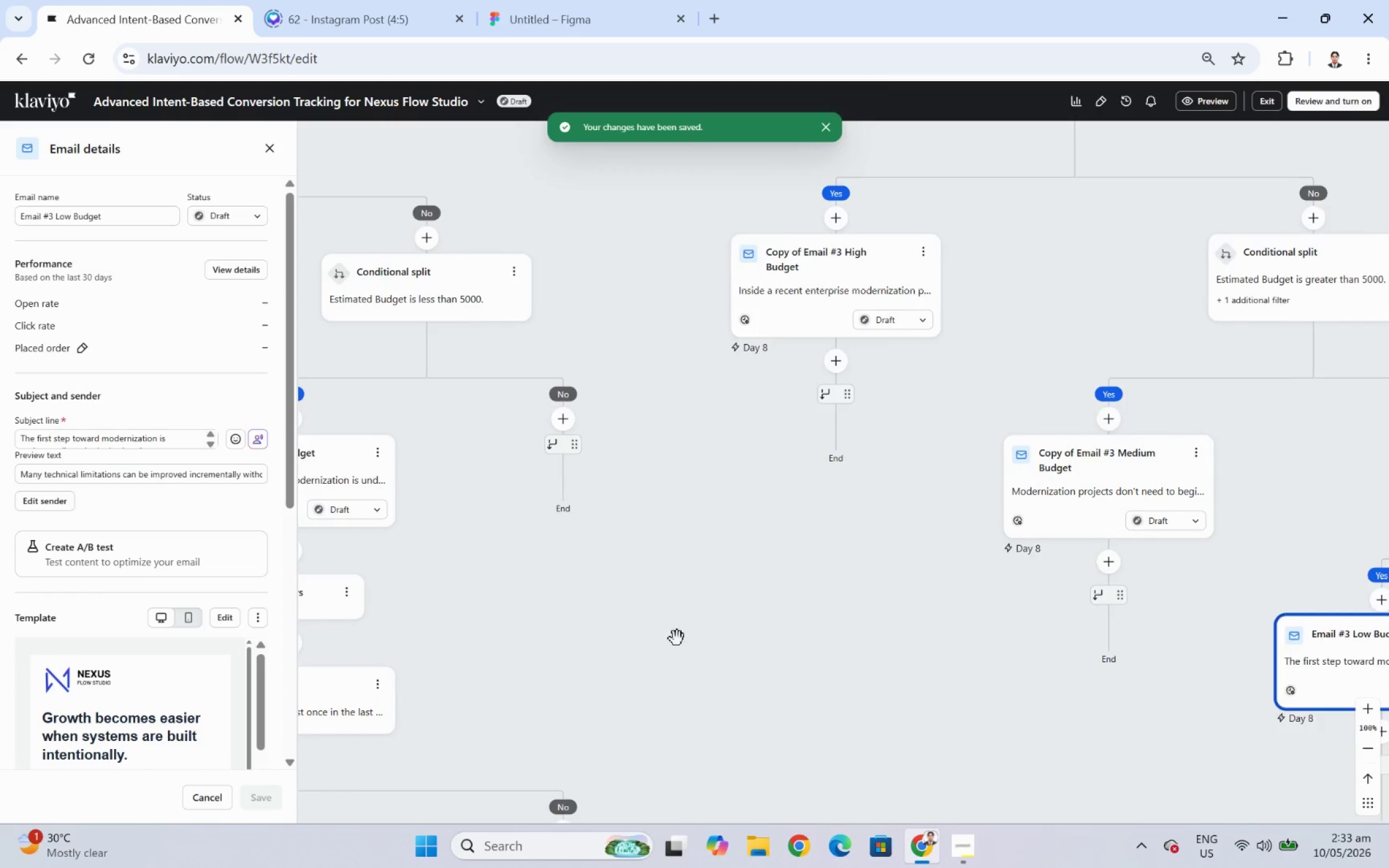 
left_click_drag(start_coordinate=[677, 638], to_coordinate=[785, 655])
 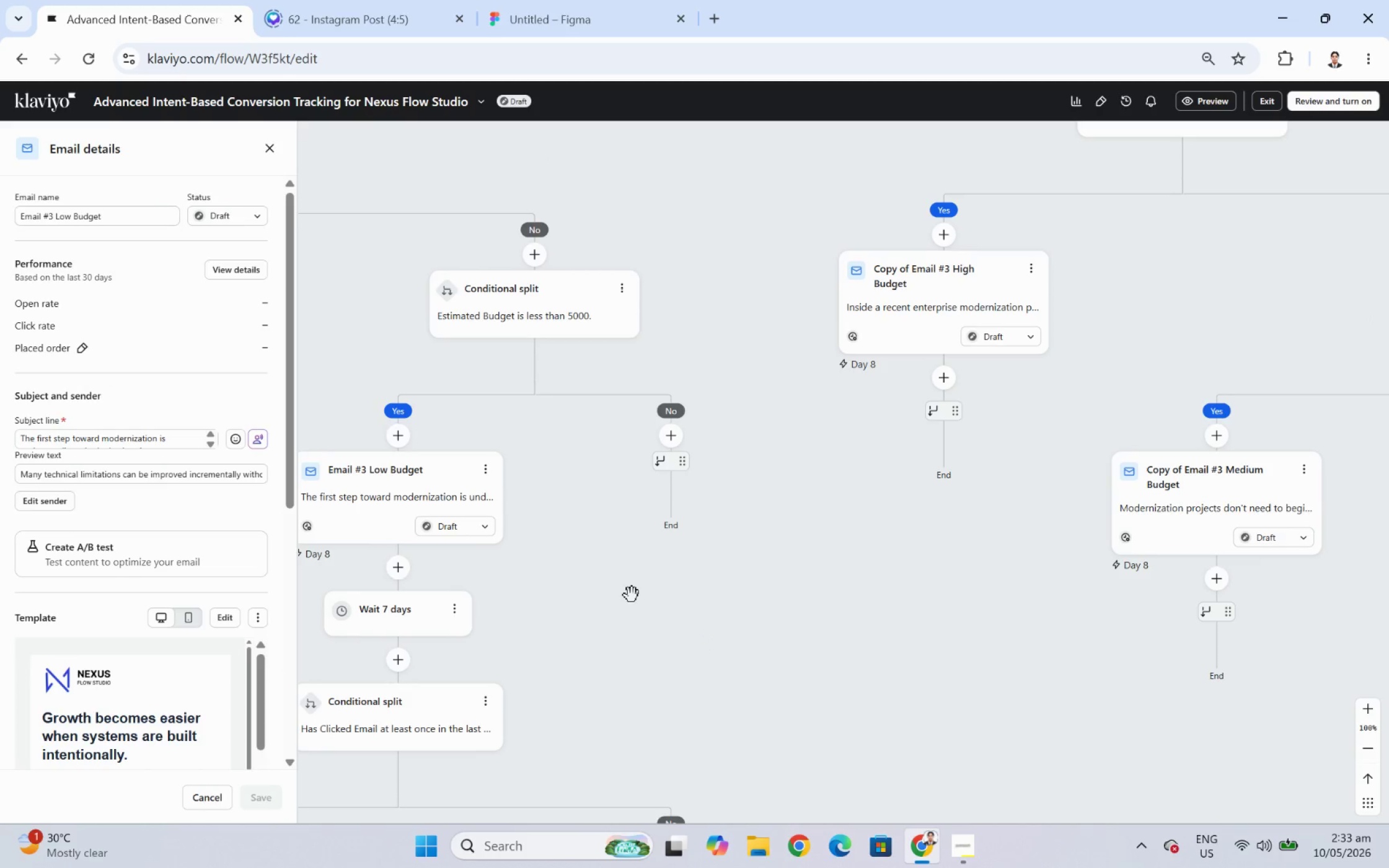 
left_click_drag(start_coordinate=[596, 586], to_coordinate=[720, 574])
 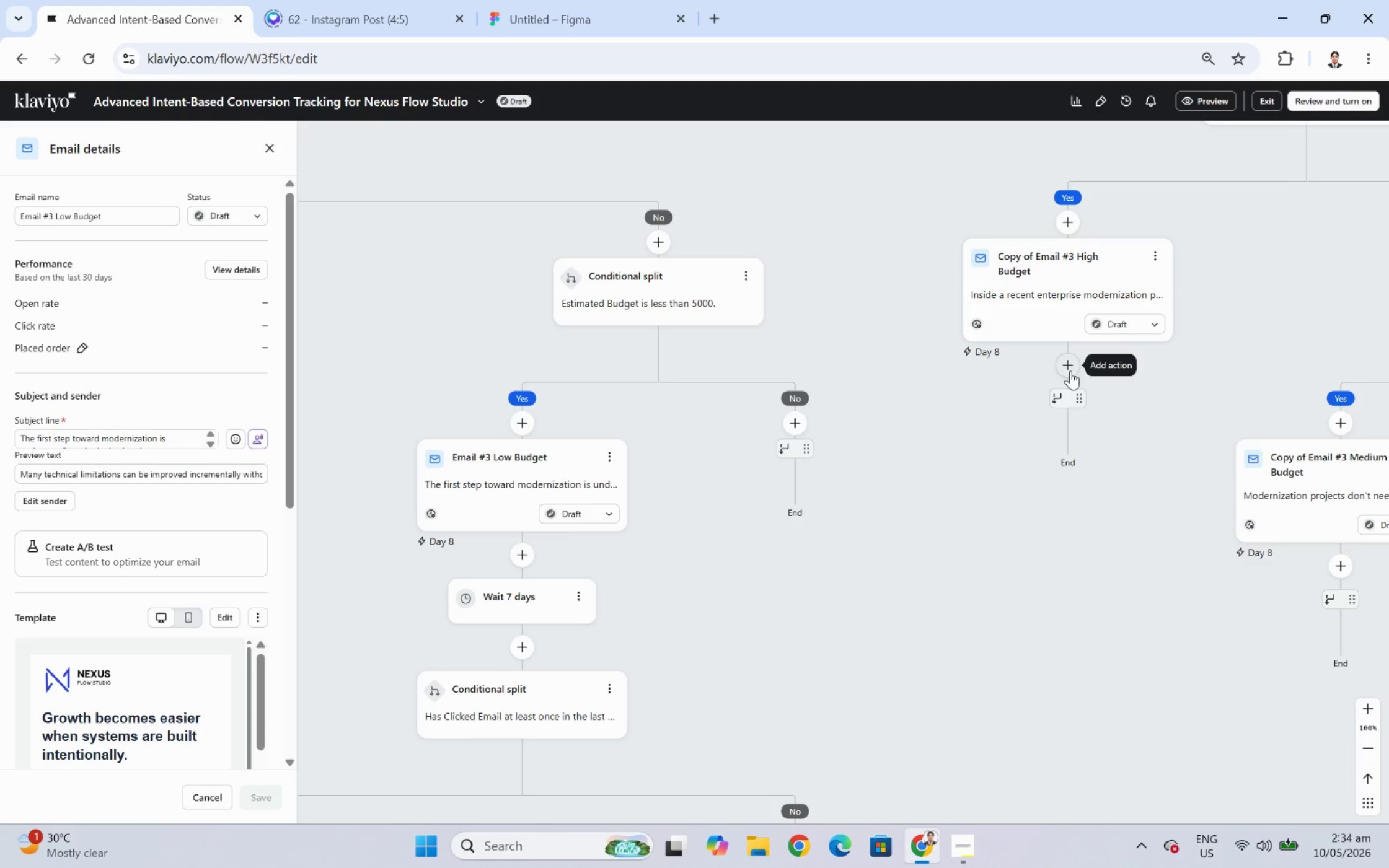 
left_click([1062, 271])
 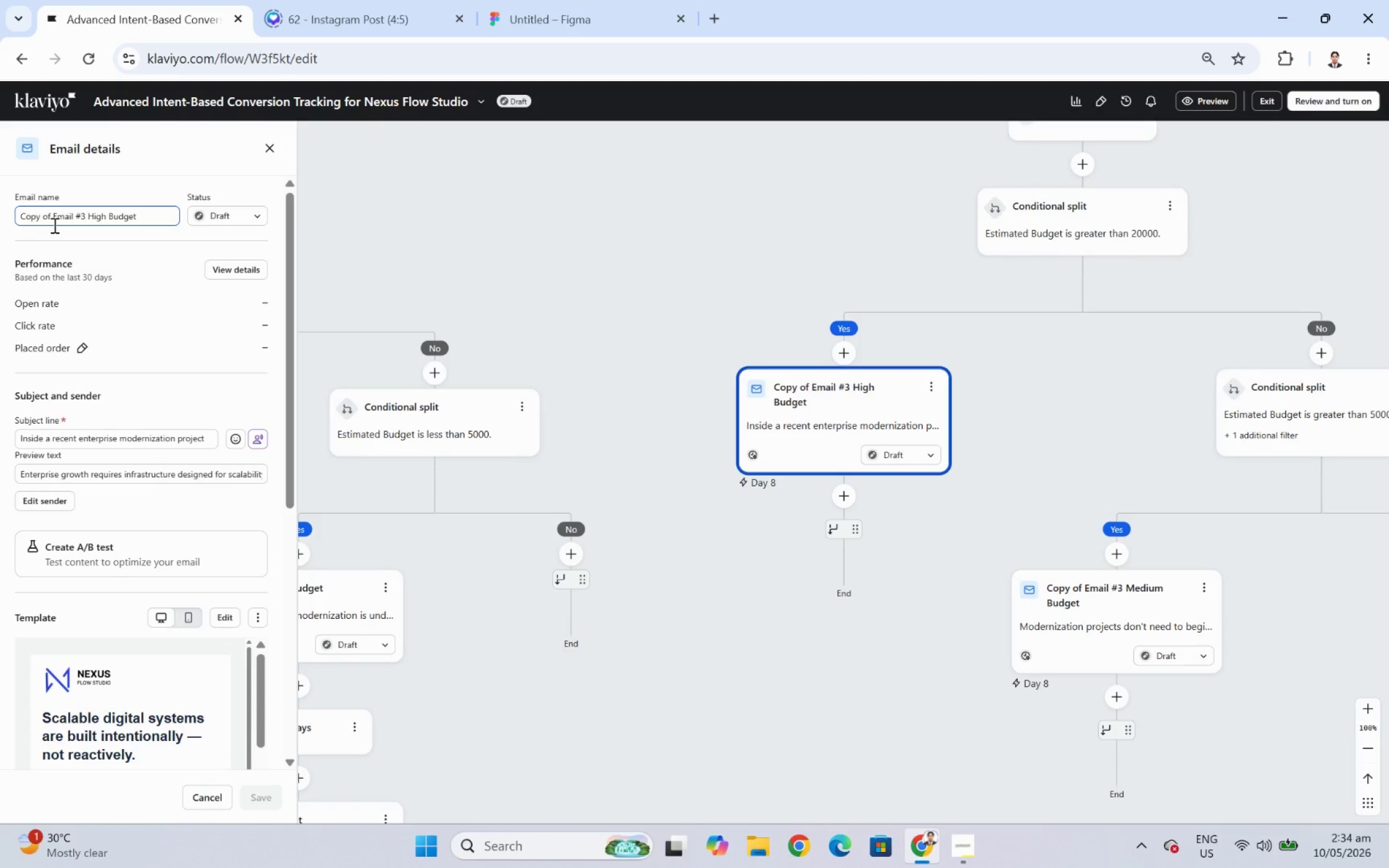 
left_click_drag(start_coordinate=[53, 221], to_coordinate=[0, 231])
 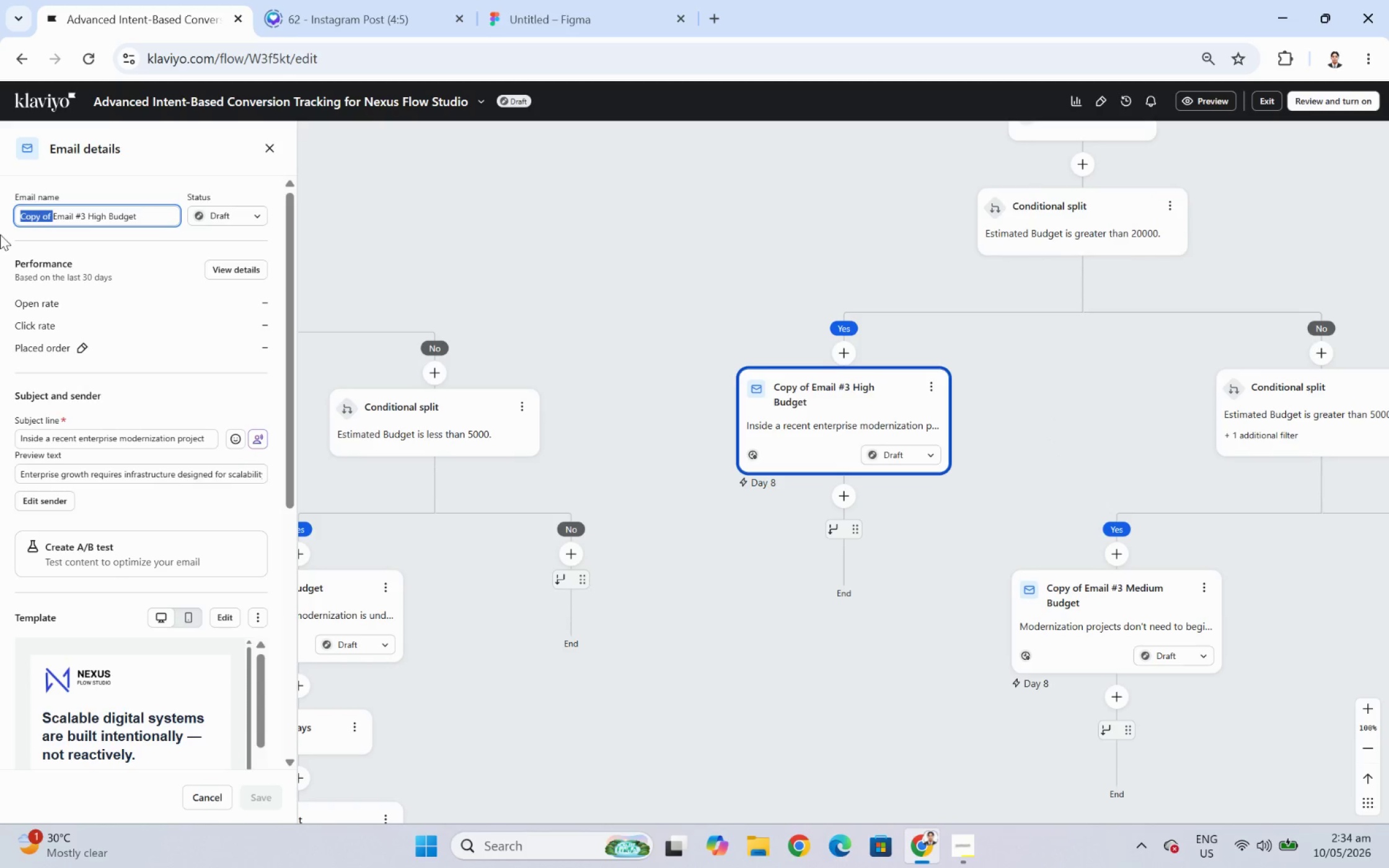 
key(Backspace)
 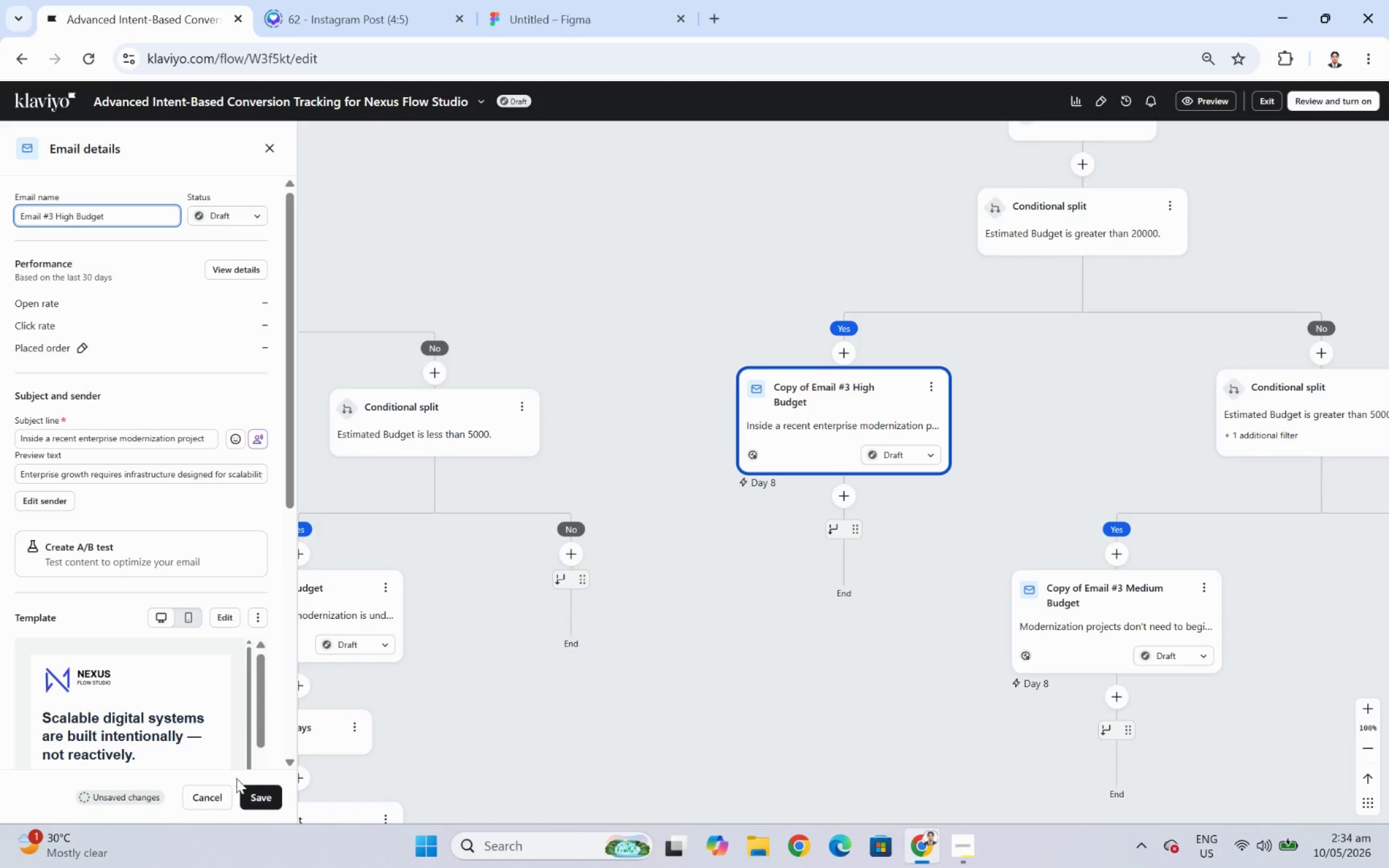 
left_click([265, 789])
 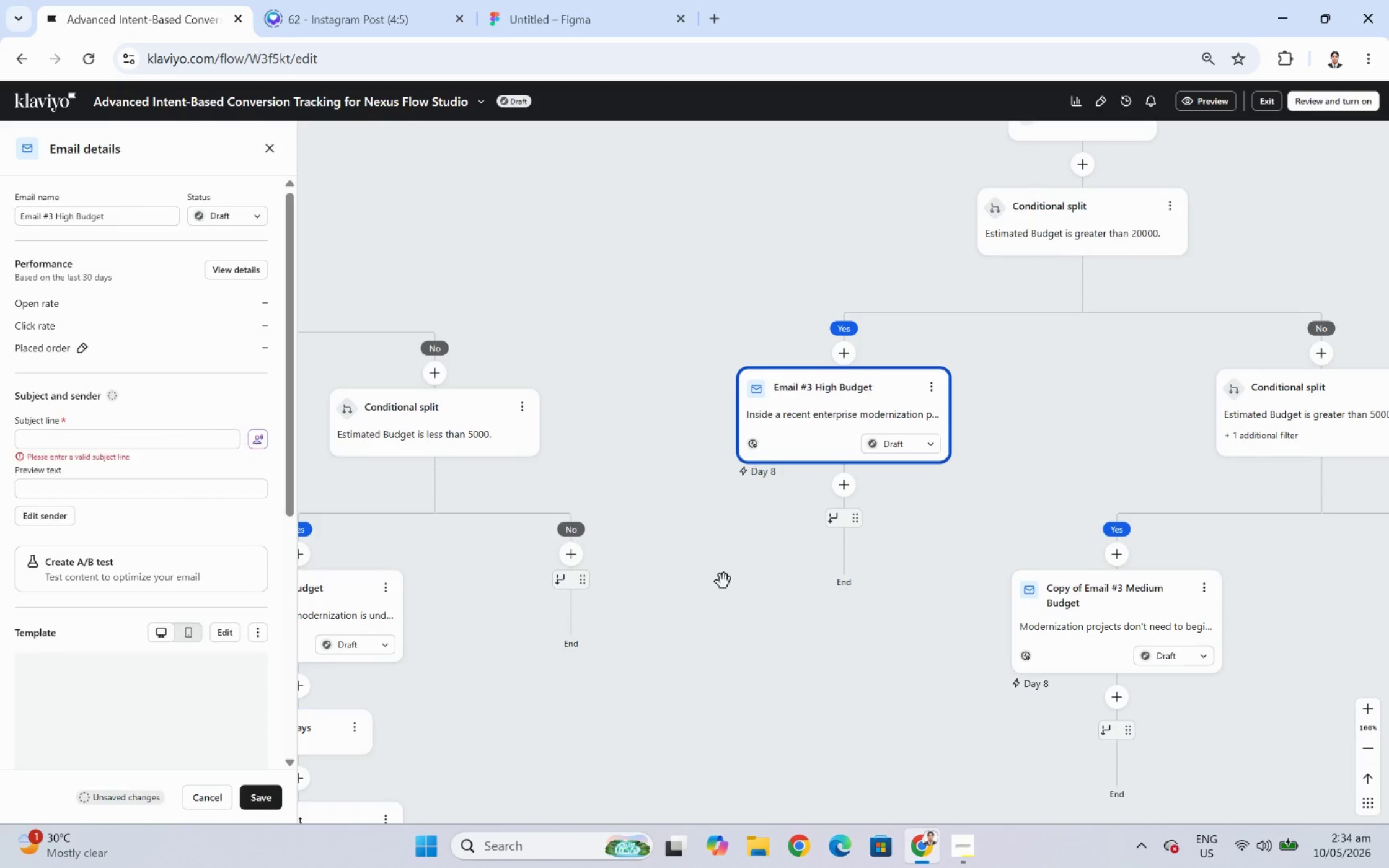 
left_click_drag(start_coordinate=[838, 706], to_coordinate=[841, 634])
 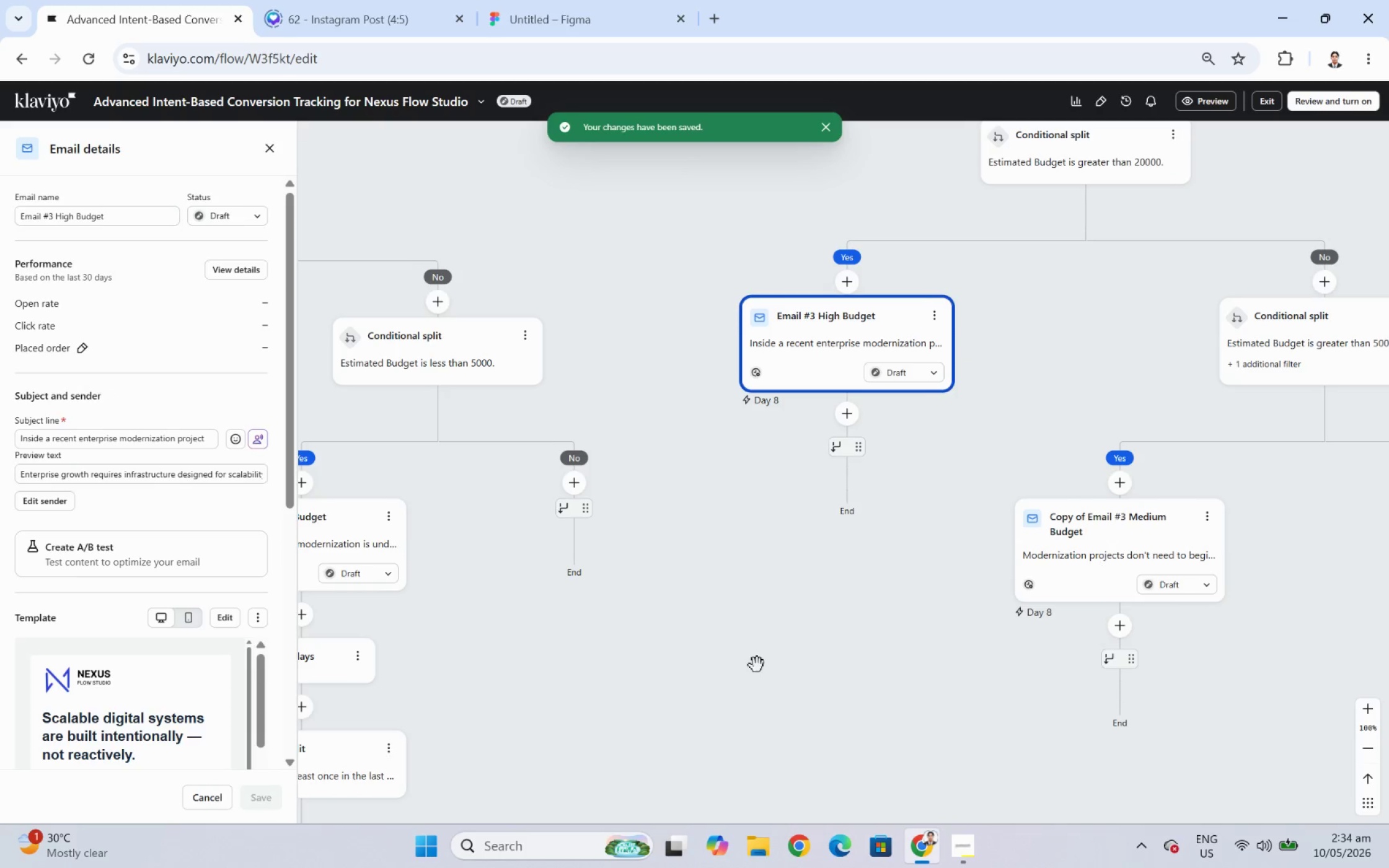 
left_click_drag(start_coordinate=[757, 665], to_coordinate=[812, 650])
 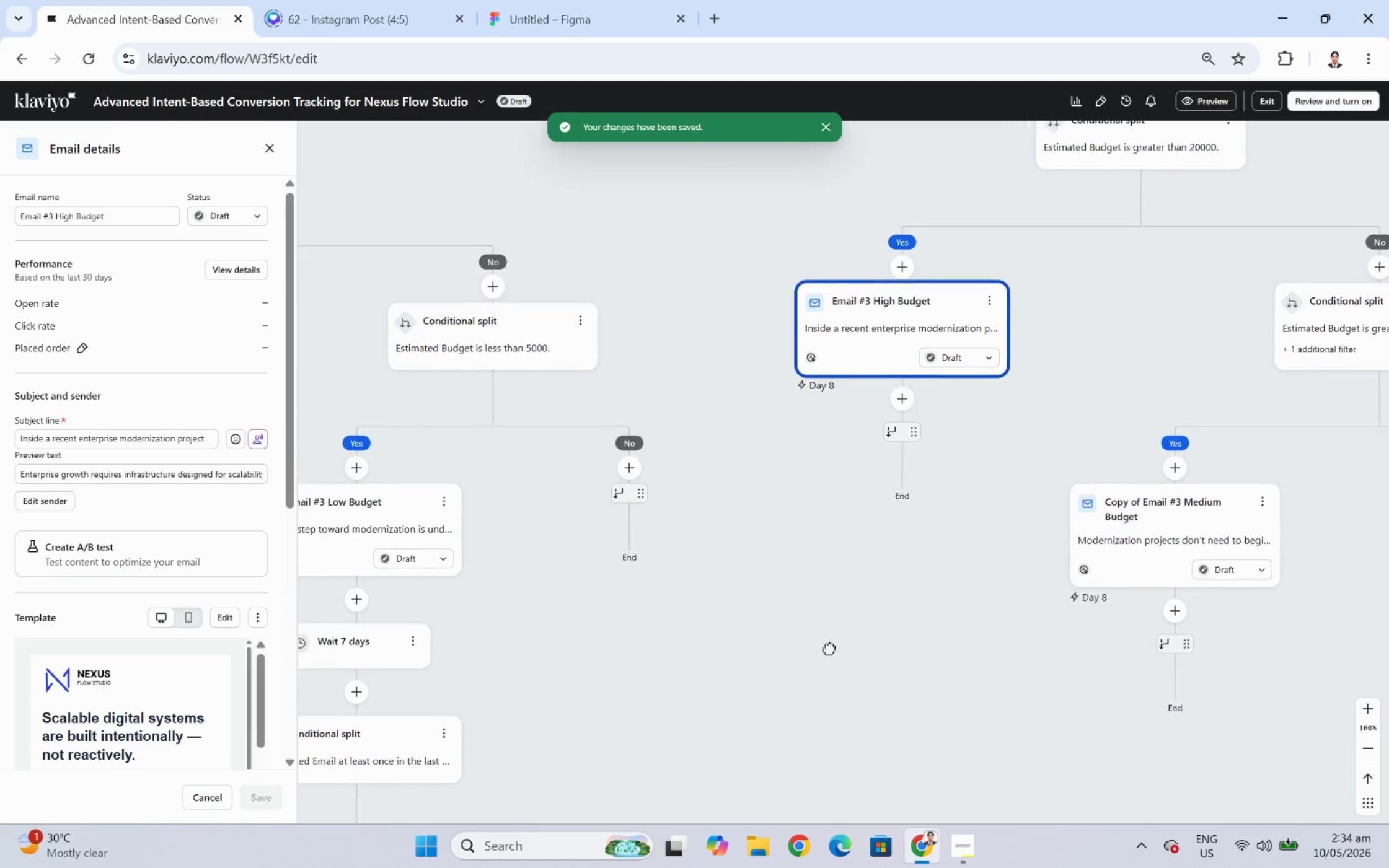 
left_click_drag(start_coordinate=[822, 649], to_coordinate=[832, 648])
 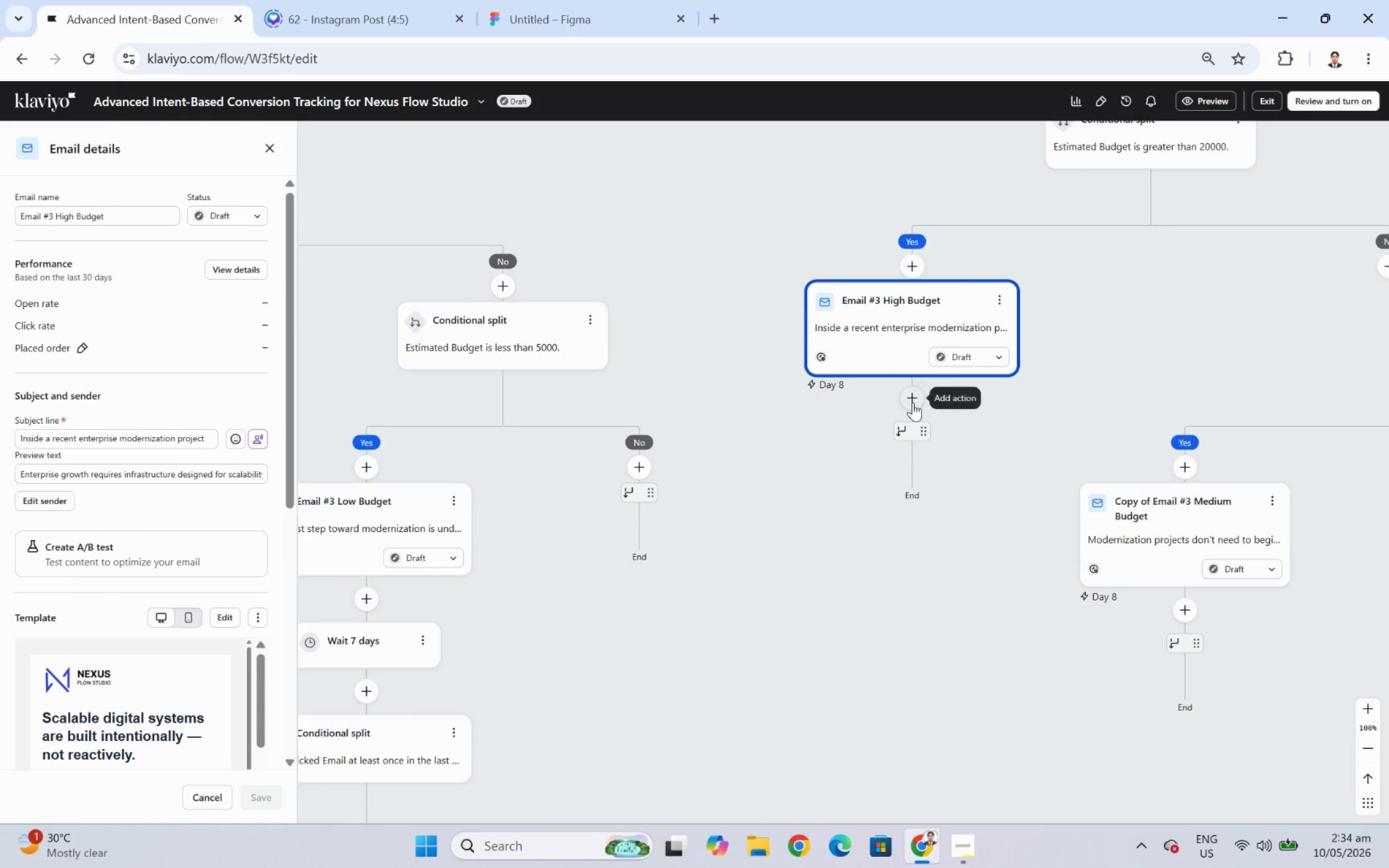 
left_click([913, 402])
 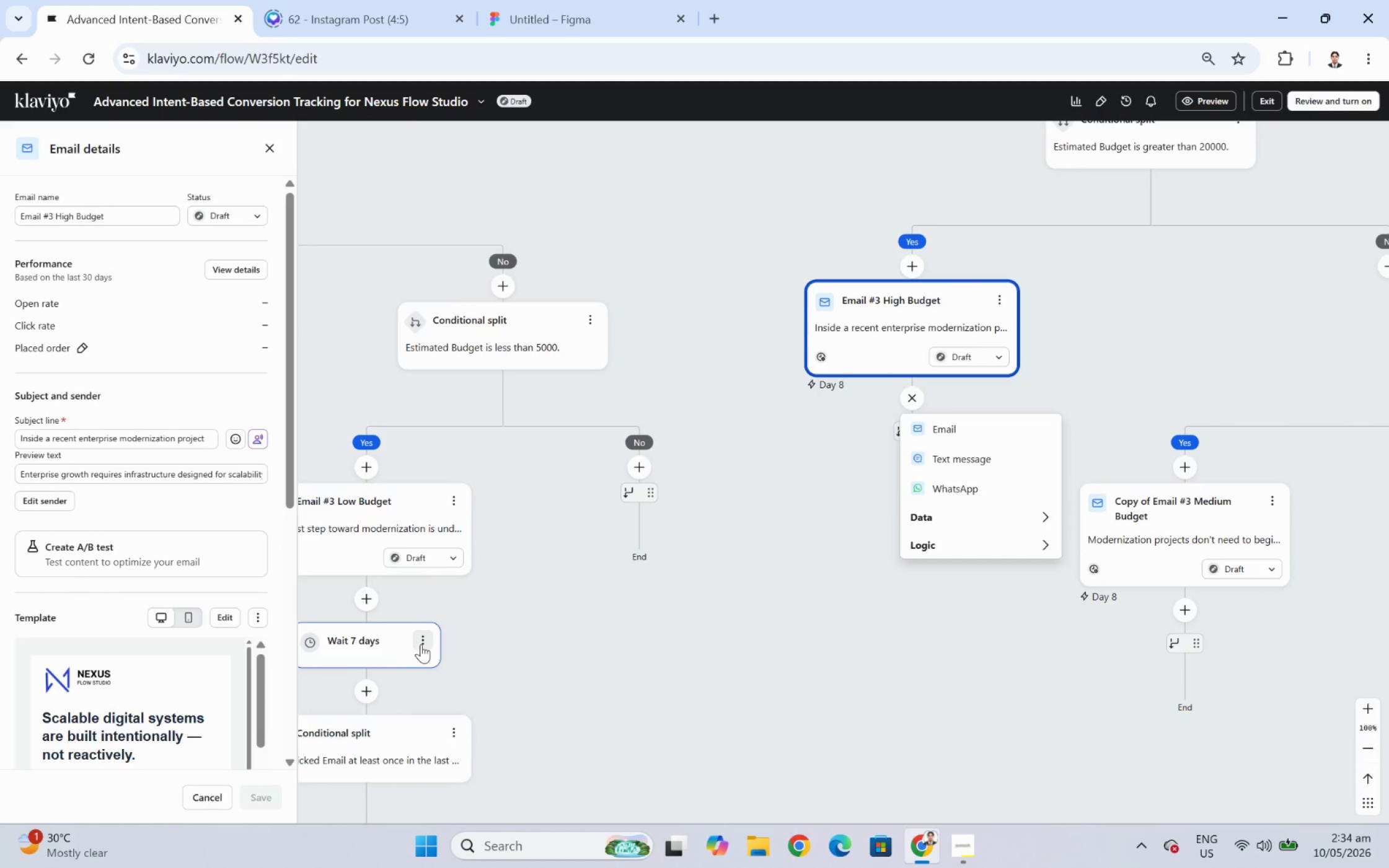 
left_click([423, 643])
 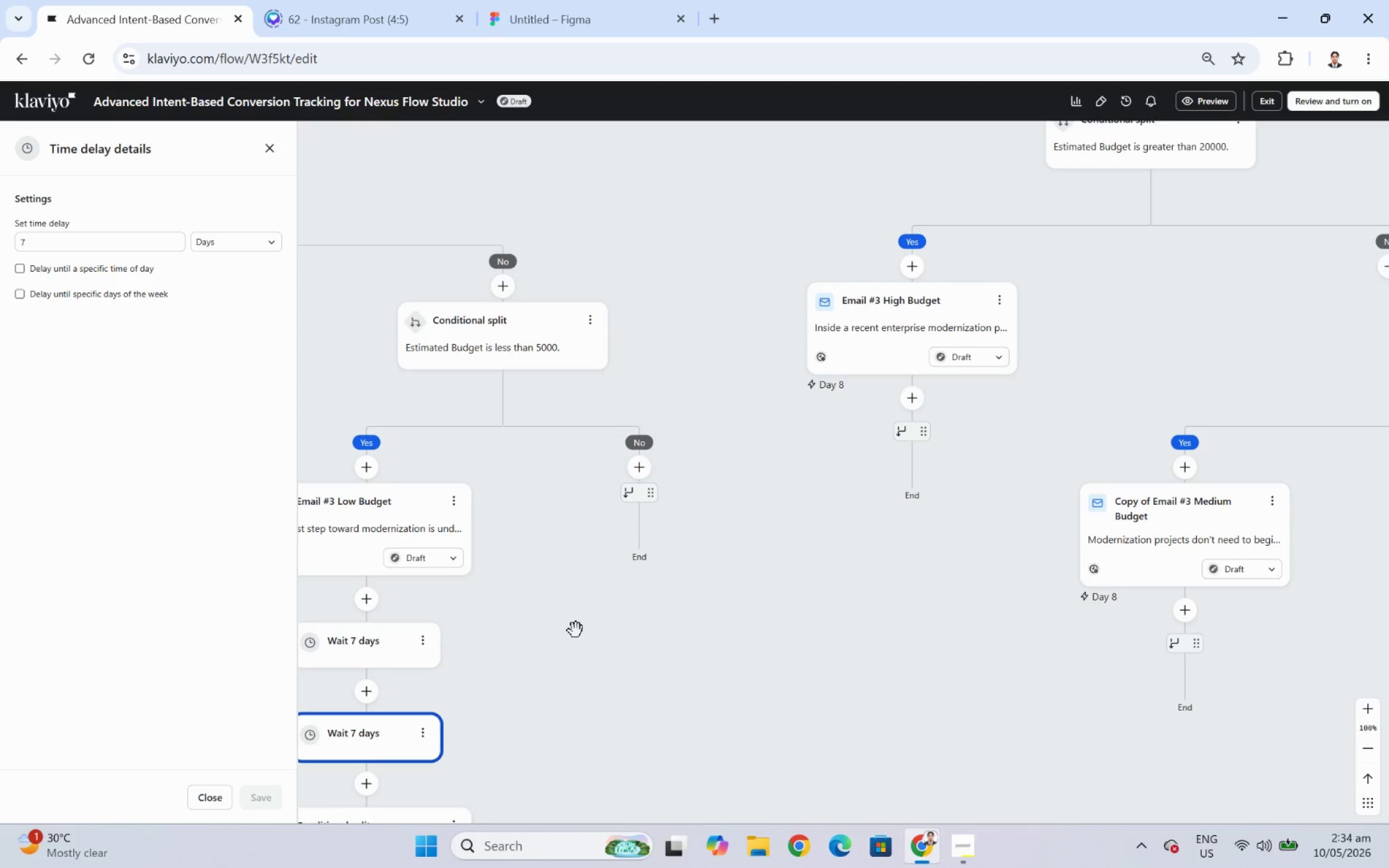 
wait(5.04)
 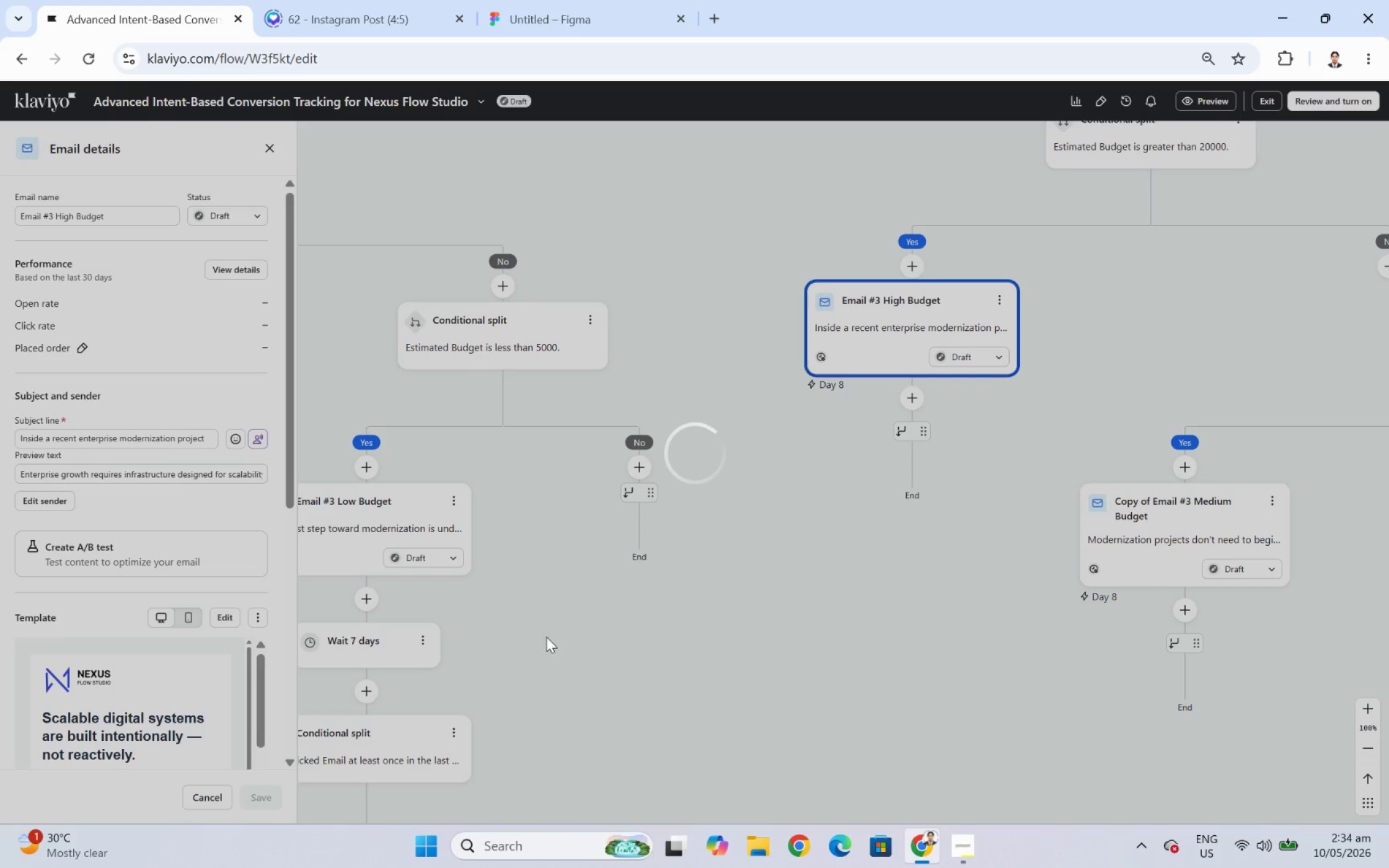 
left_click_drag(start_coordinate=[343, 735], to_coordinate=[932, 422])
 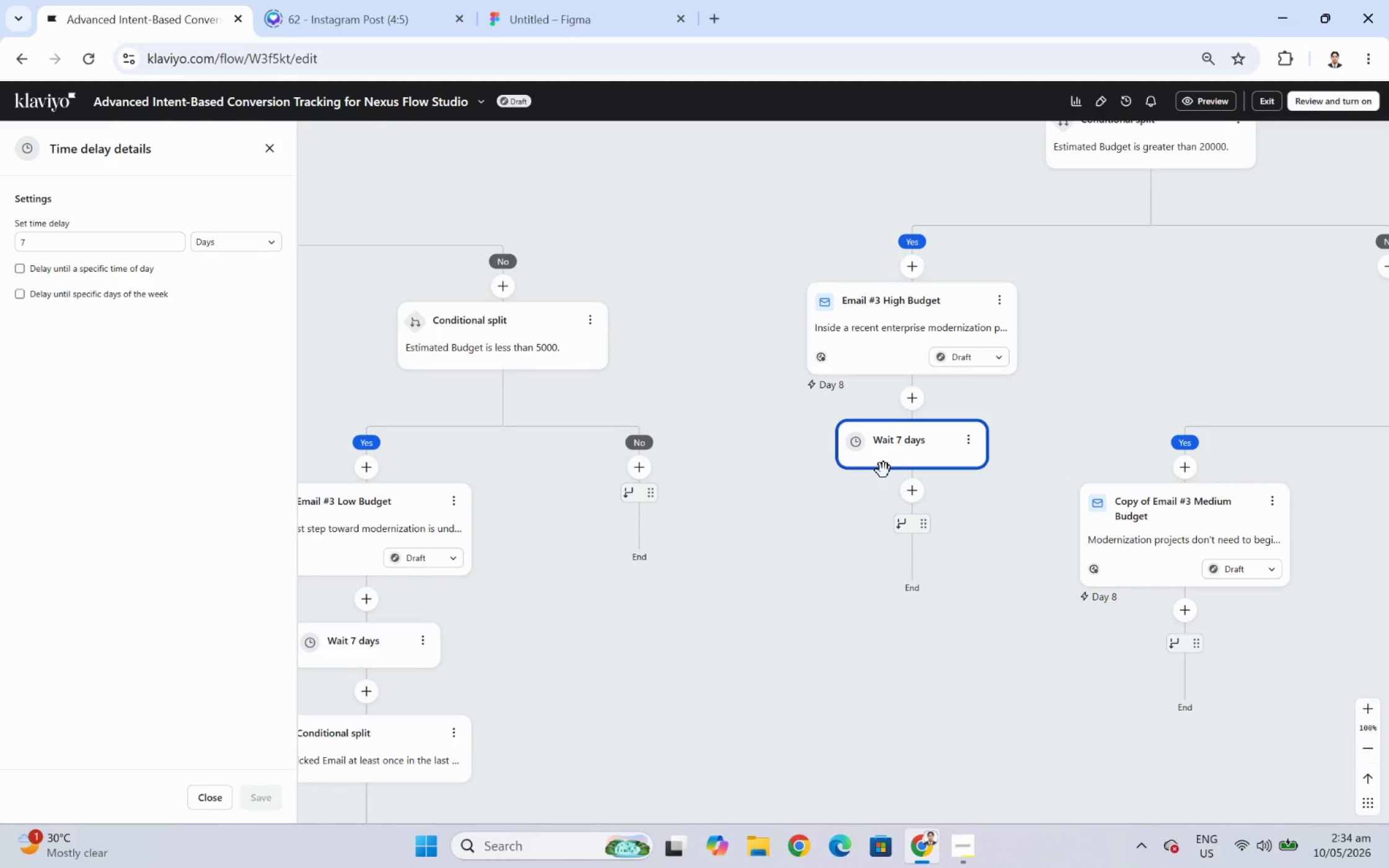 
wait(26.03)
 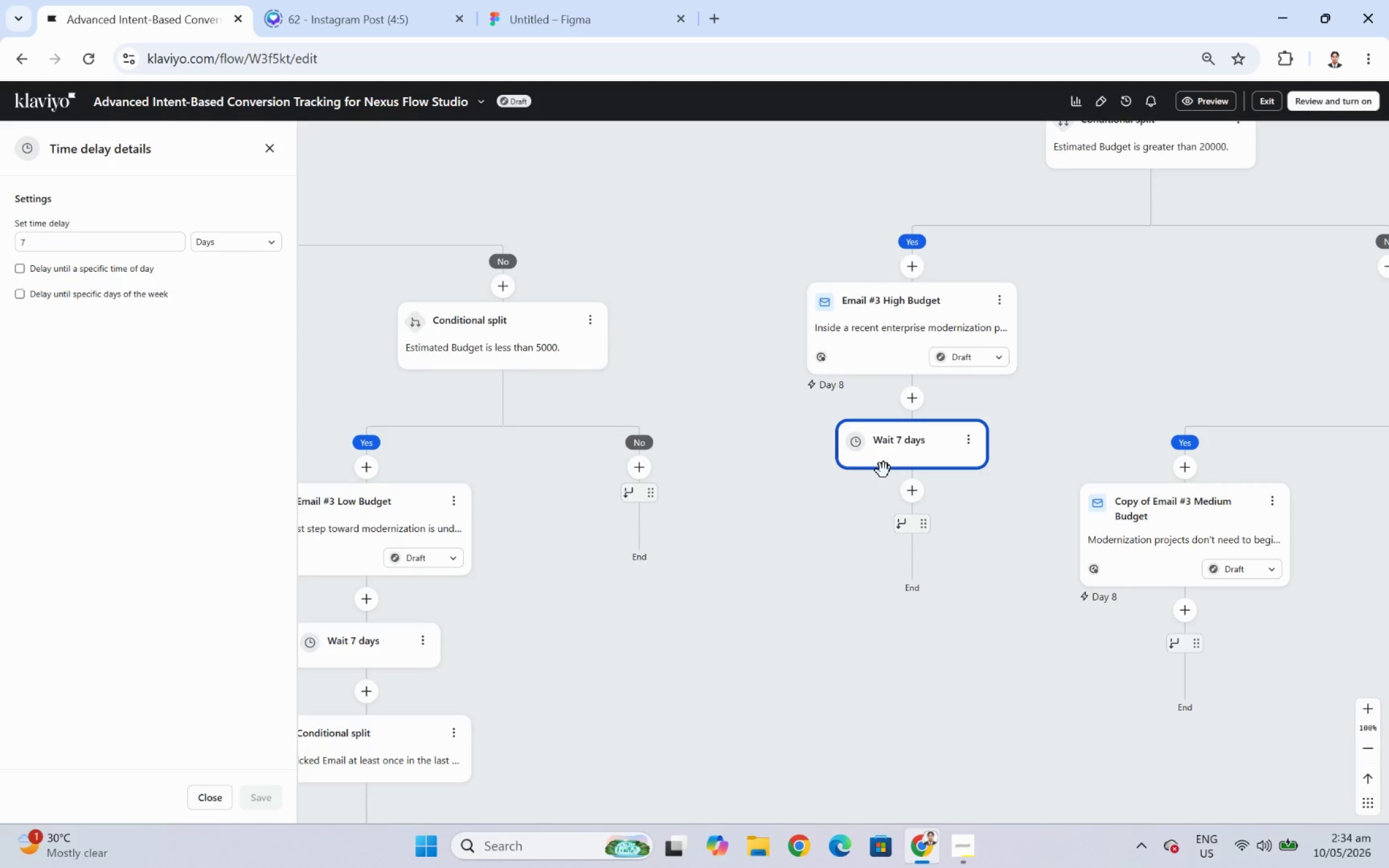 
left_click_drag(start_coordinate=[924, 703], to_coordinate=[922, 589])
 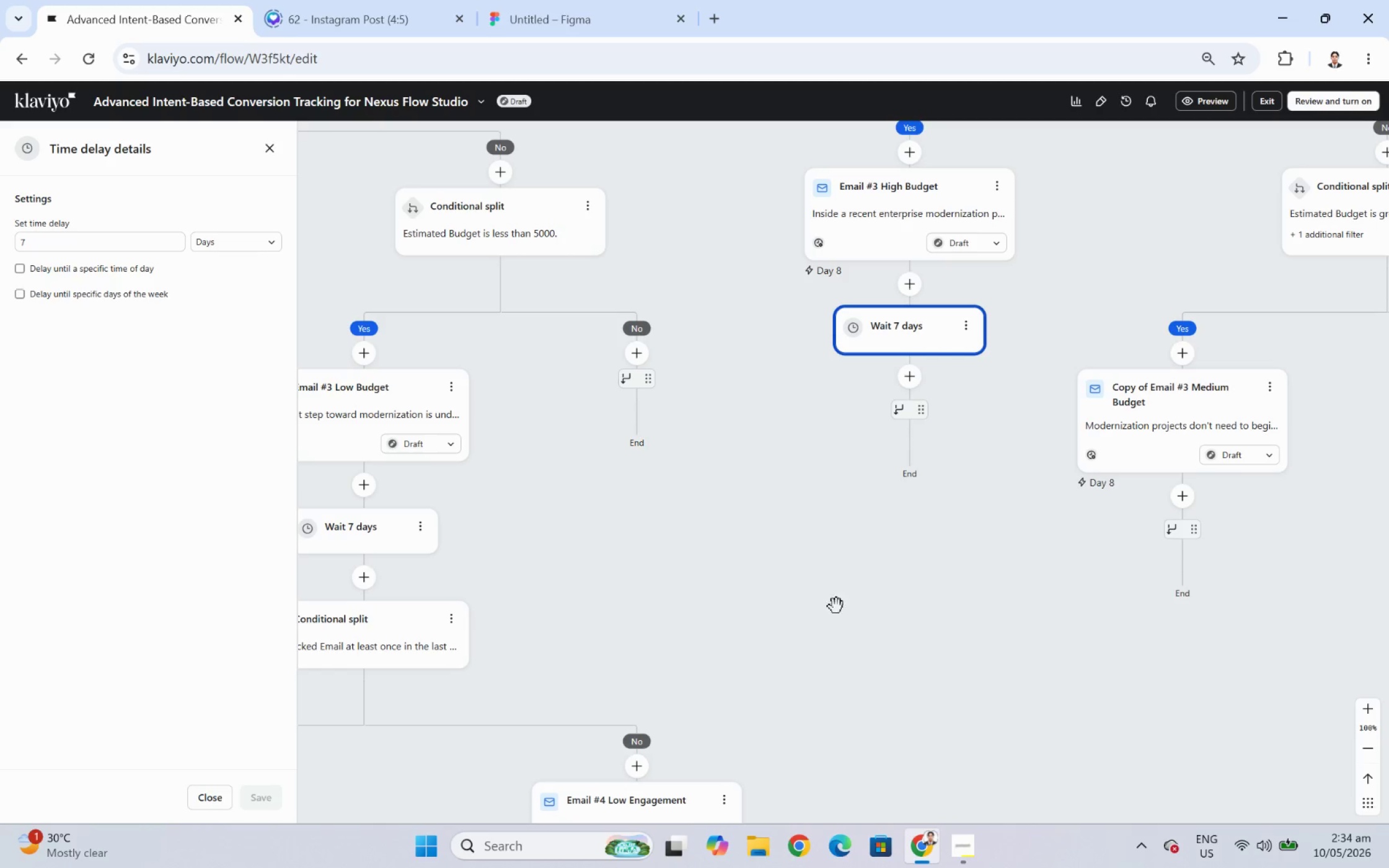 
left_click_drag(start_coordinate=[829, 612], to_coordinate=[947, 577])
 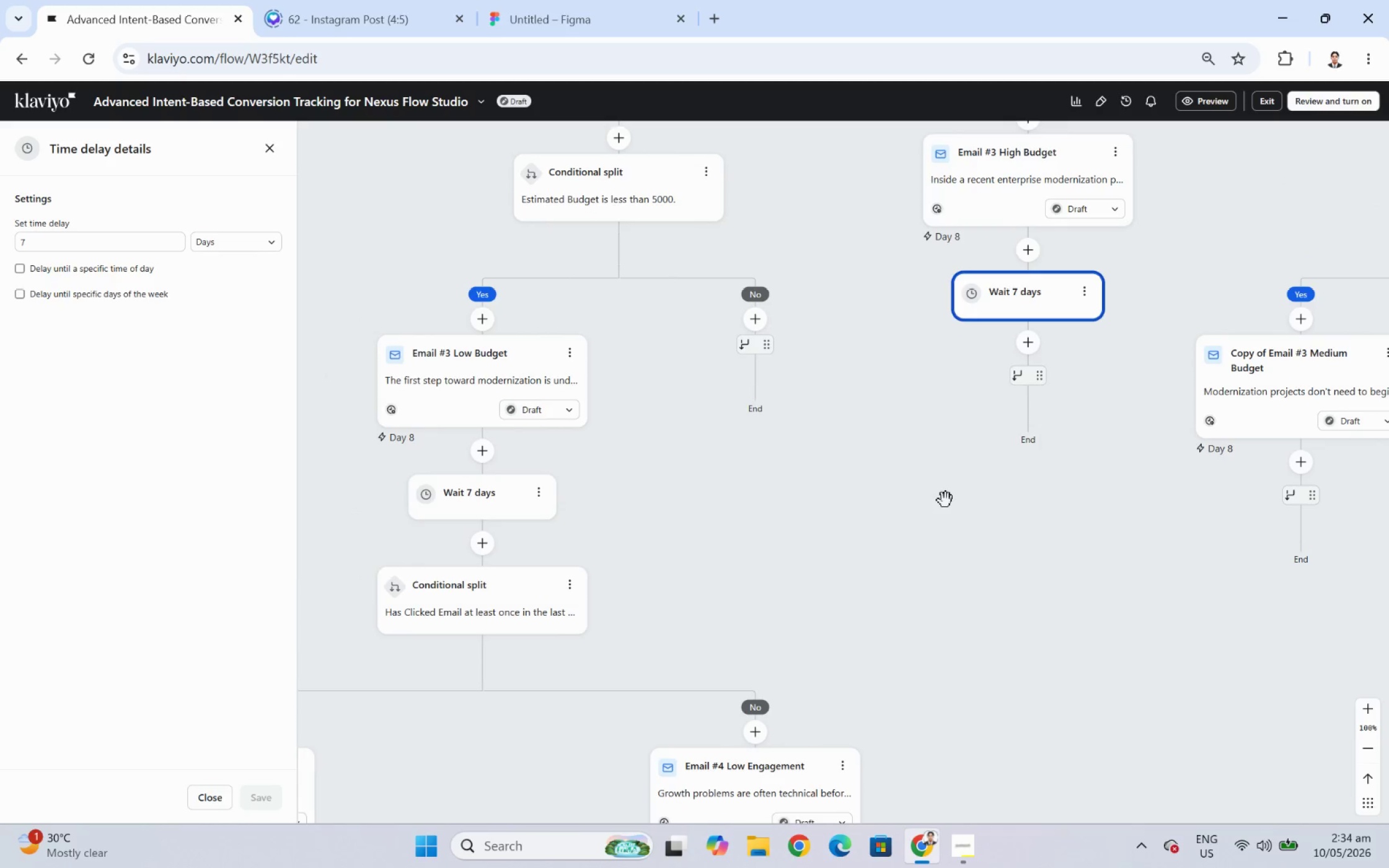 
left_click_drag(start_coordinate=[945, 499], to_coordinate=[945, 467])
 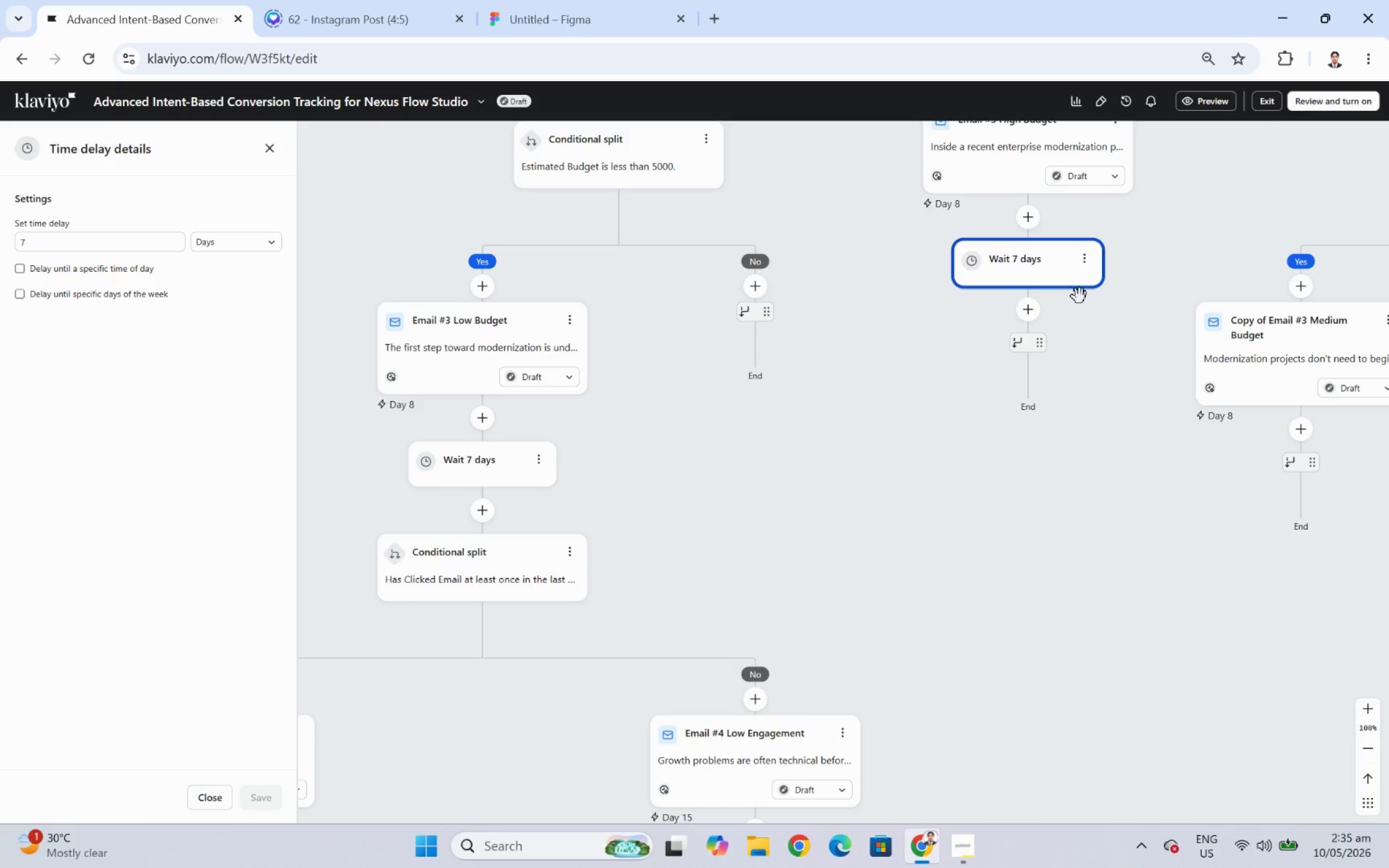 
left_click_drag(start_coordinate=[1143, 370], to_coordinate=[1126, 403])
 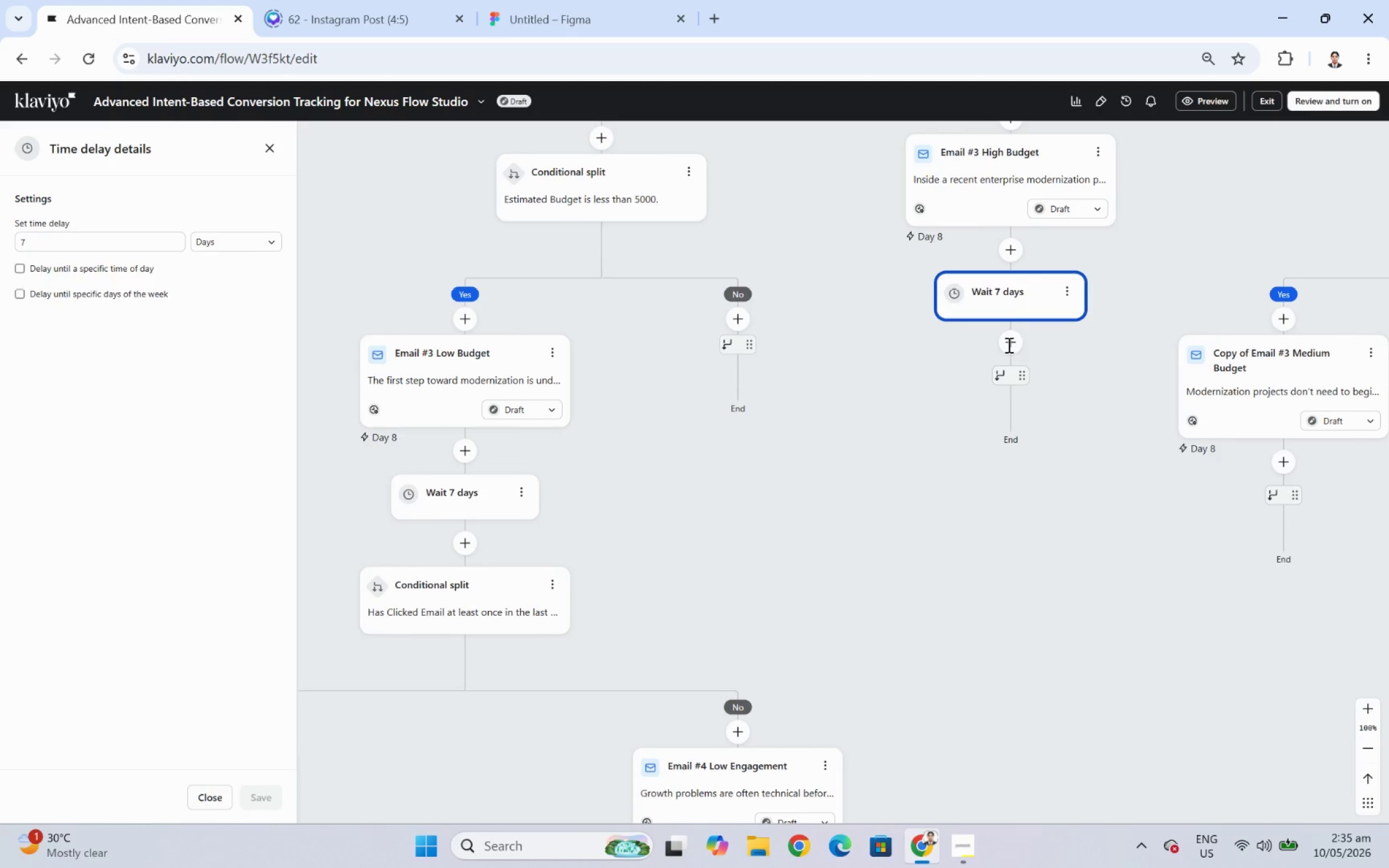 
left_click([1007, 344])
 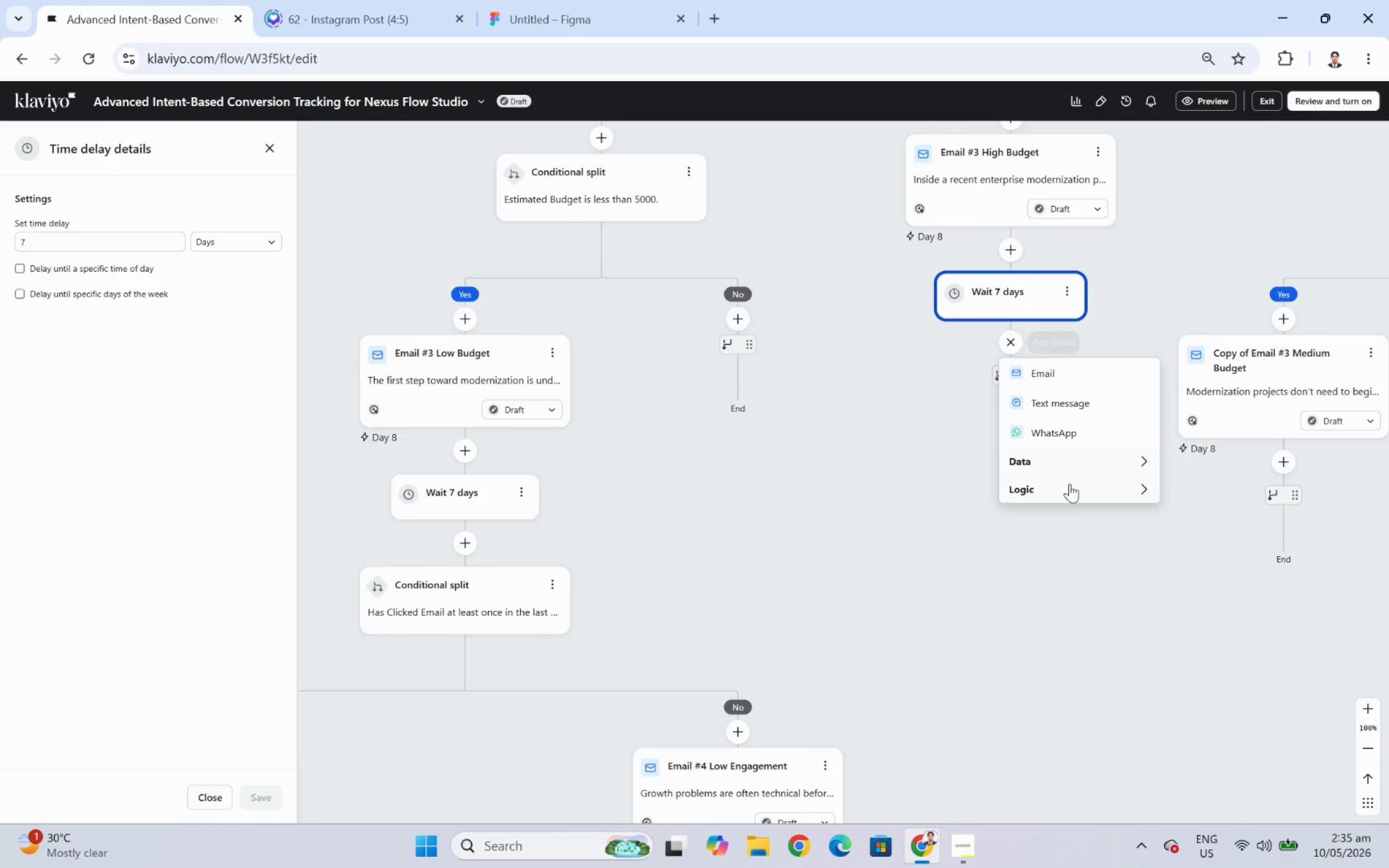 
left_click([1072, 491])
 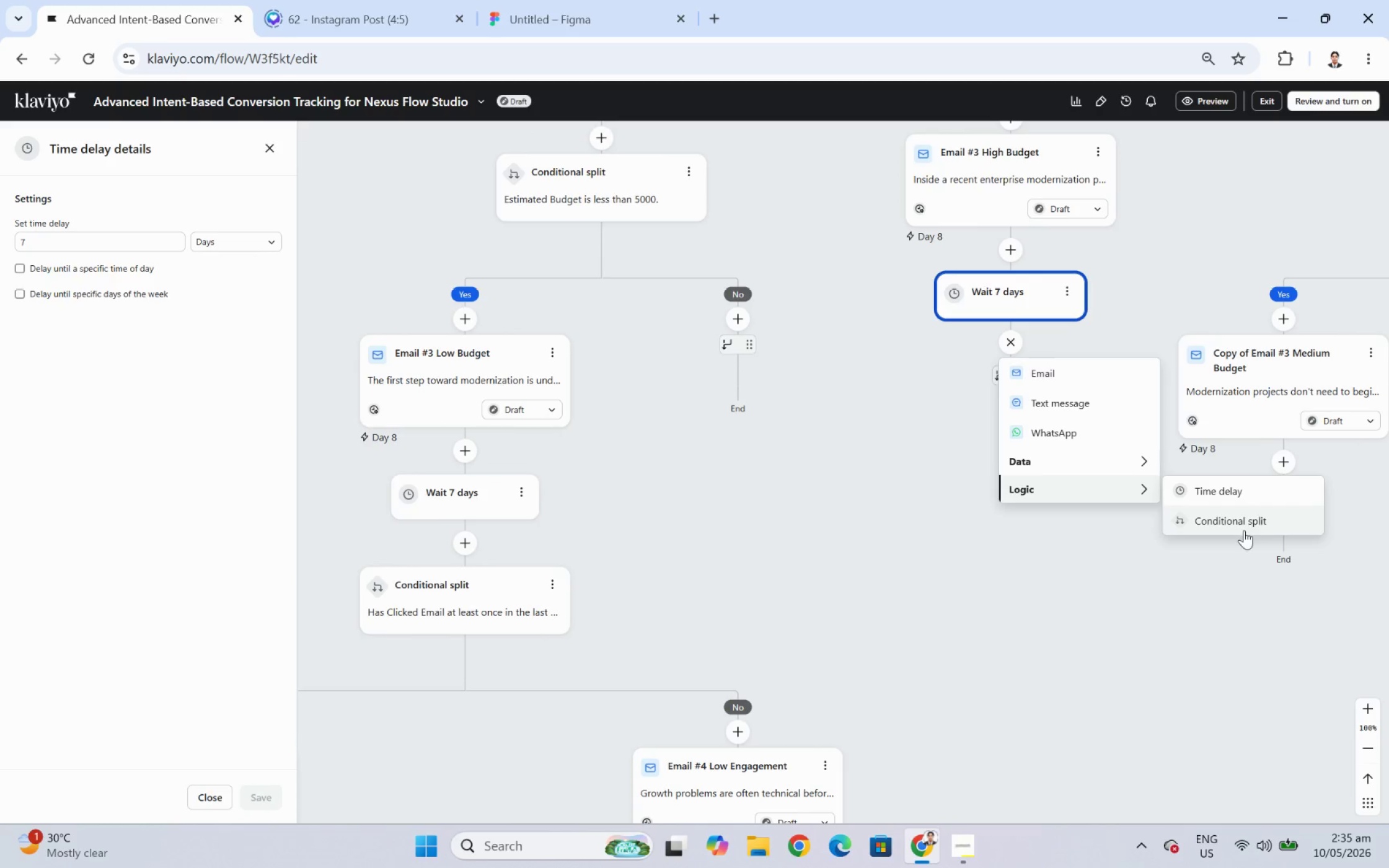 
left_click([1243, 530])
 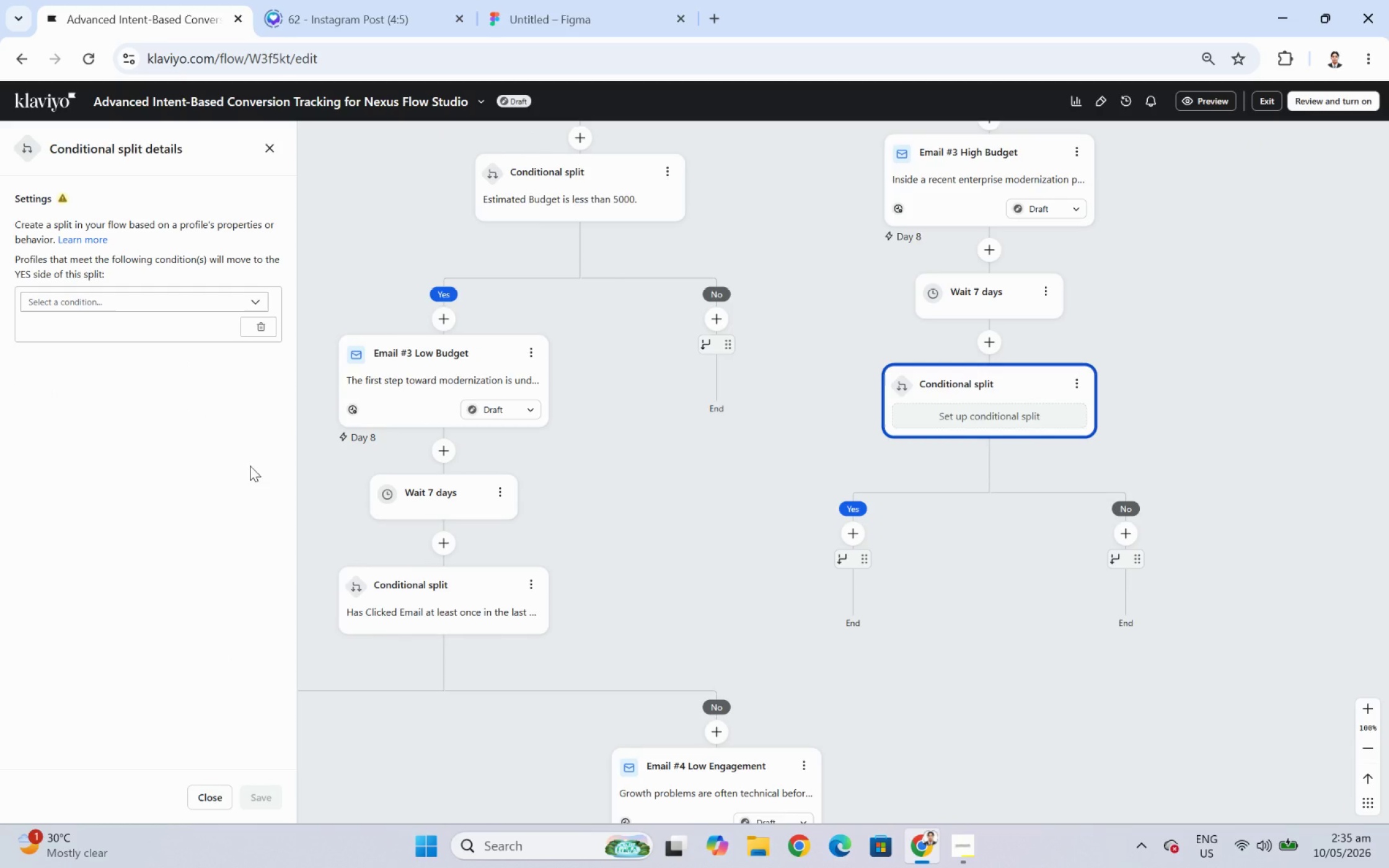 
left_click([130, 303])
 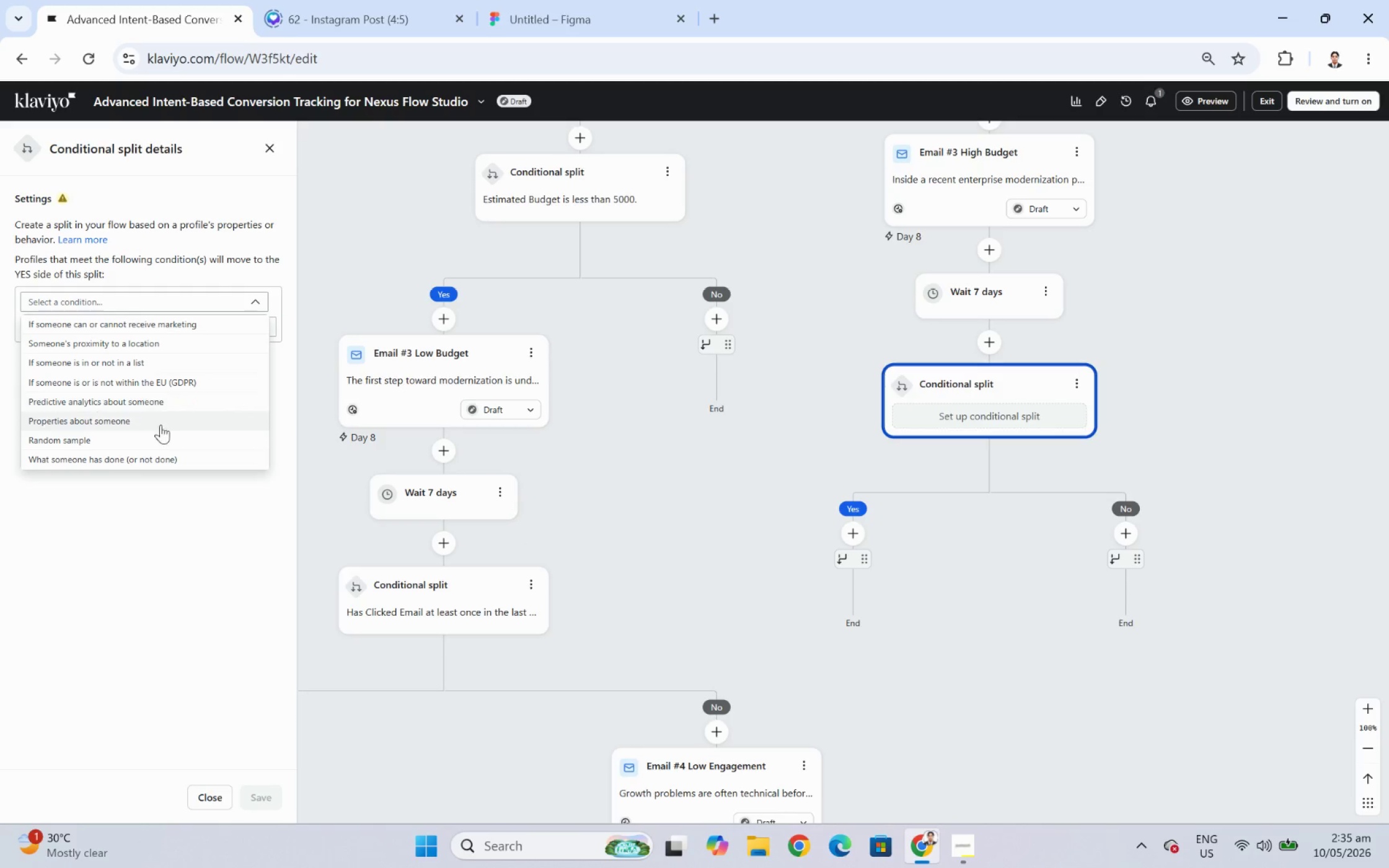 
wait(5.41)
 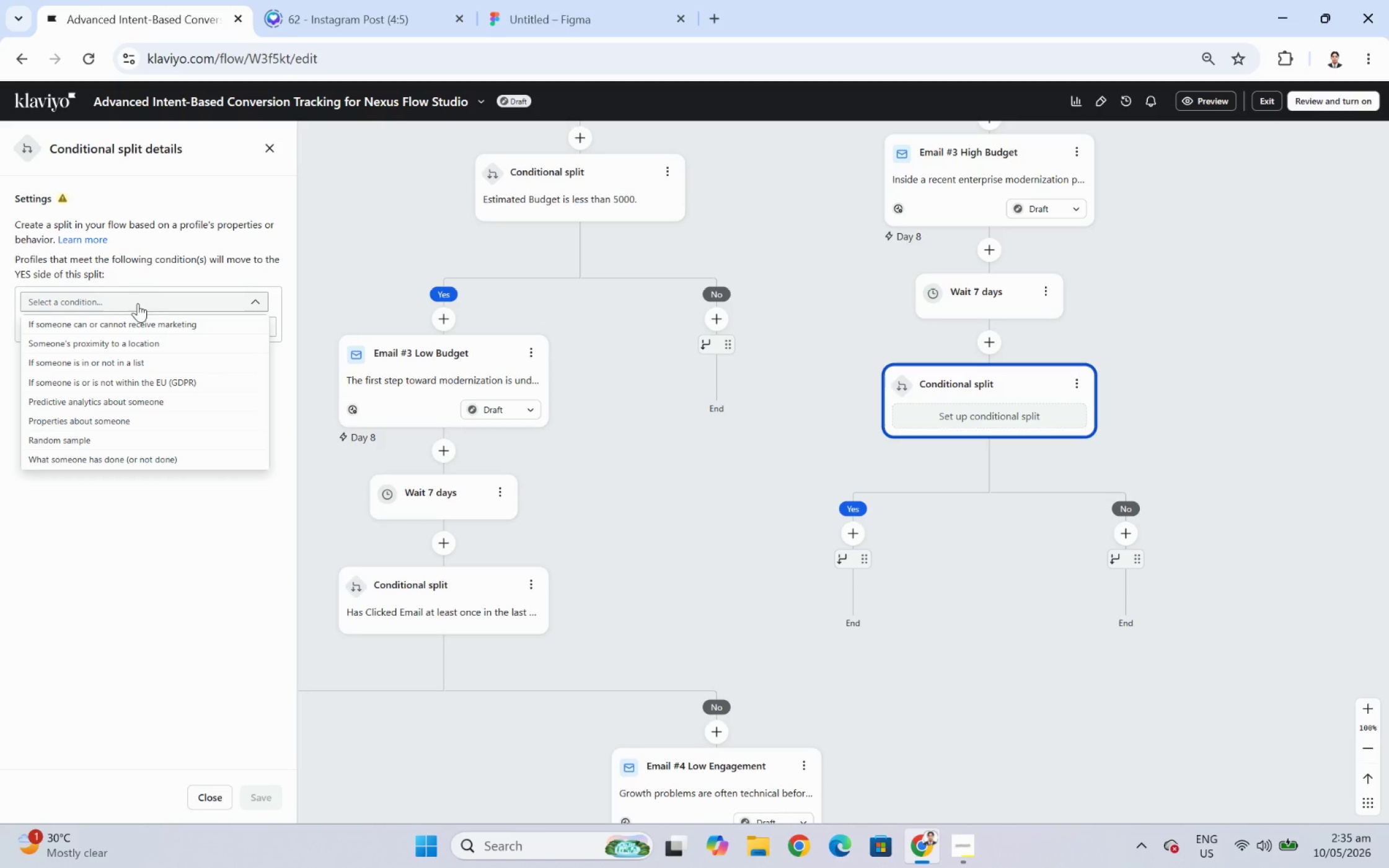 
left_click([154, 330])
 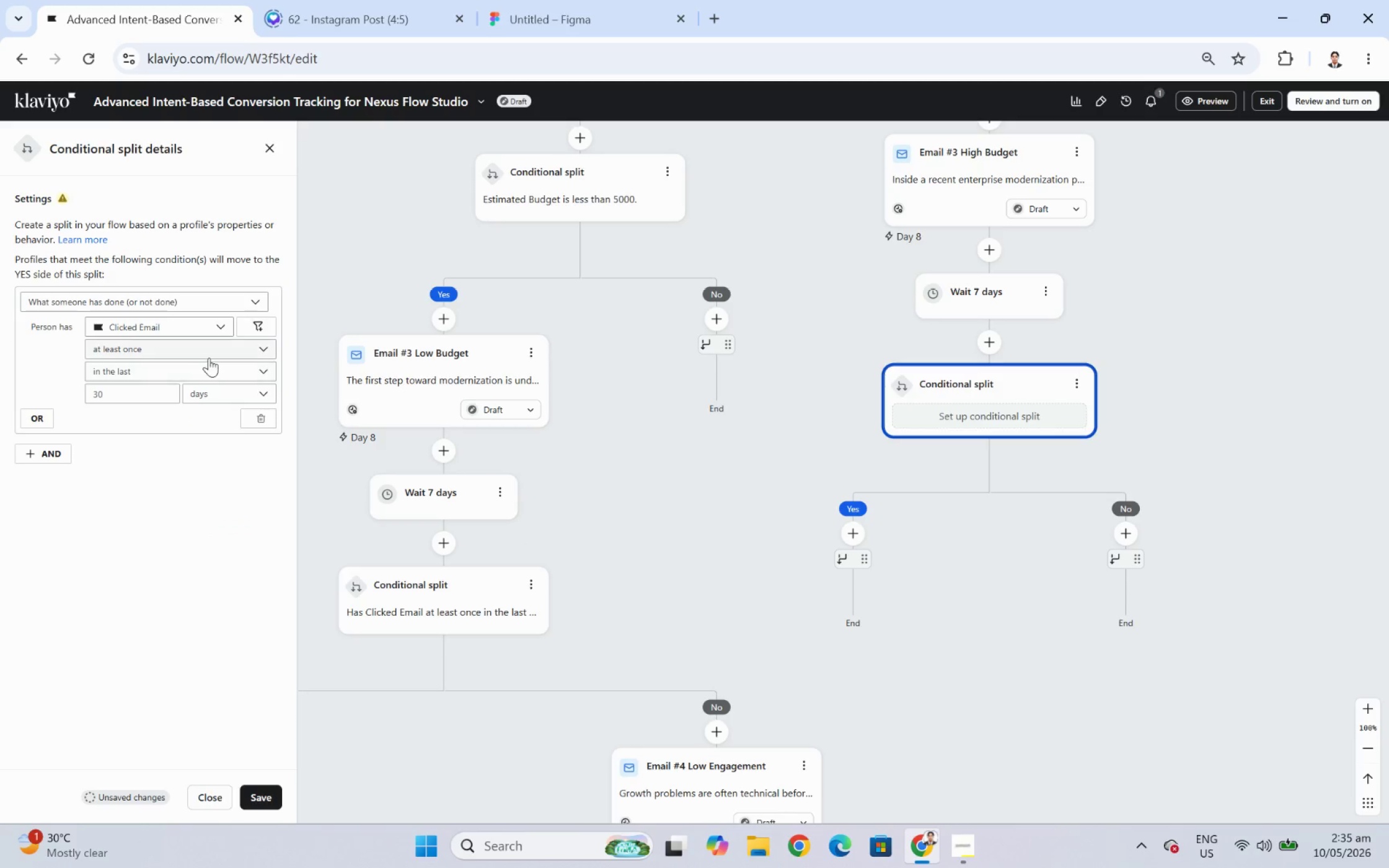 
left_click([248, 323])
 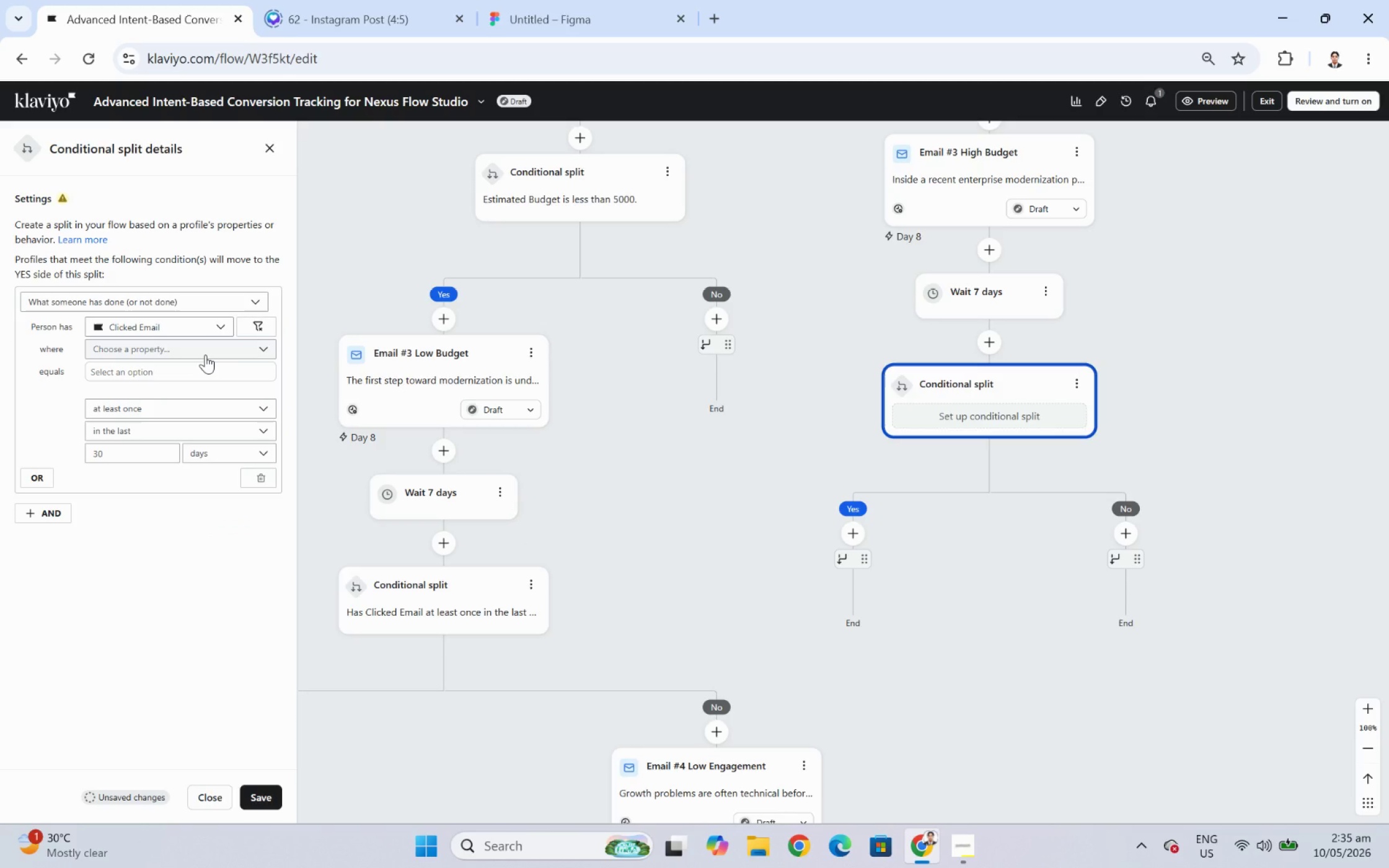 
left_click([205, 354])
 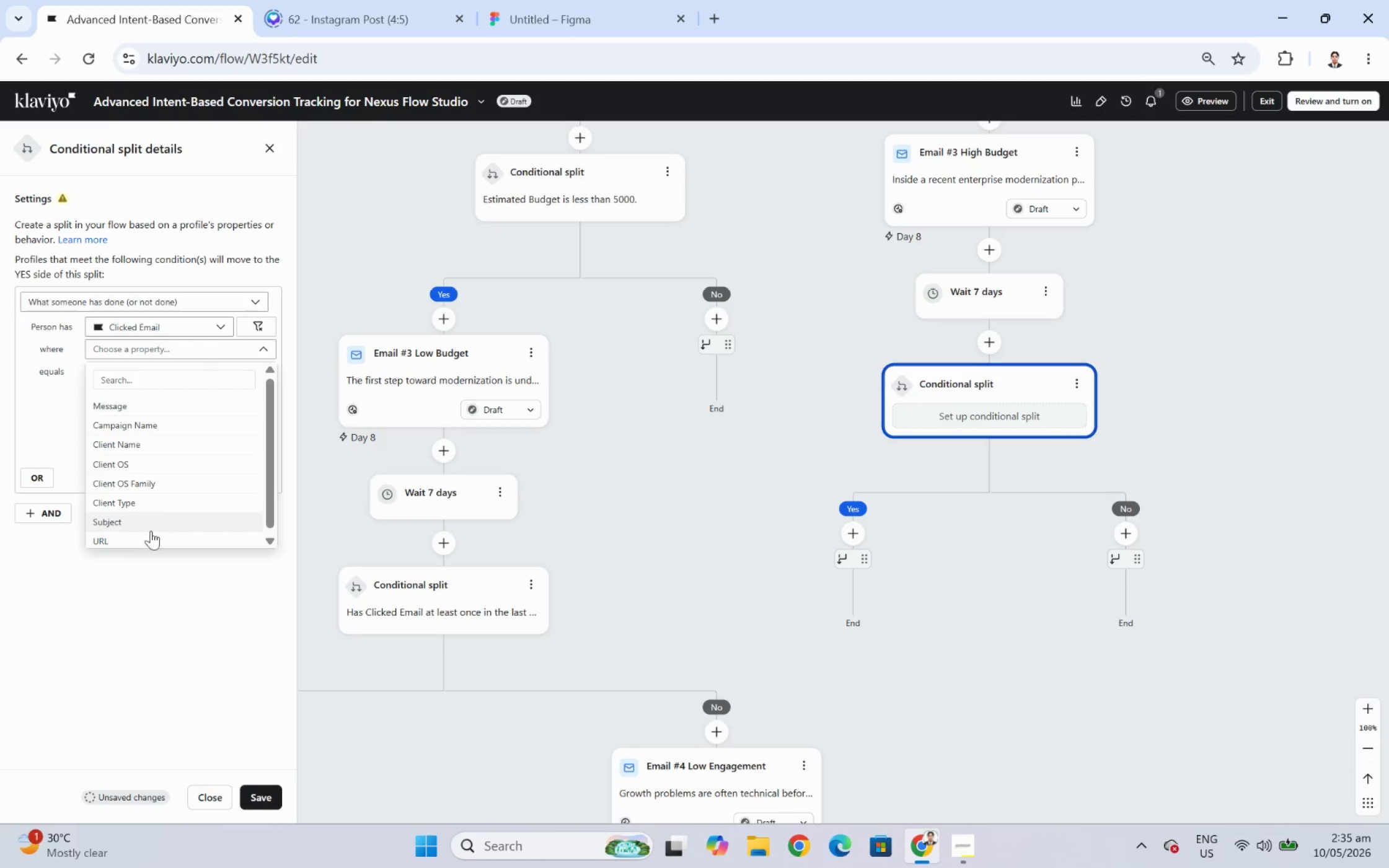 
left_click([151, 536])
 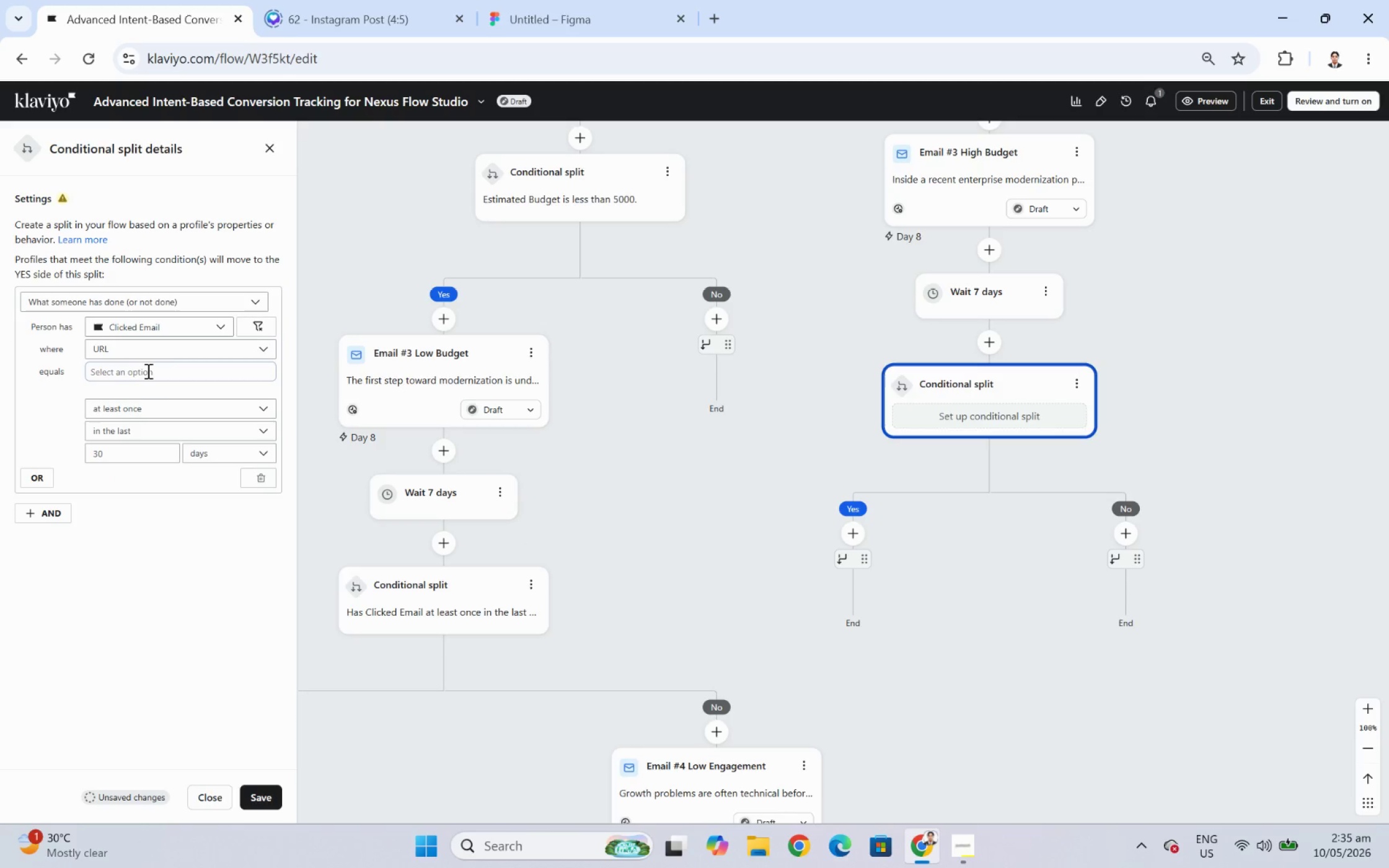 
left_click([147, 368])
 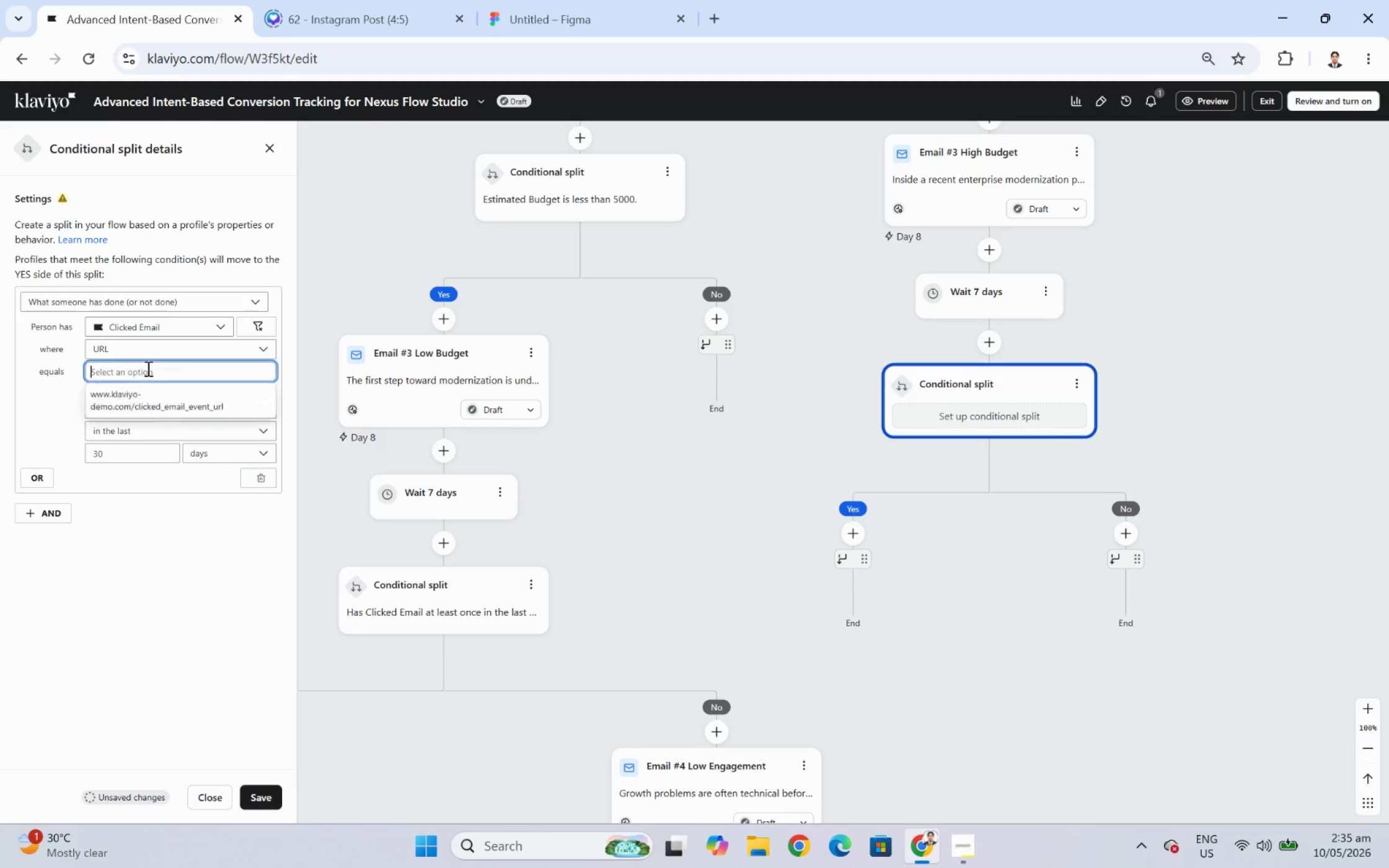 
key(Control+ControlLeft)
 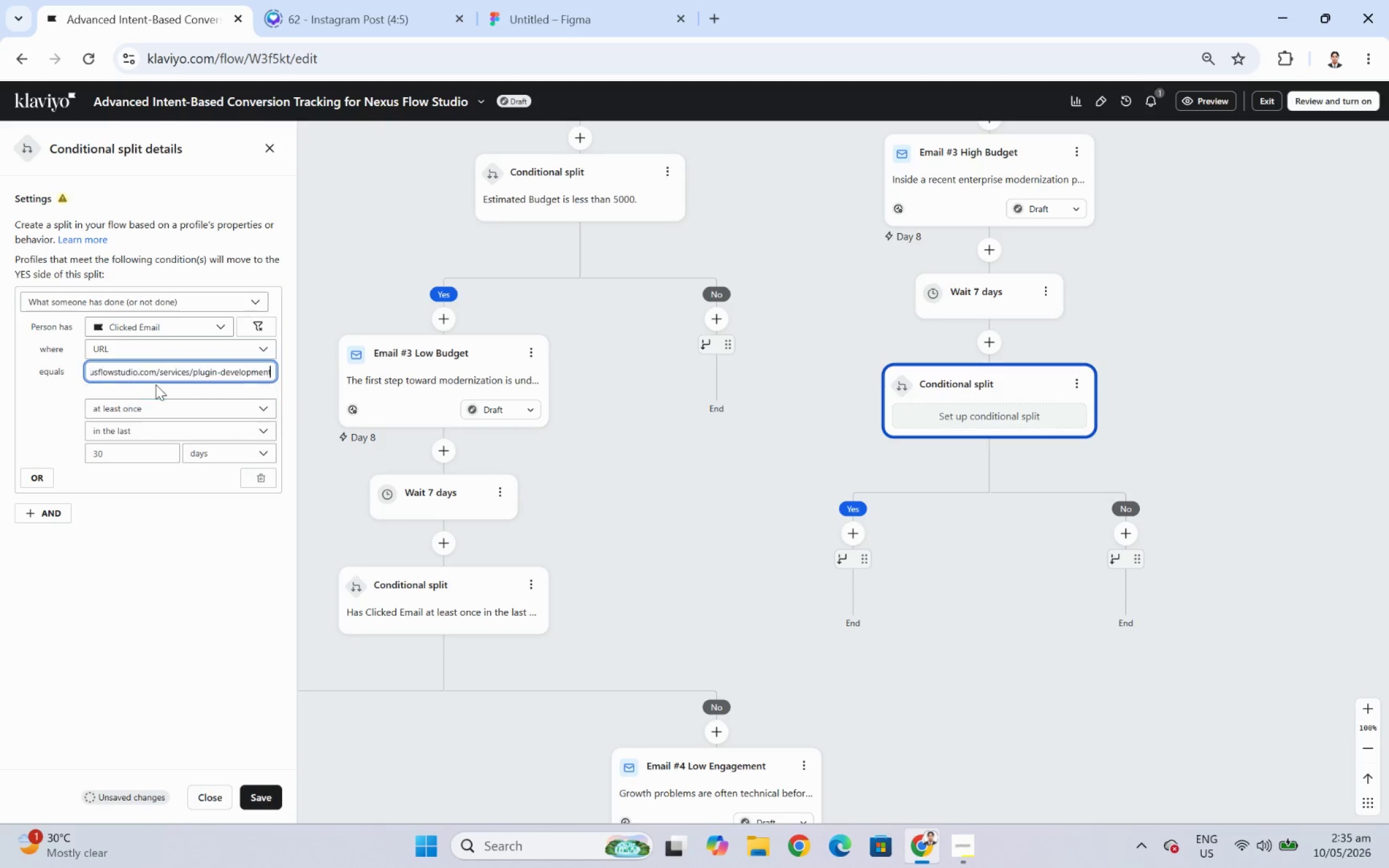 
key(Control+V)
 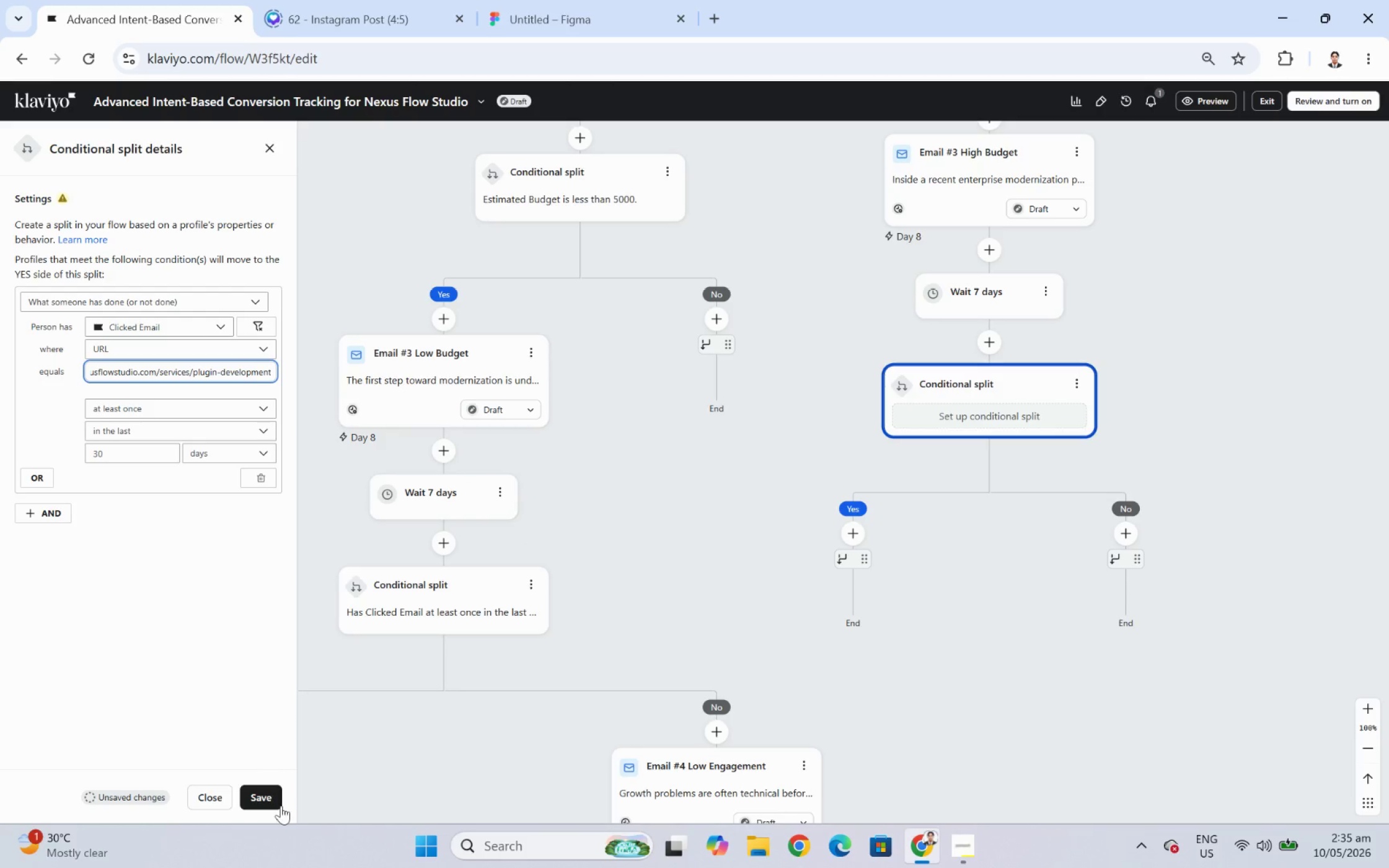 
left_click([270, 797])
 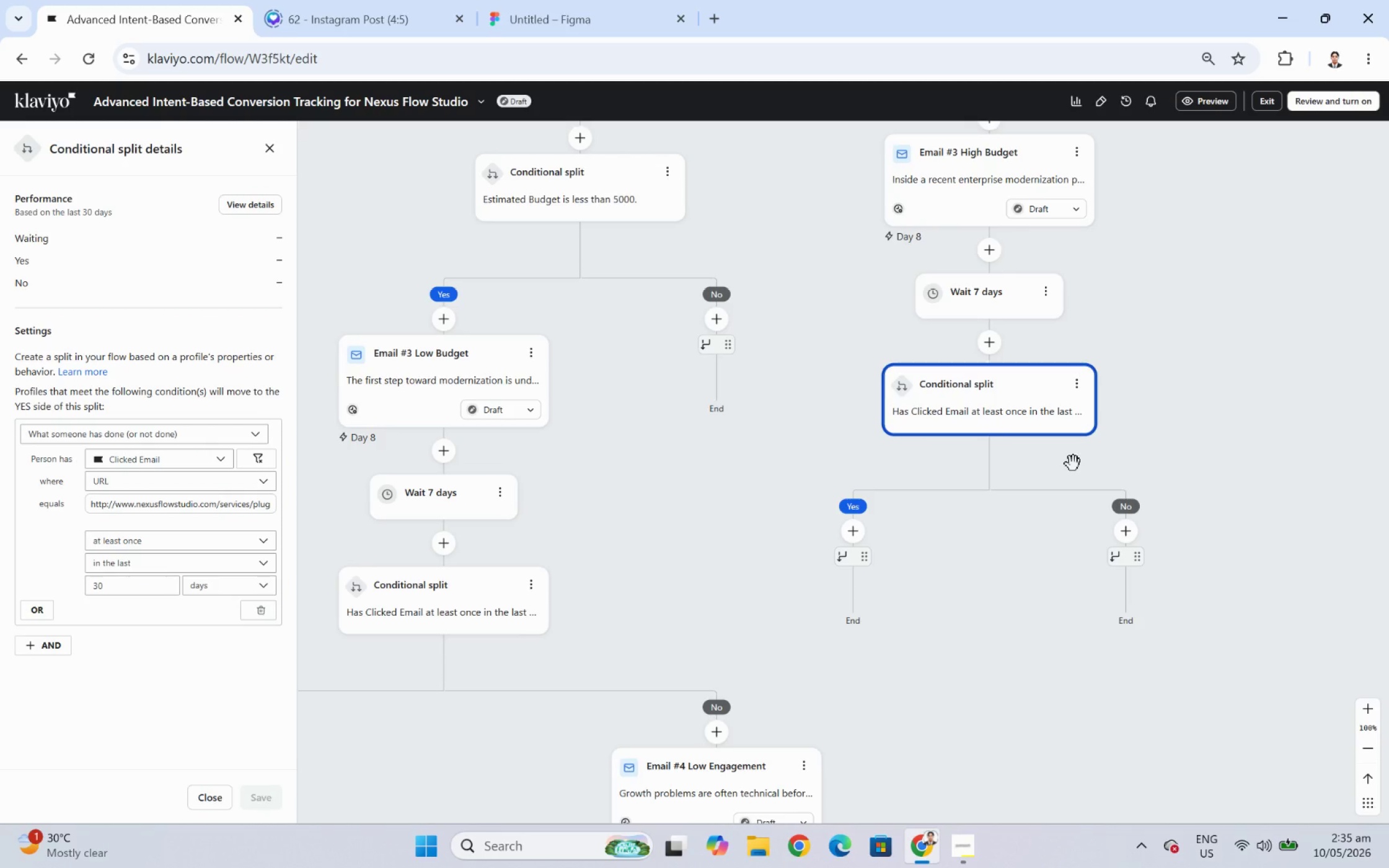 
wait(12.54)
 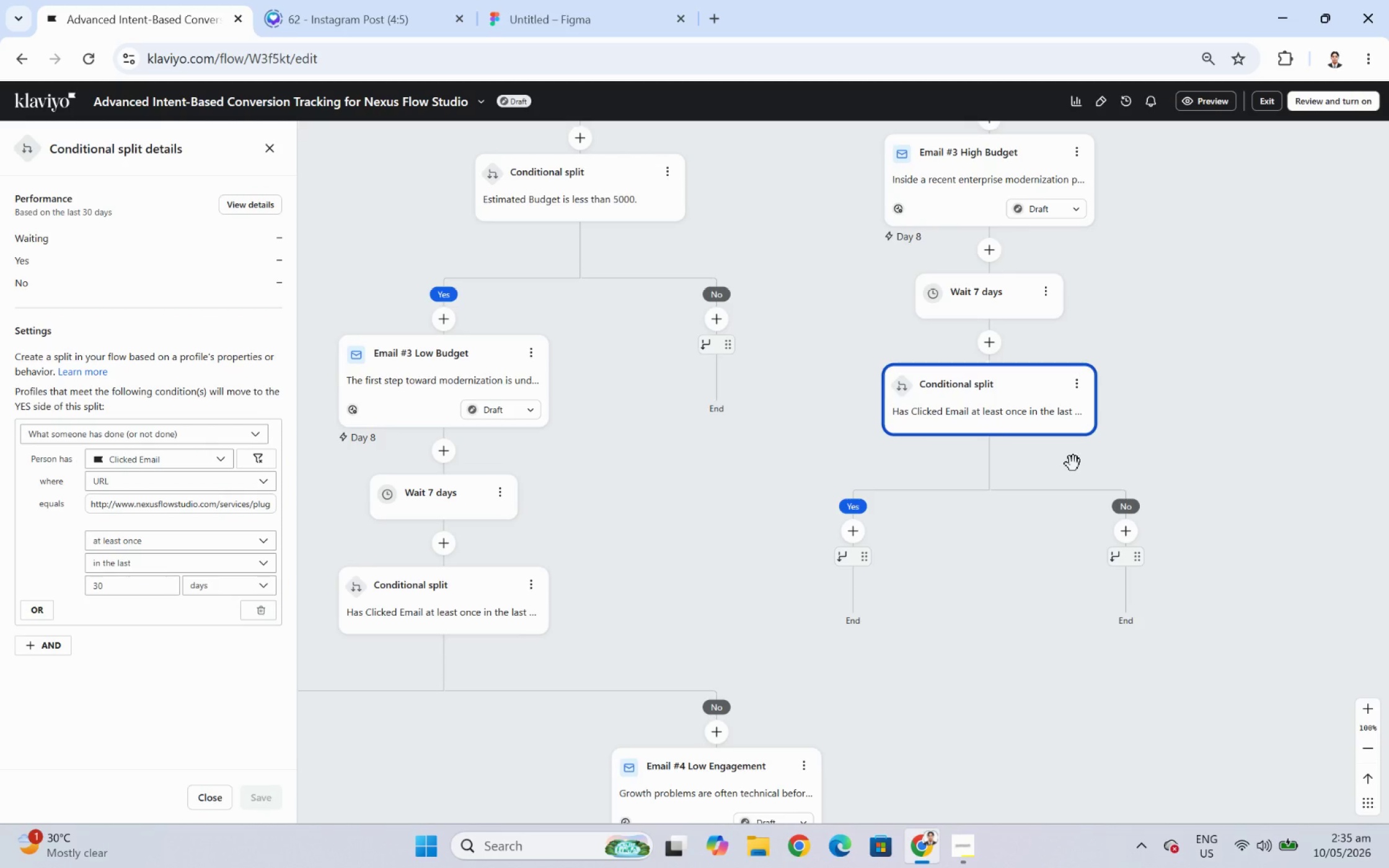 
left_click_drag(start_coordinate=[746, 484], to_coordinate=[730, 454])
 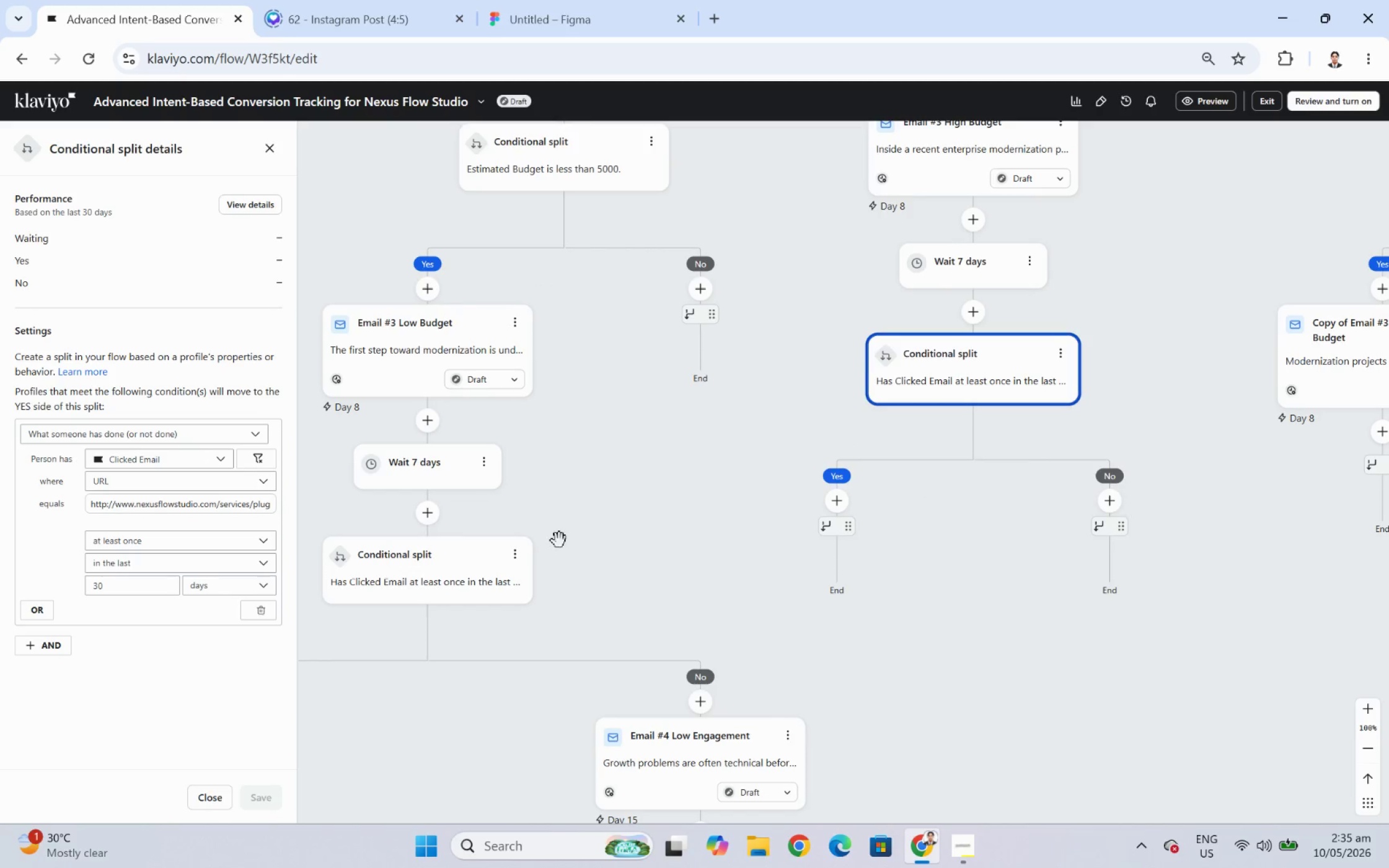 
left_click_drag(start_coordinate=[562, 541], to_coordinate=[845, 390])
 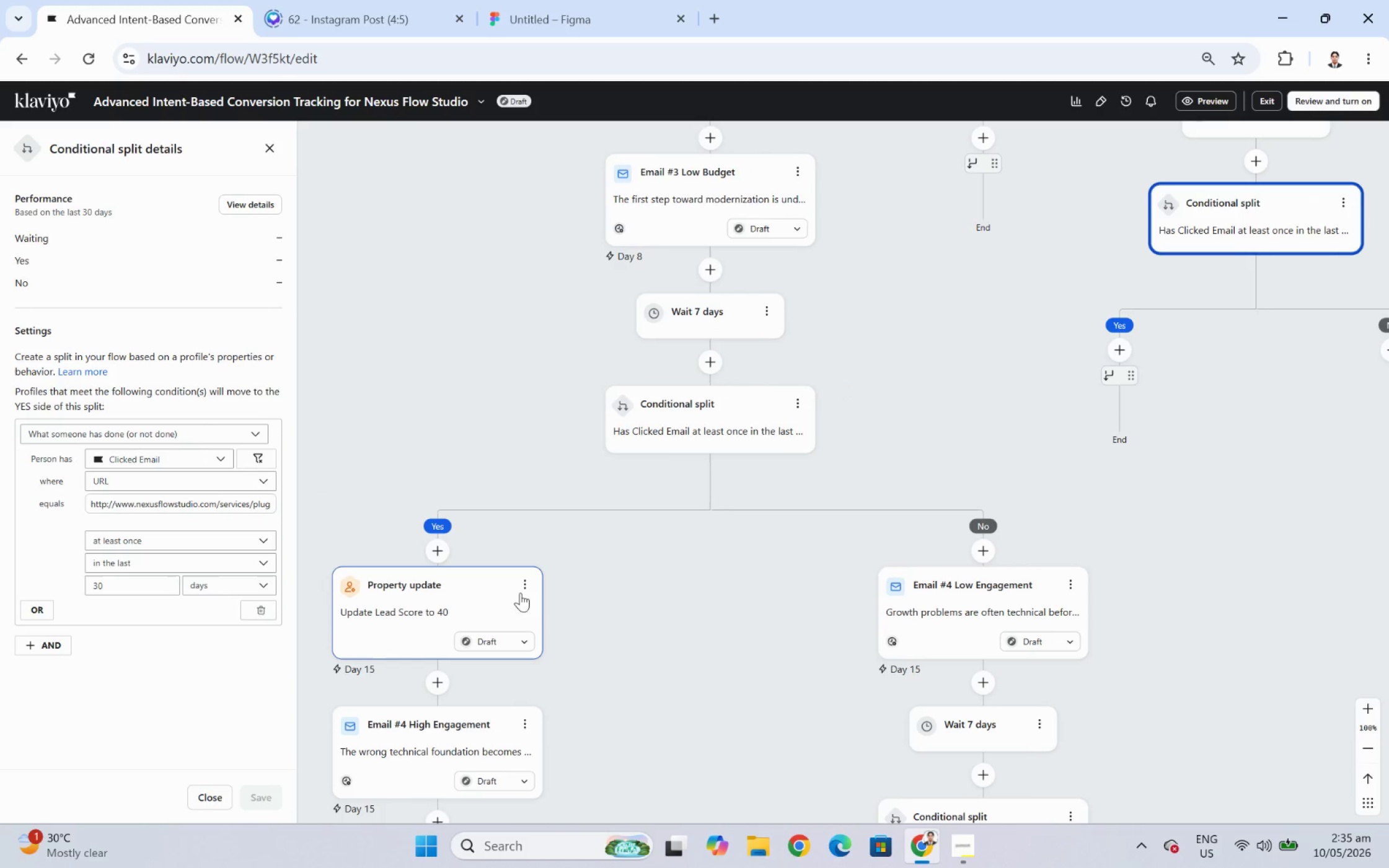 
left_click([525, 585])
 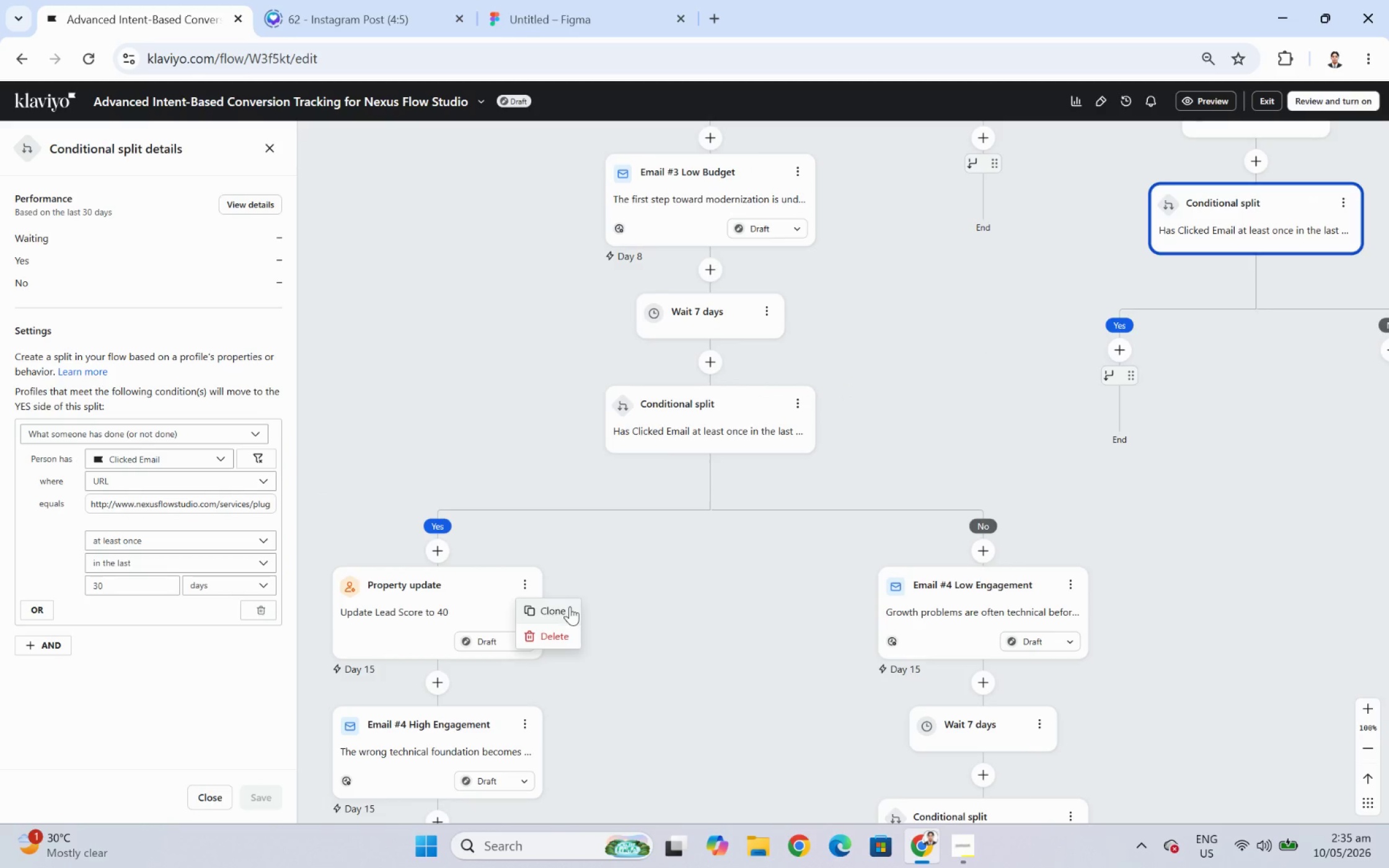 
left_click([570, 608])
 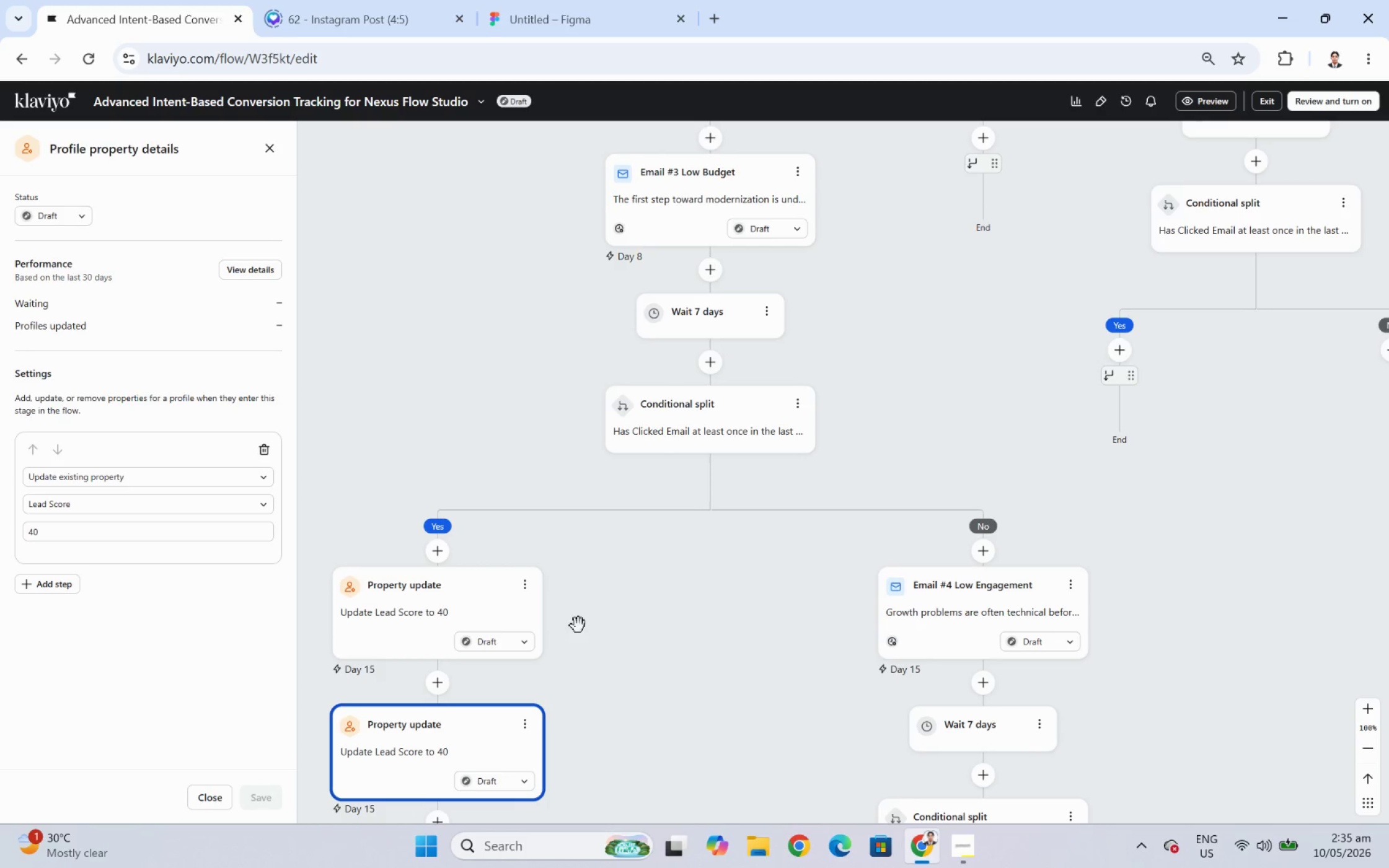 
left_click_drag(start_coordinate=[395, 745], to_coordinate=[1134, 375])
 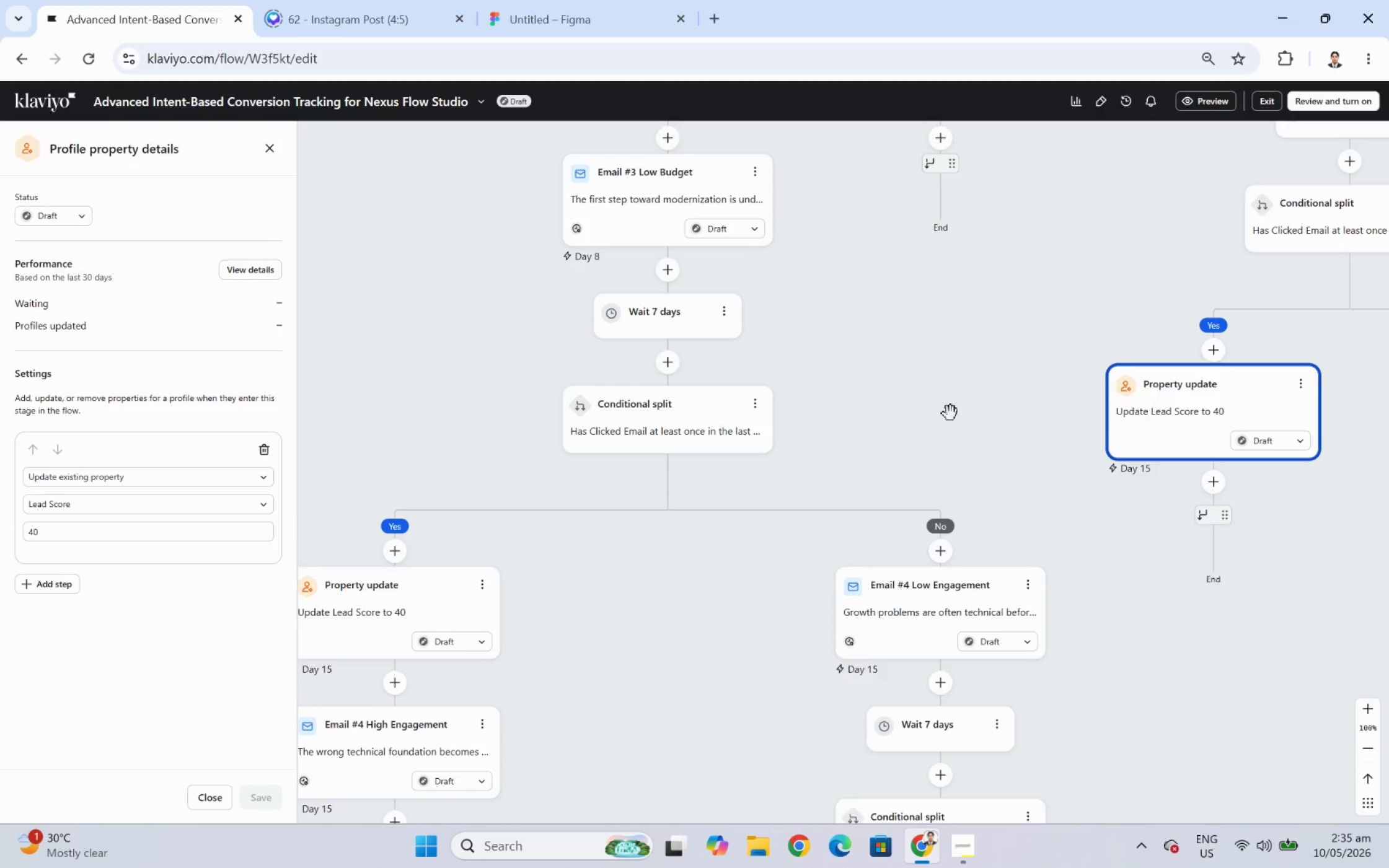 
wait(5.66)
 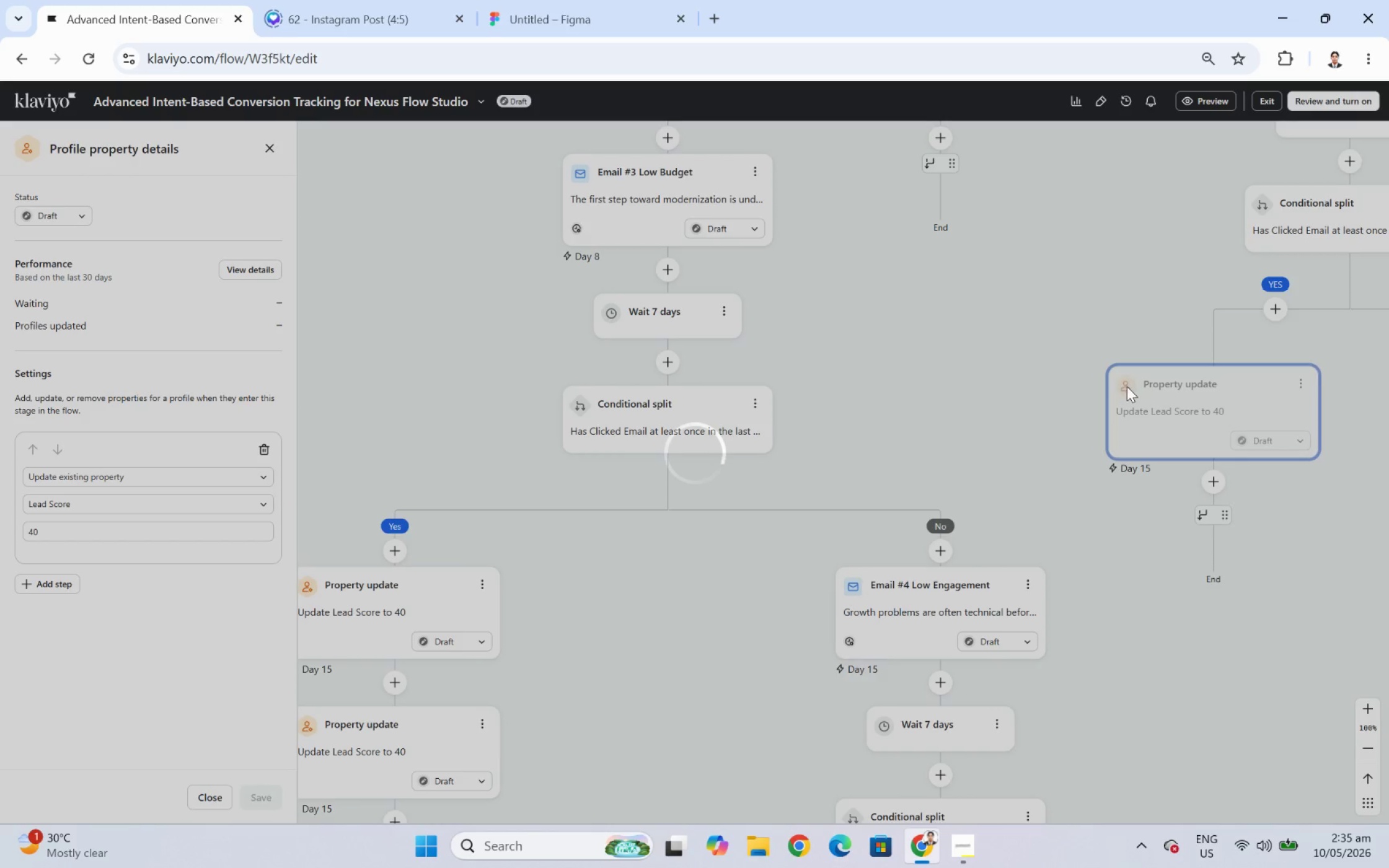 
double_click([69, 526])
 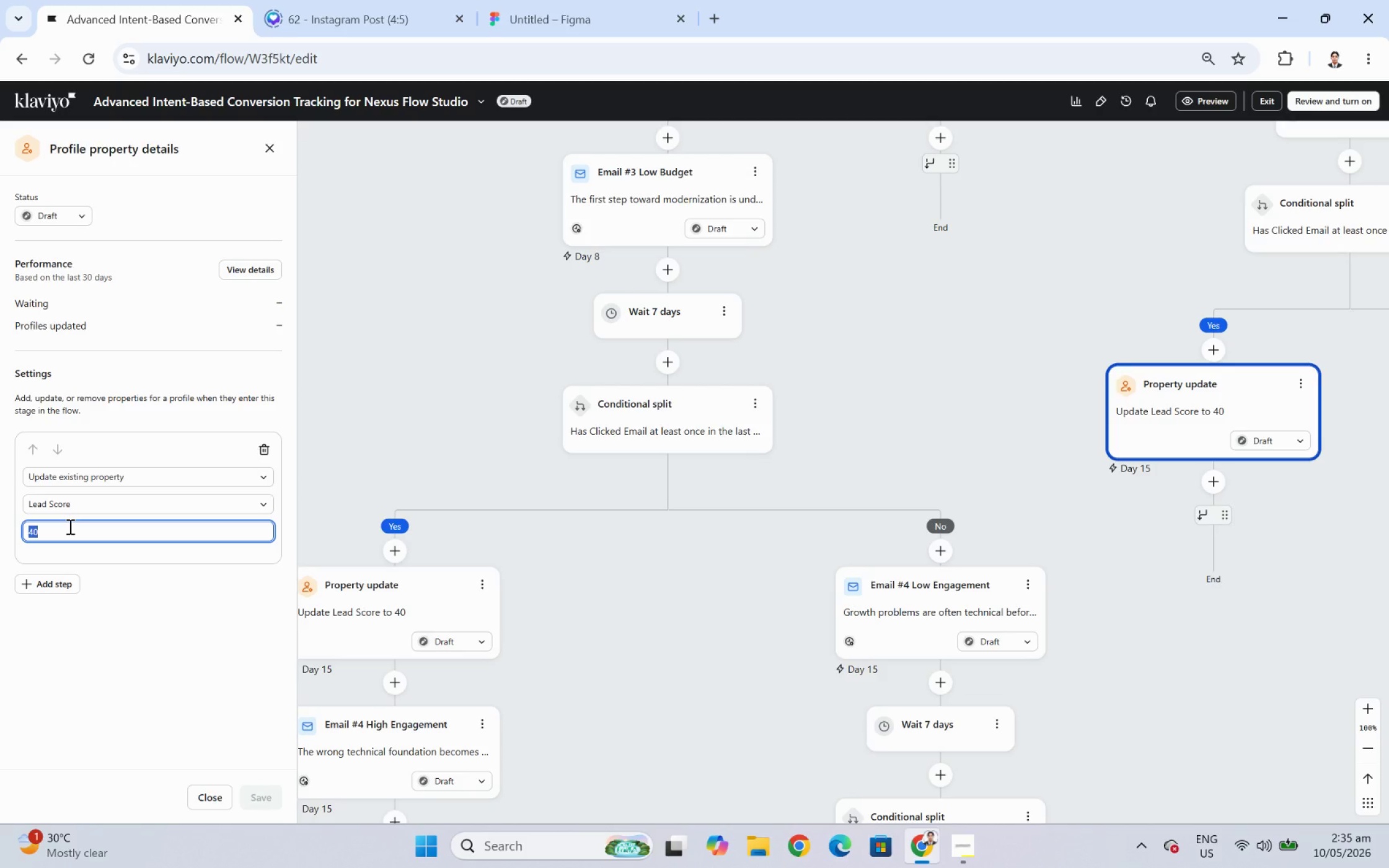 
key(Numpad7)
 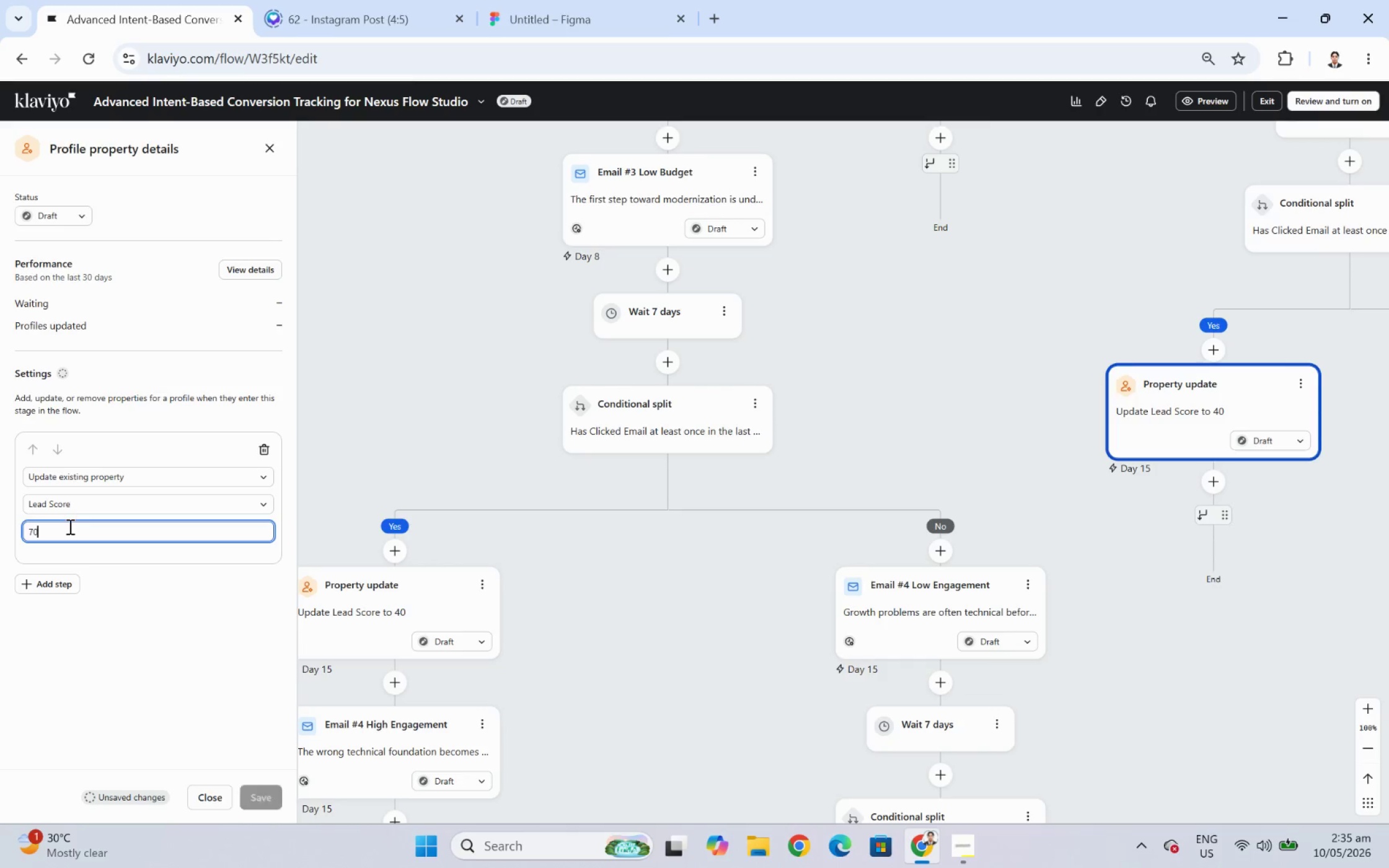 
key(Numpad0)
 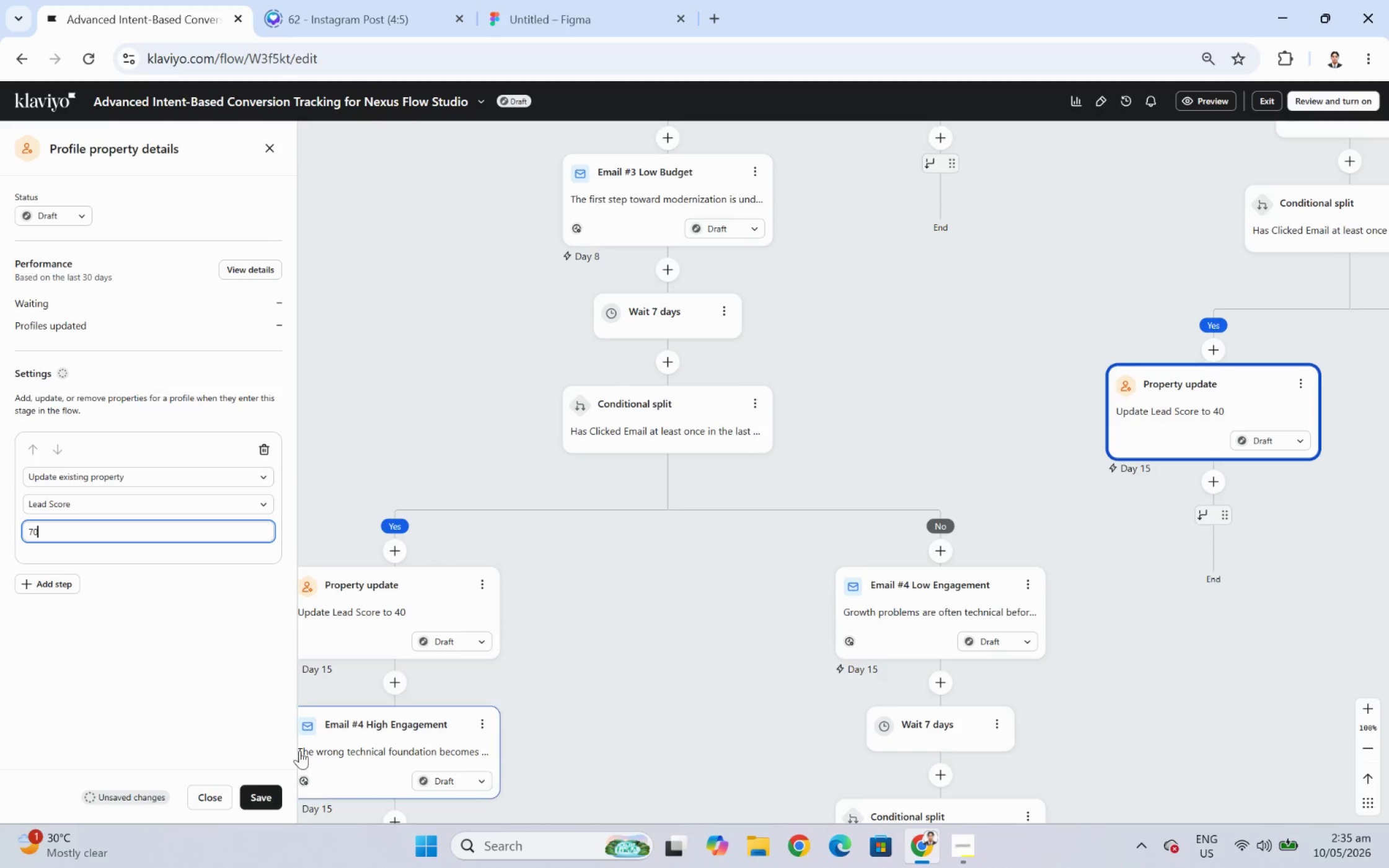 
left_click([246, 787])
 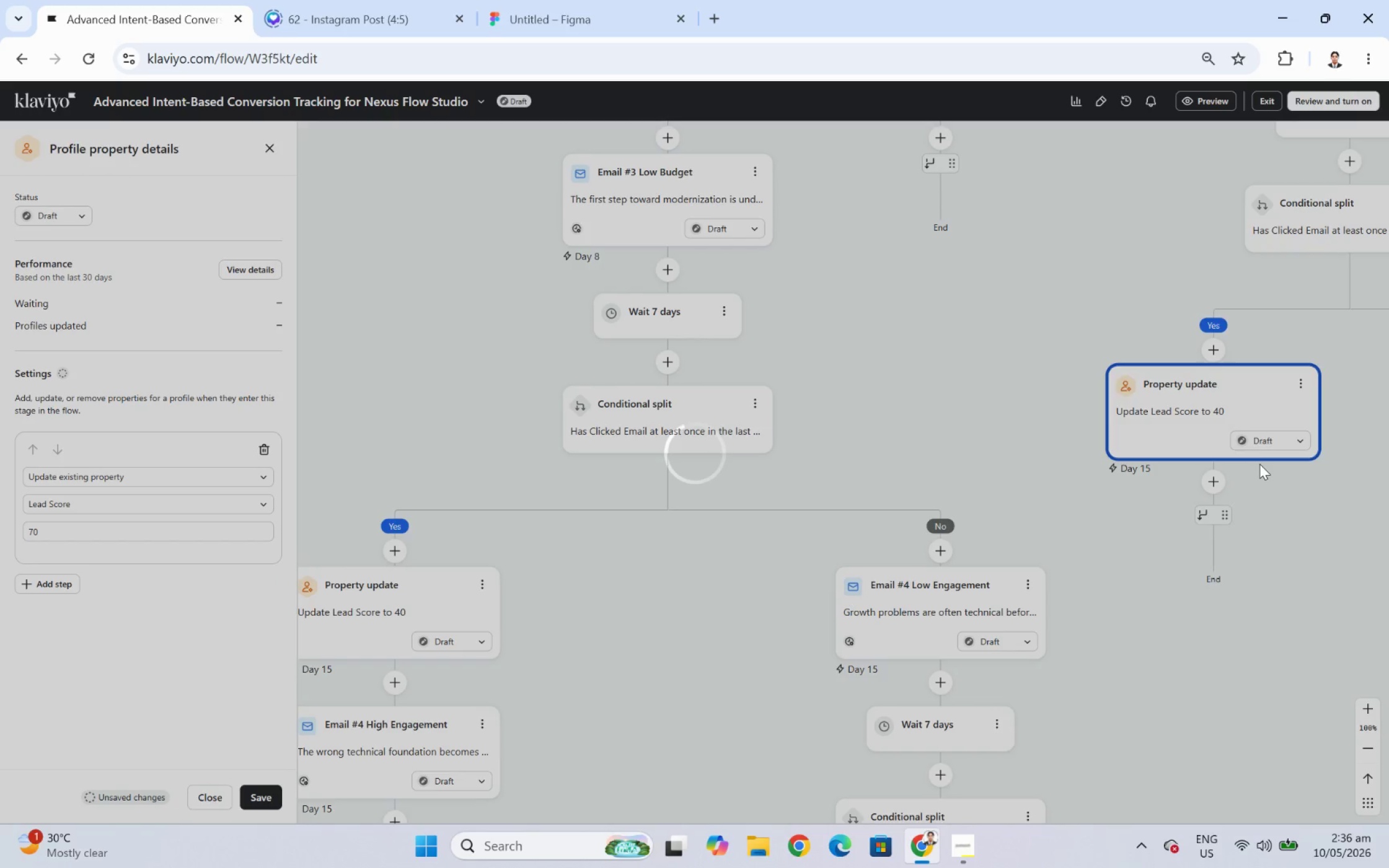 
left_click_drag(start_coordinate=[1307, 564], to_coordinate=[961, 614])
 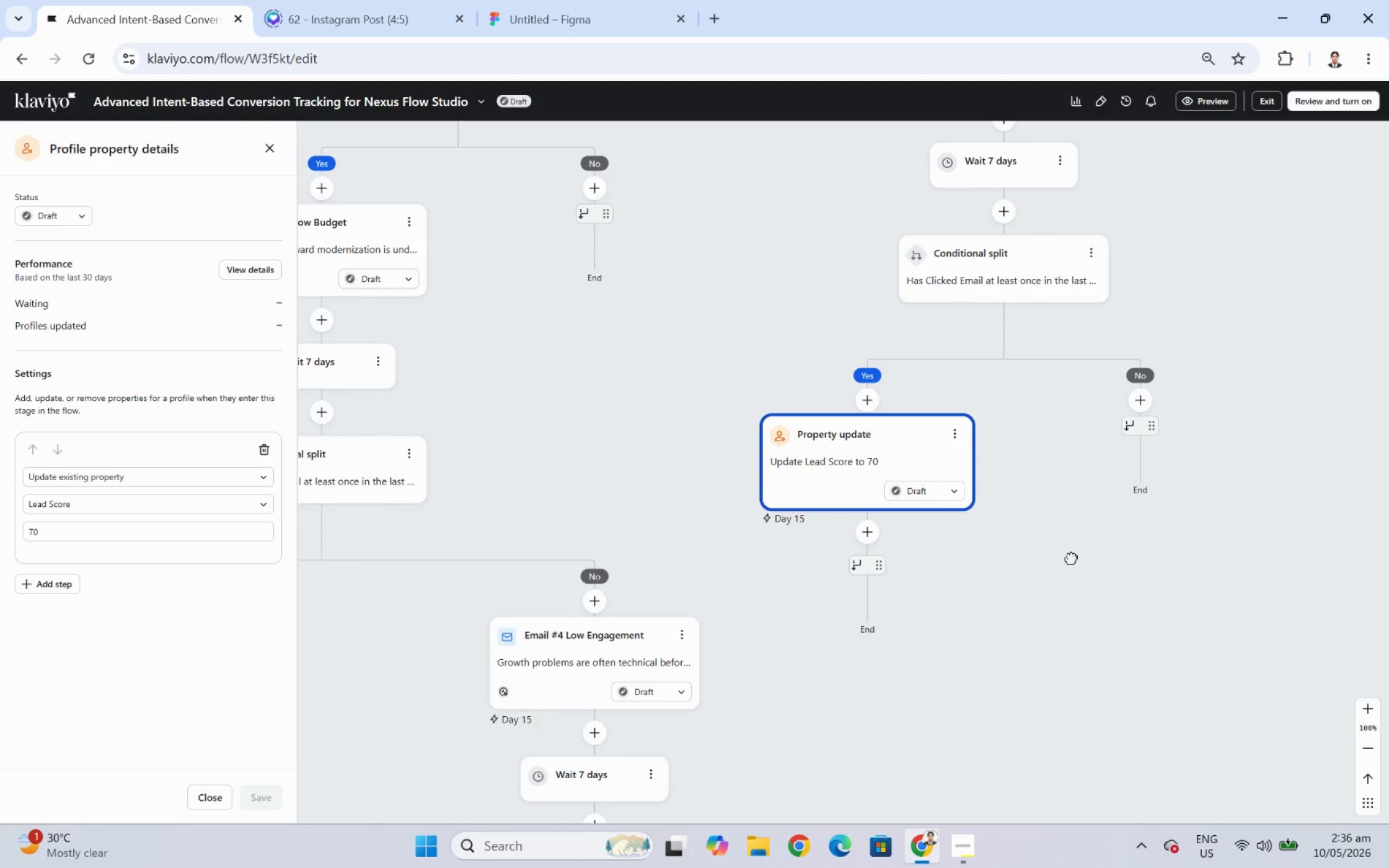 
left_click([1071, 558])
 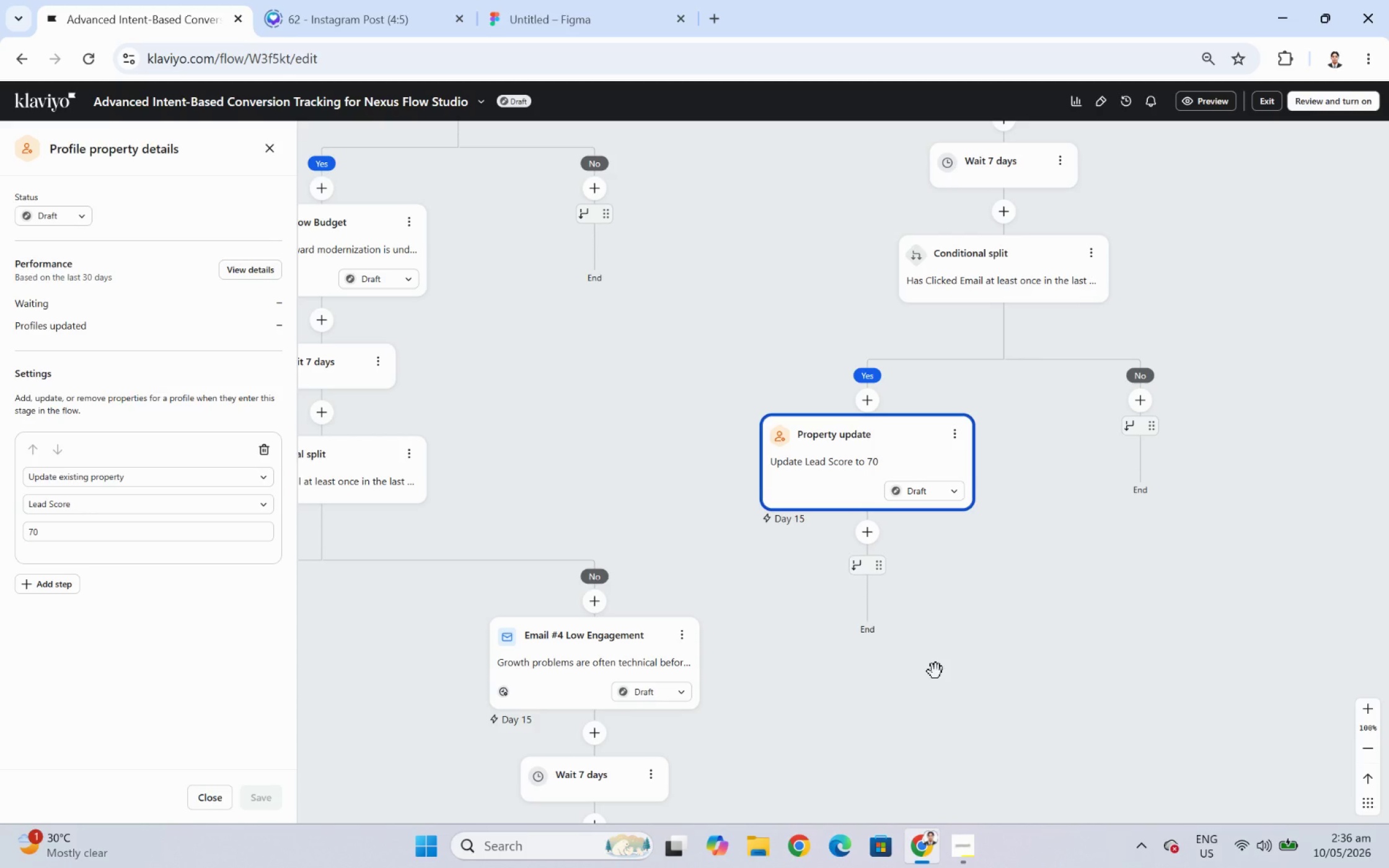 
left_click_drag(start_coordinate=[933, 672], to_coordinate=[962, 628])
 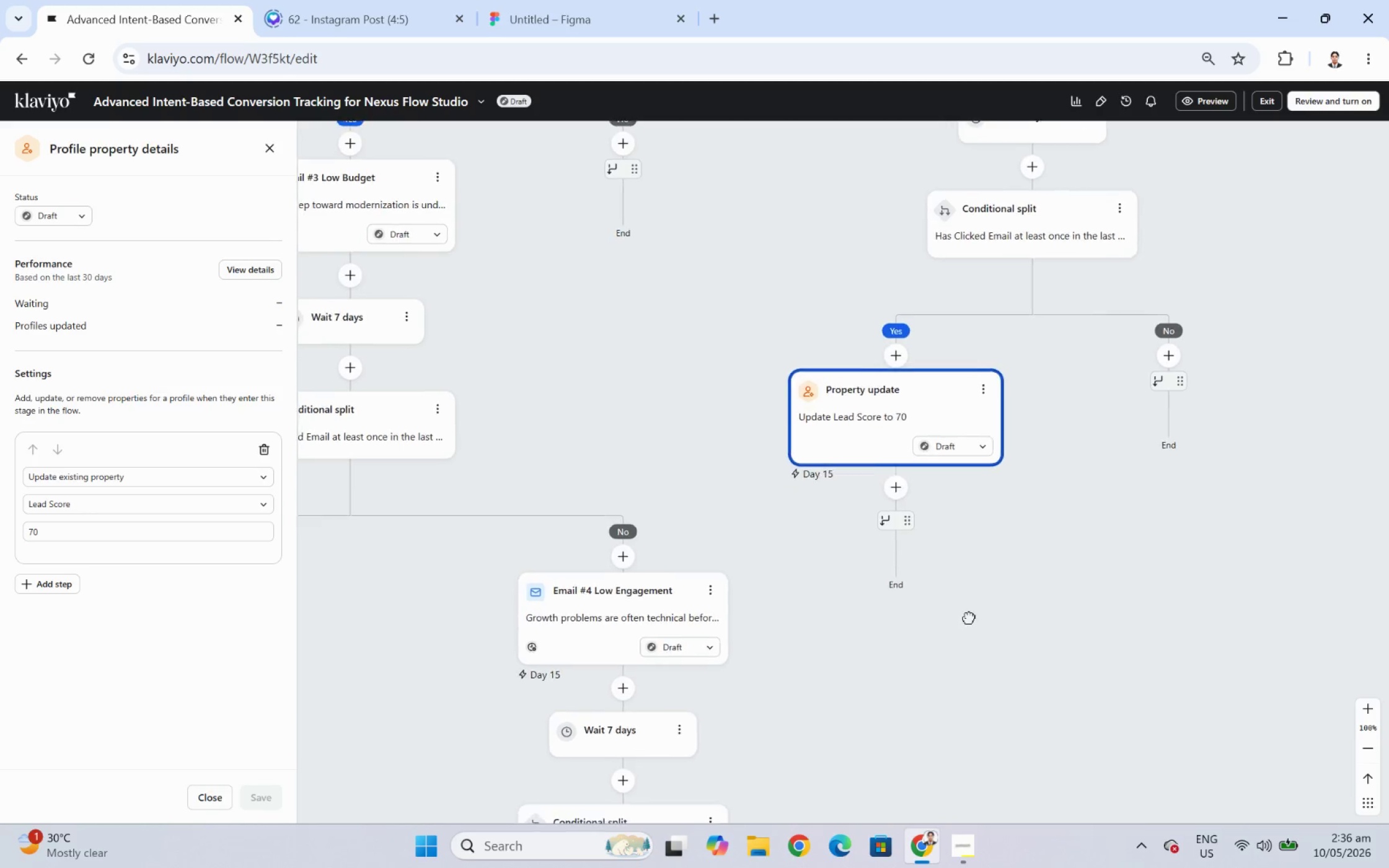 
left_click_drag(start_coordinate=[967, 620], to_coordinate=[974, 603])
 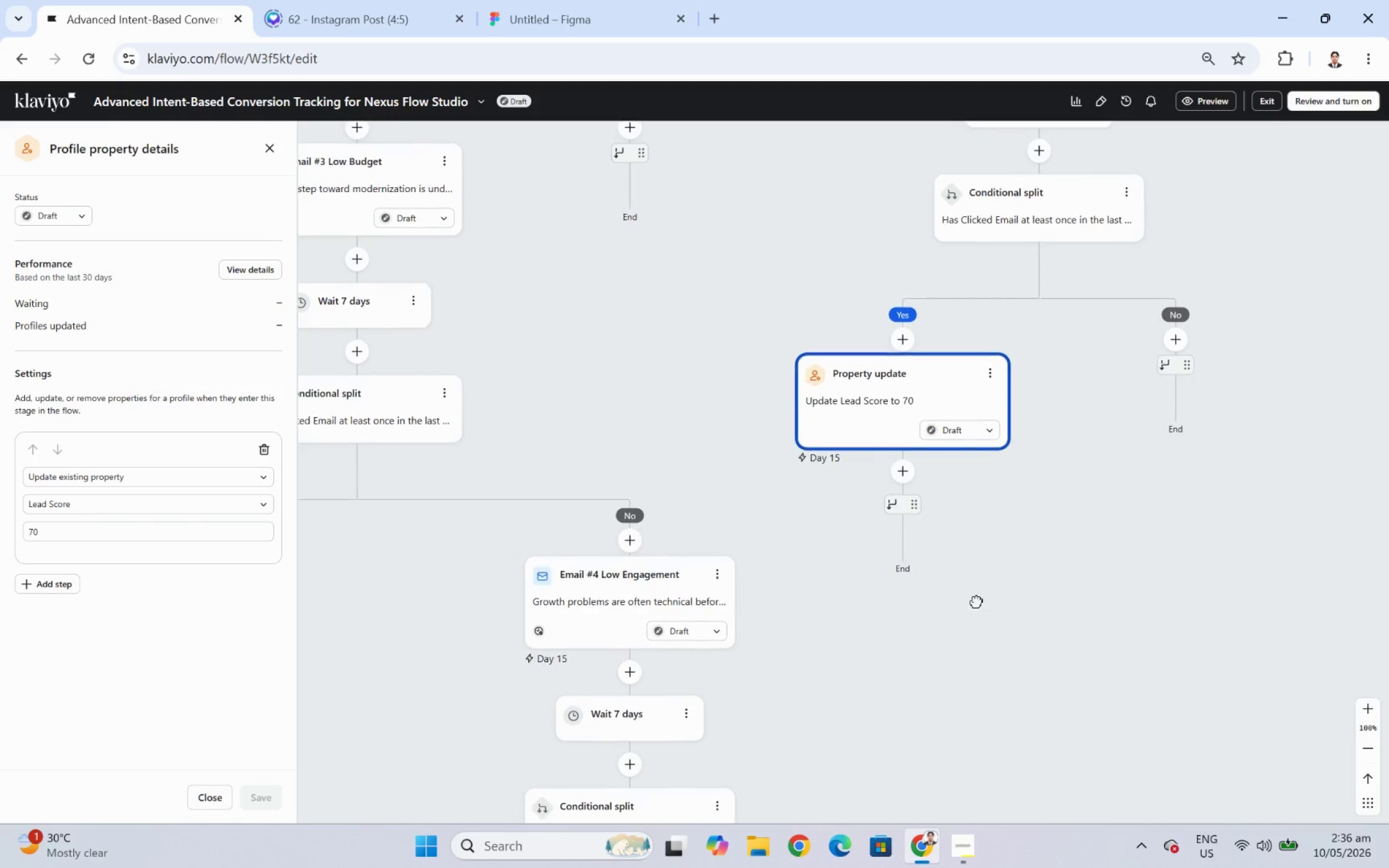 
left_click_drag(start_coordinate=[980, 597], to_coordinate=[1008, 582])
 